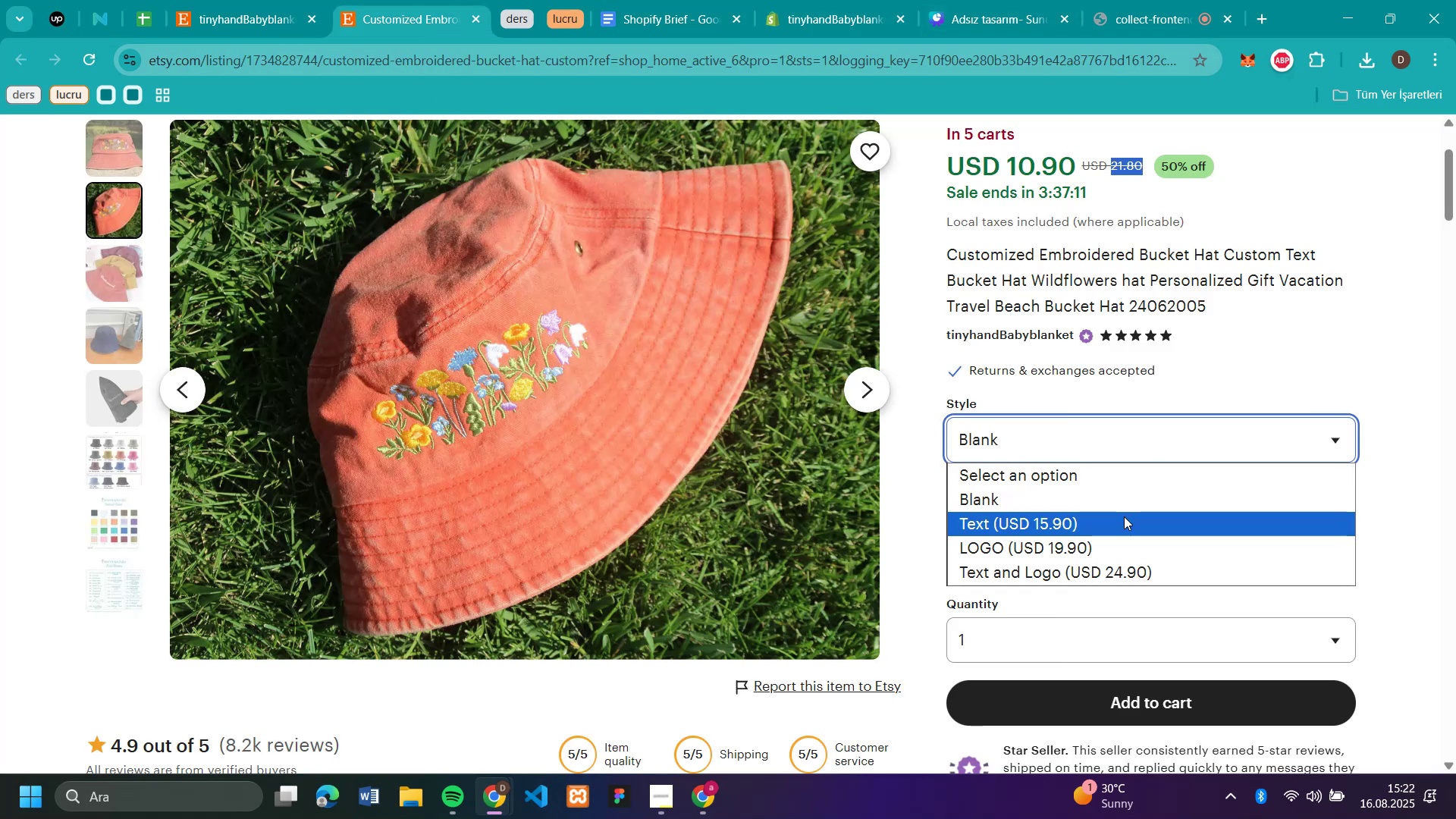 
left_click([1124, 516])
 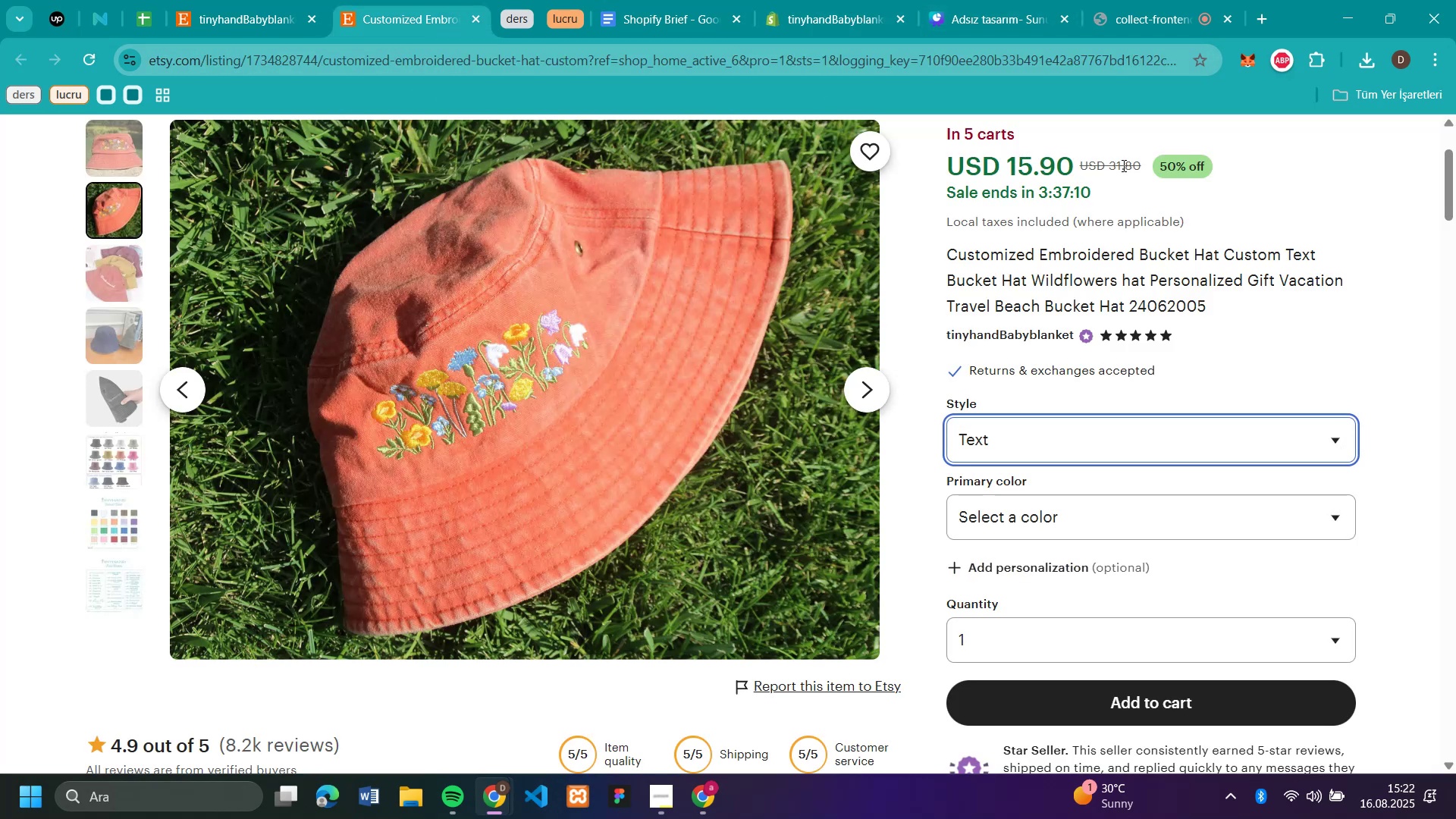 
double_click([1122, 165])
 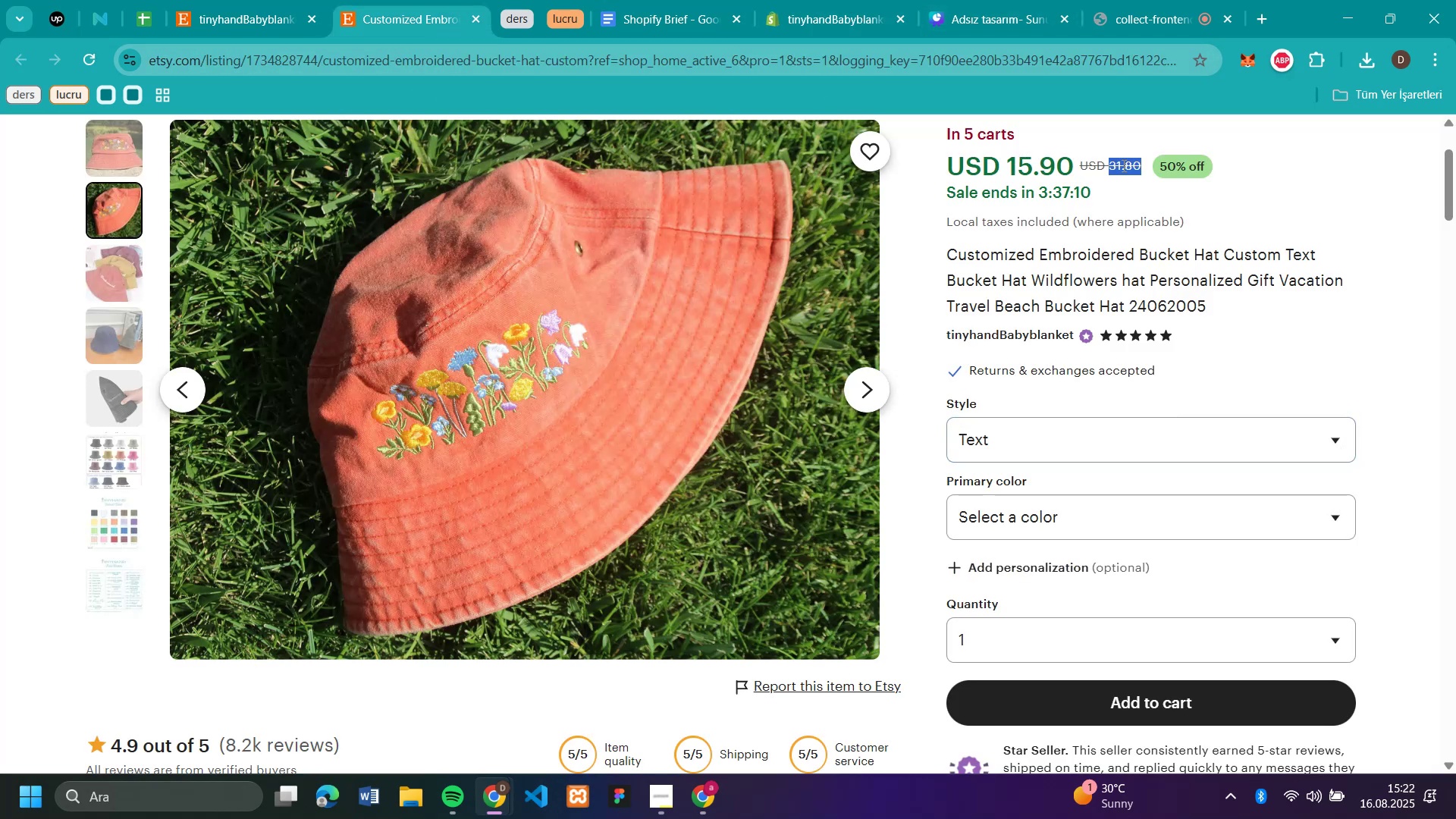 
key(Control+C)
 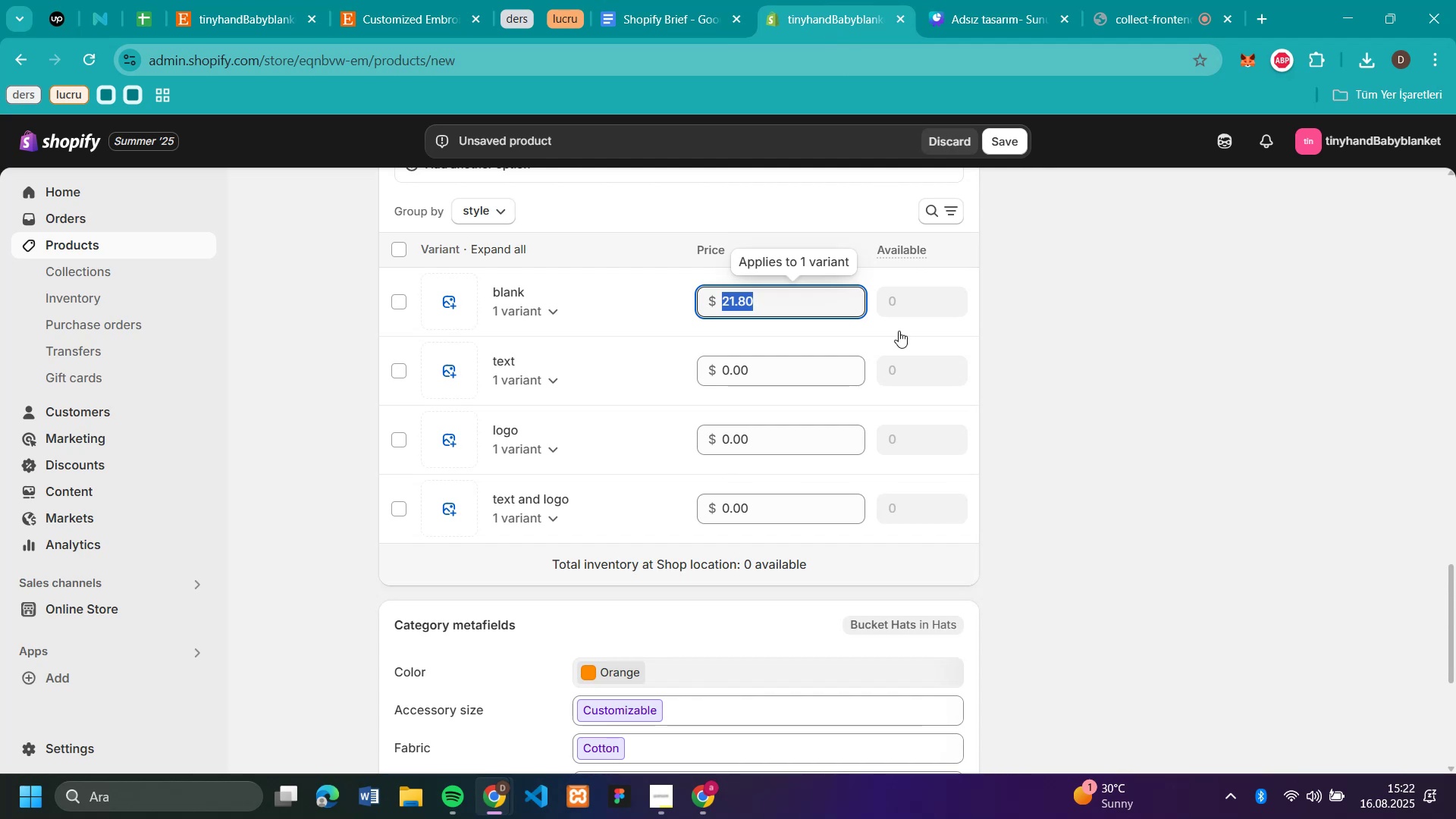 
left_click([773, 369])
 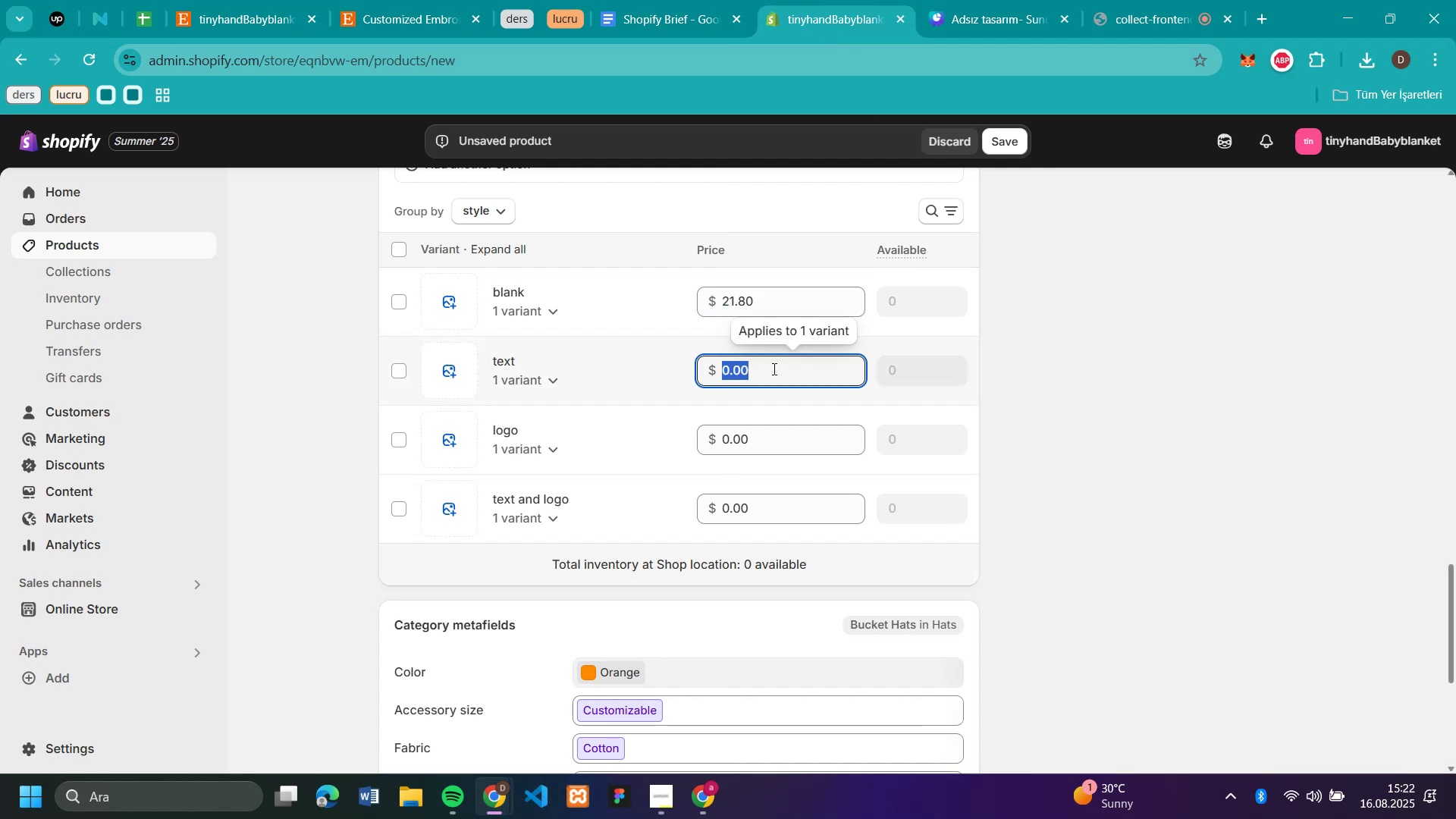 
key(Control+V)
 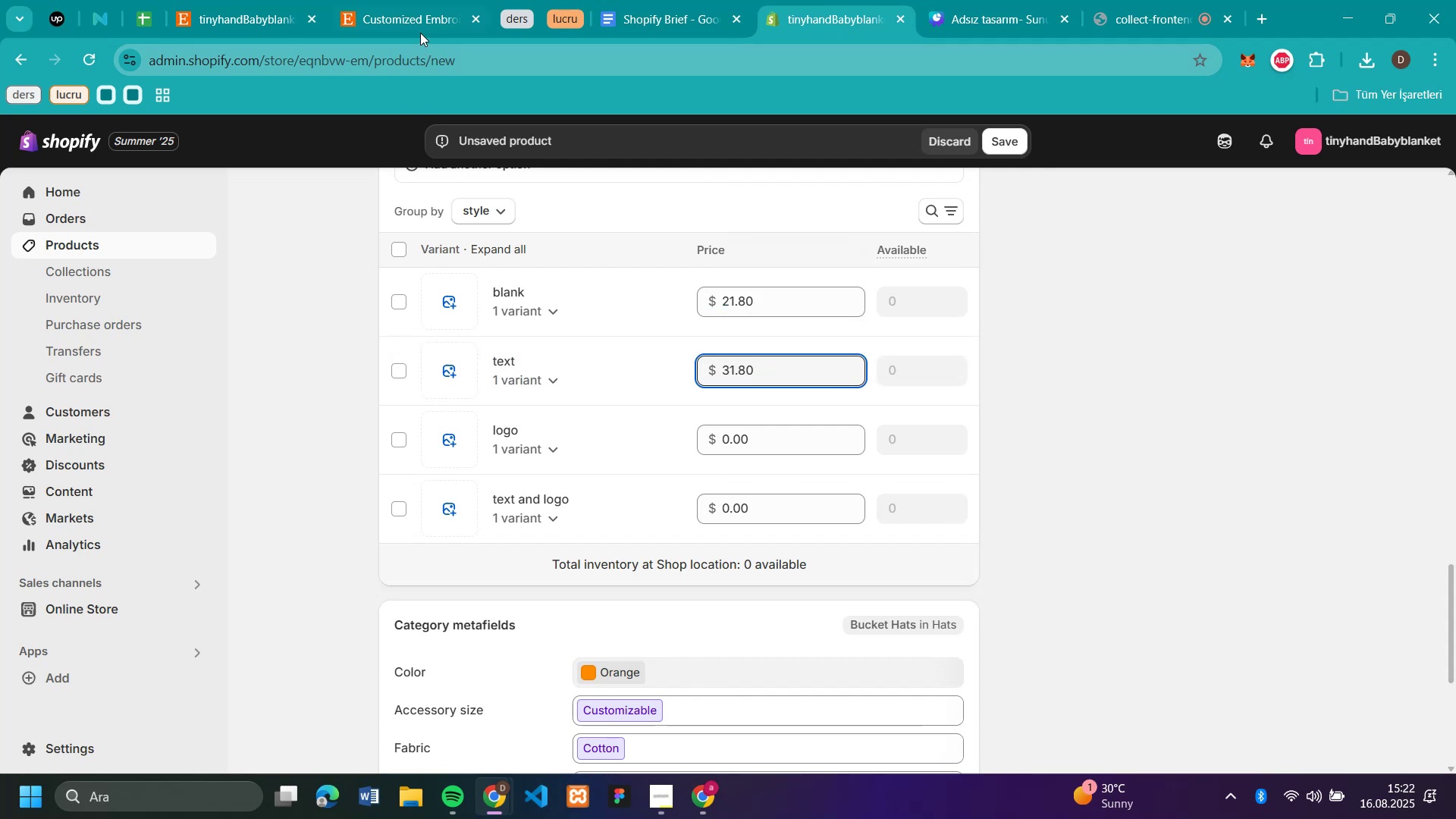 
left_click([422, 17])
 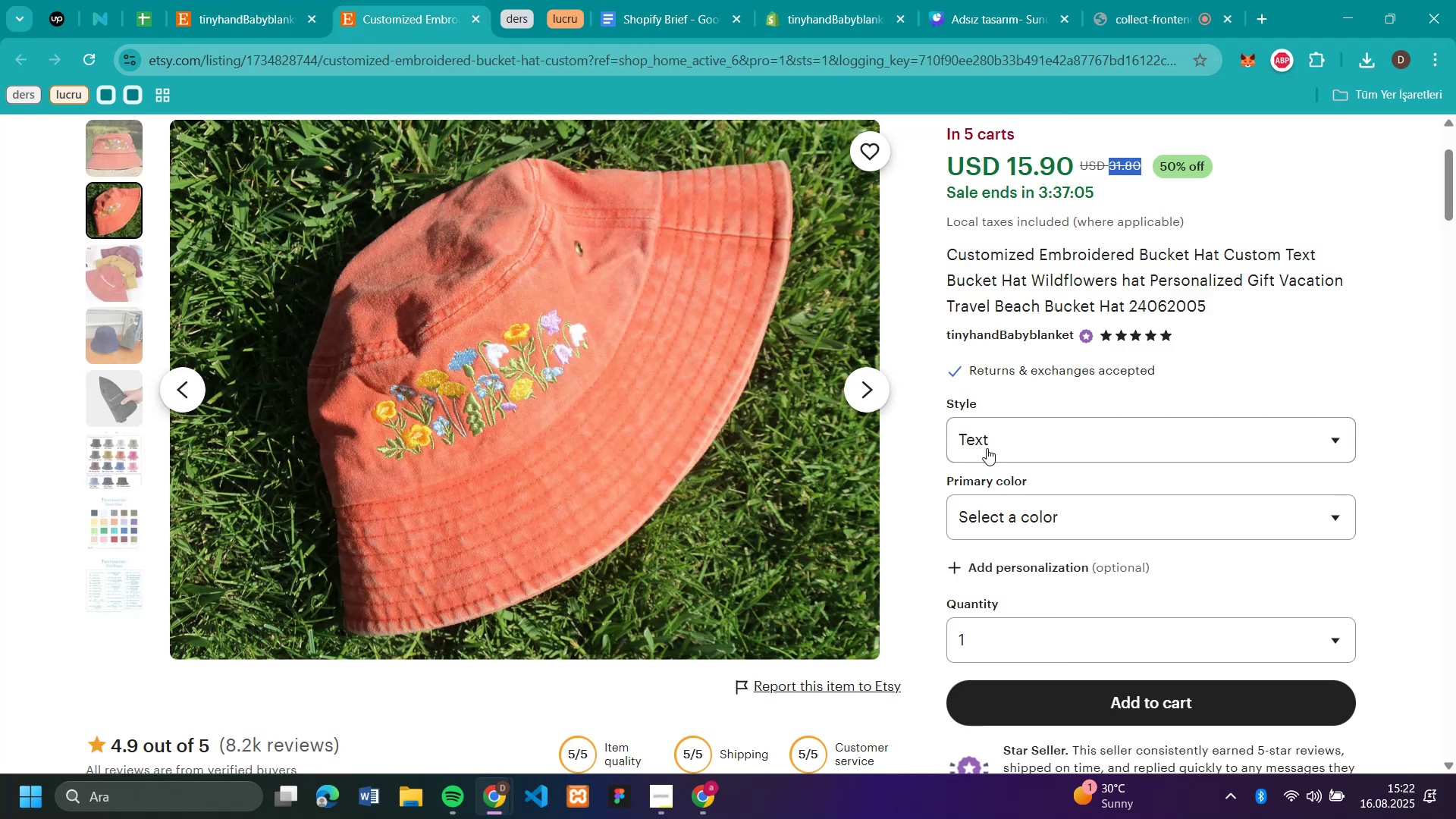 
left_click([999, 444])
 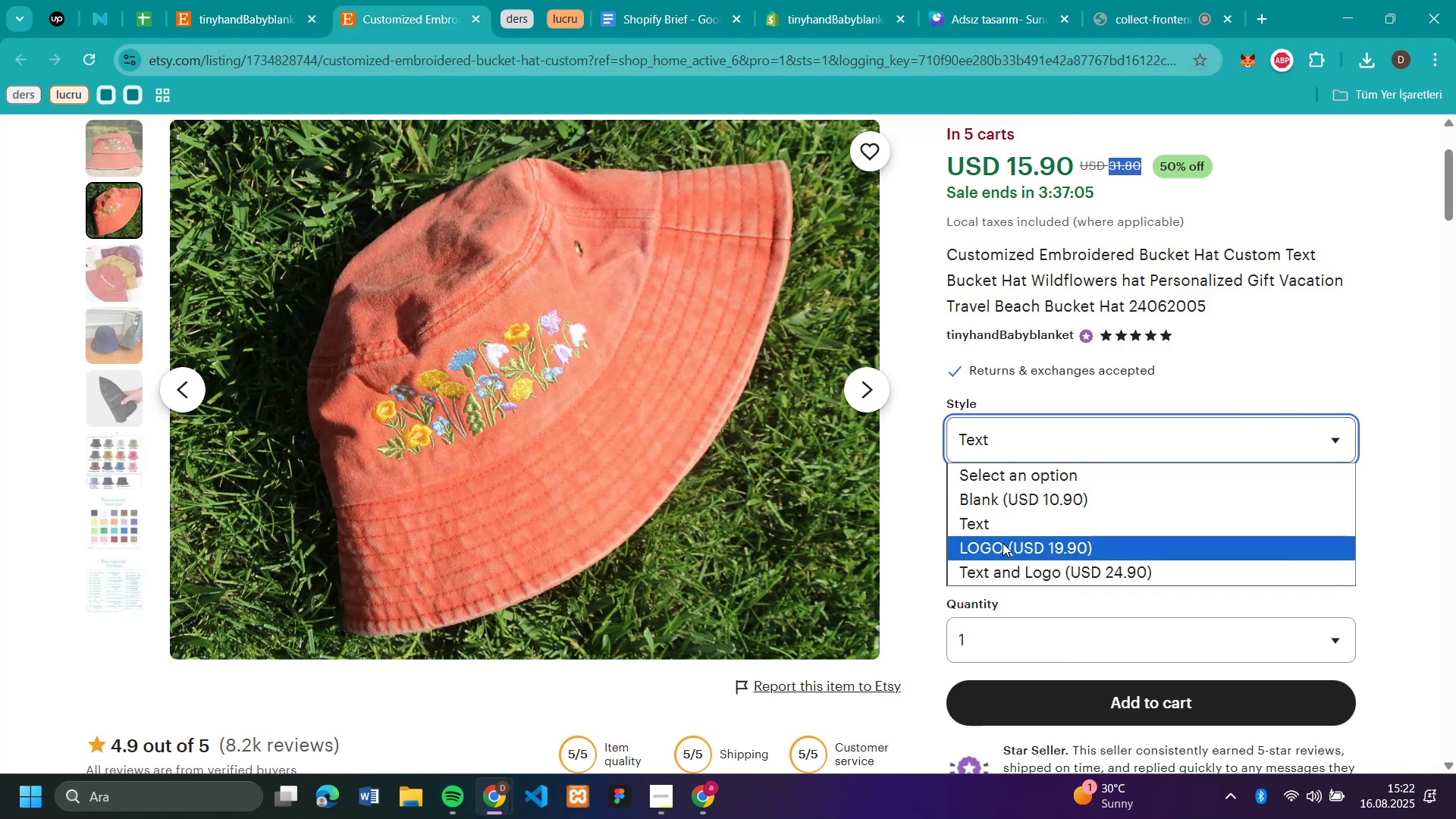 
left_click([1003, 544])
 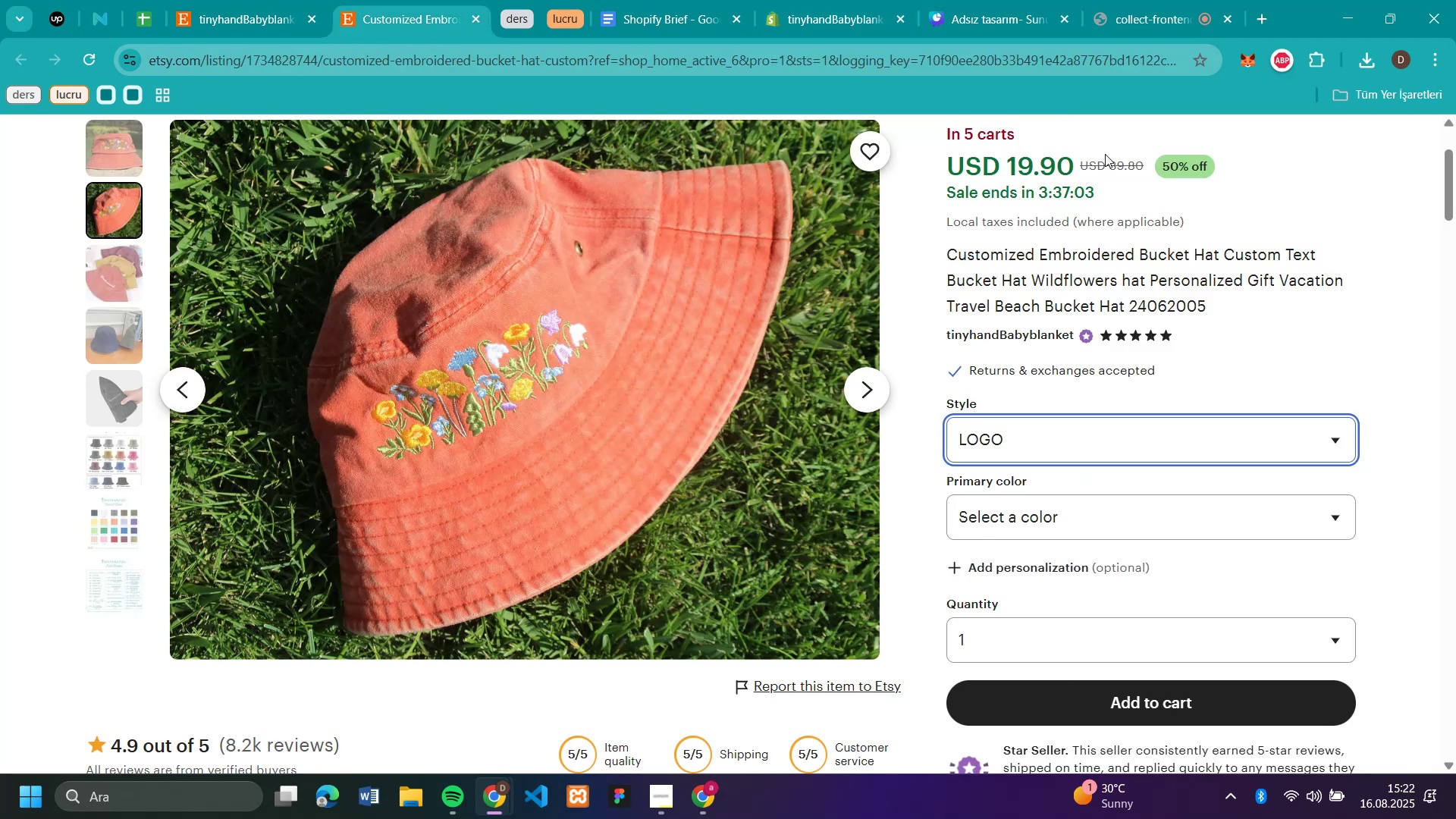 
left_click([1122, 158])
 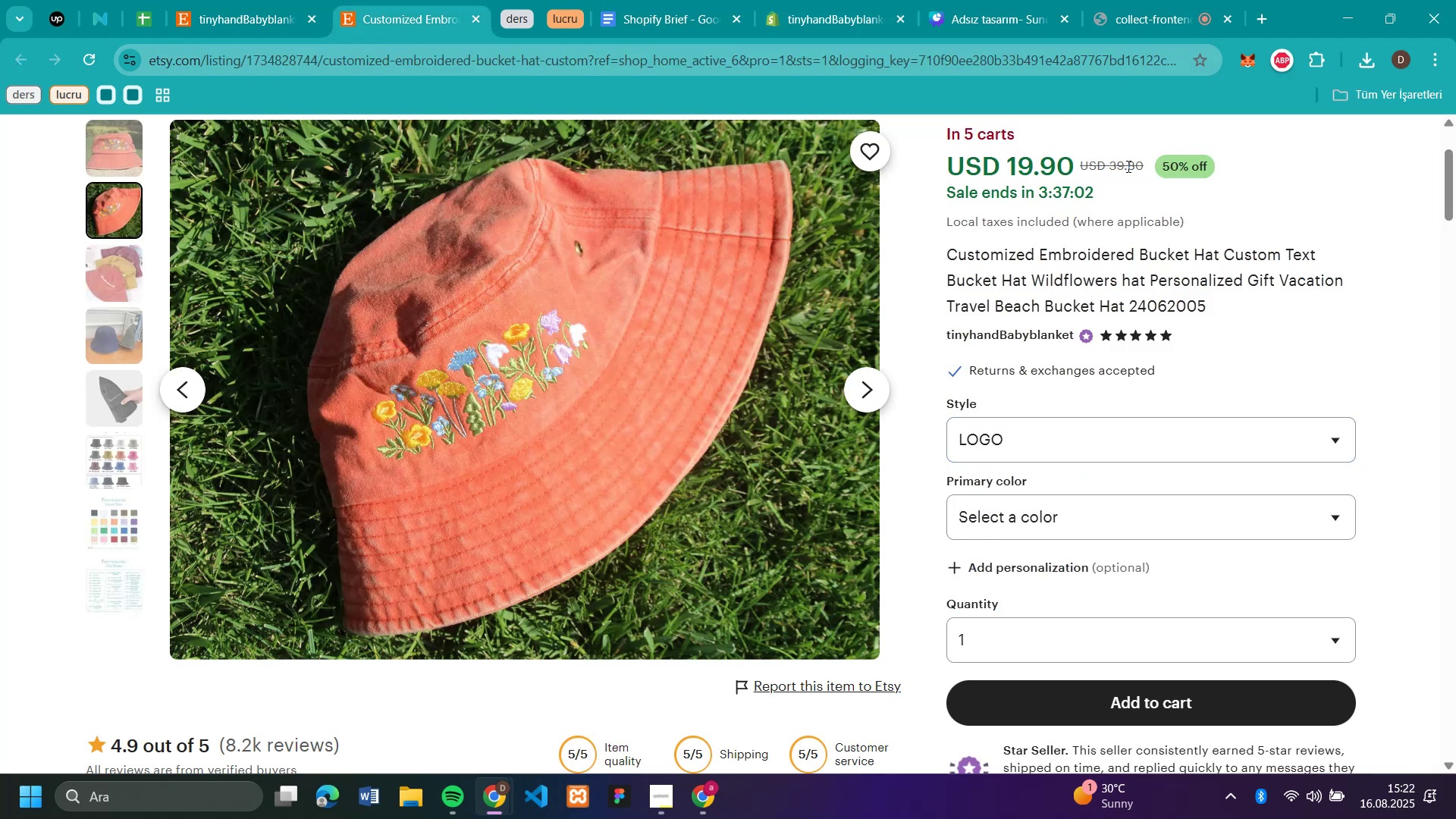 
double_click([1127, 166])
 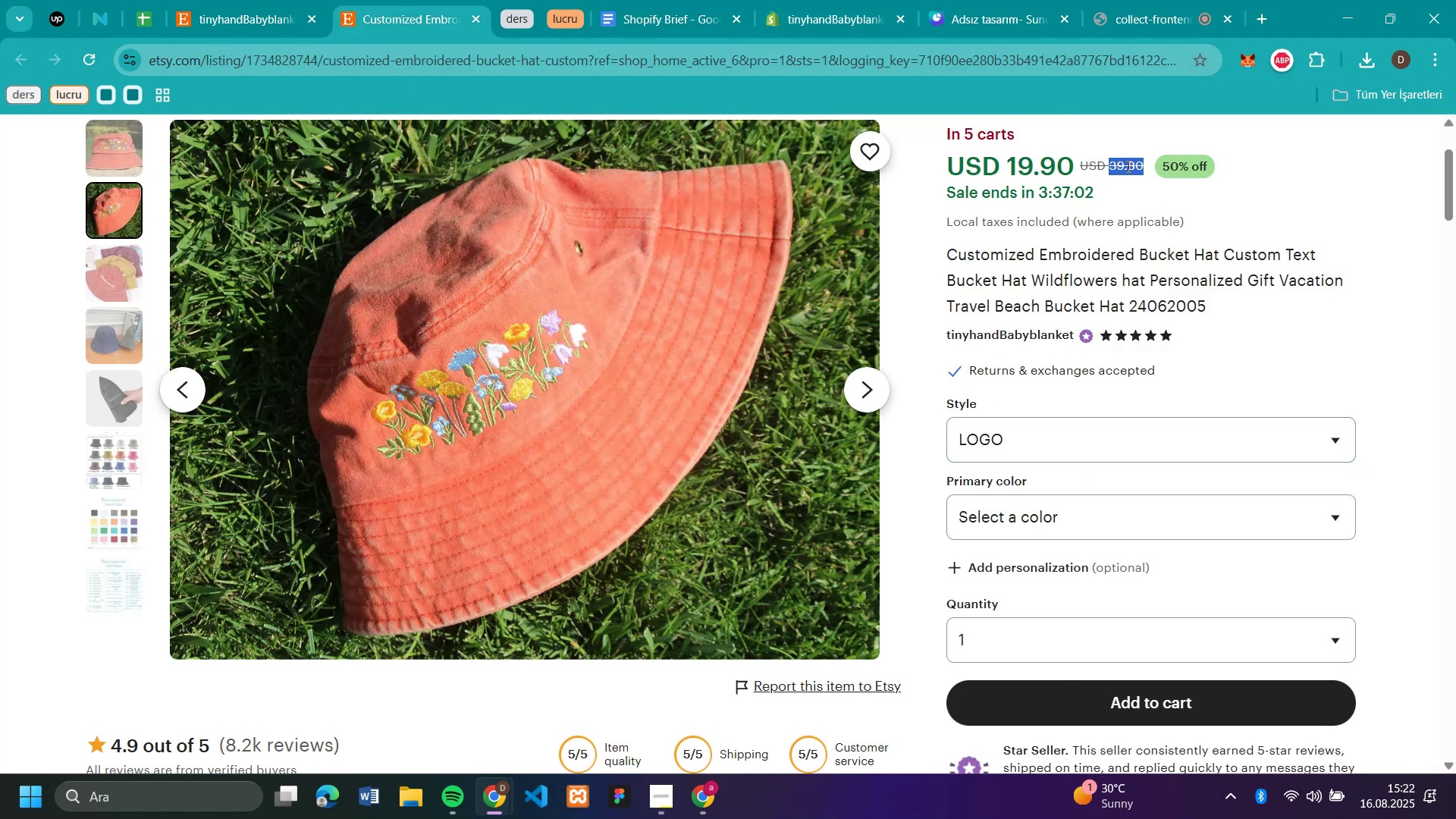 
key(Control+C)
 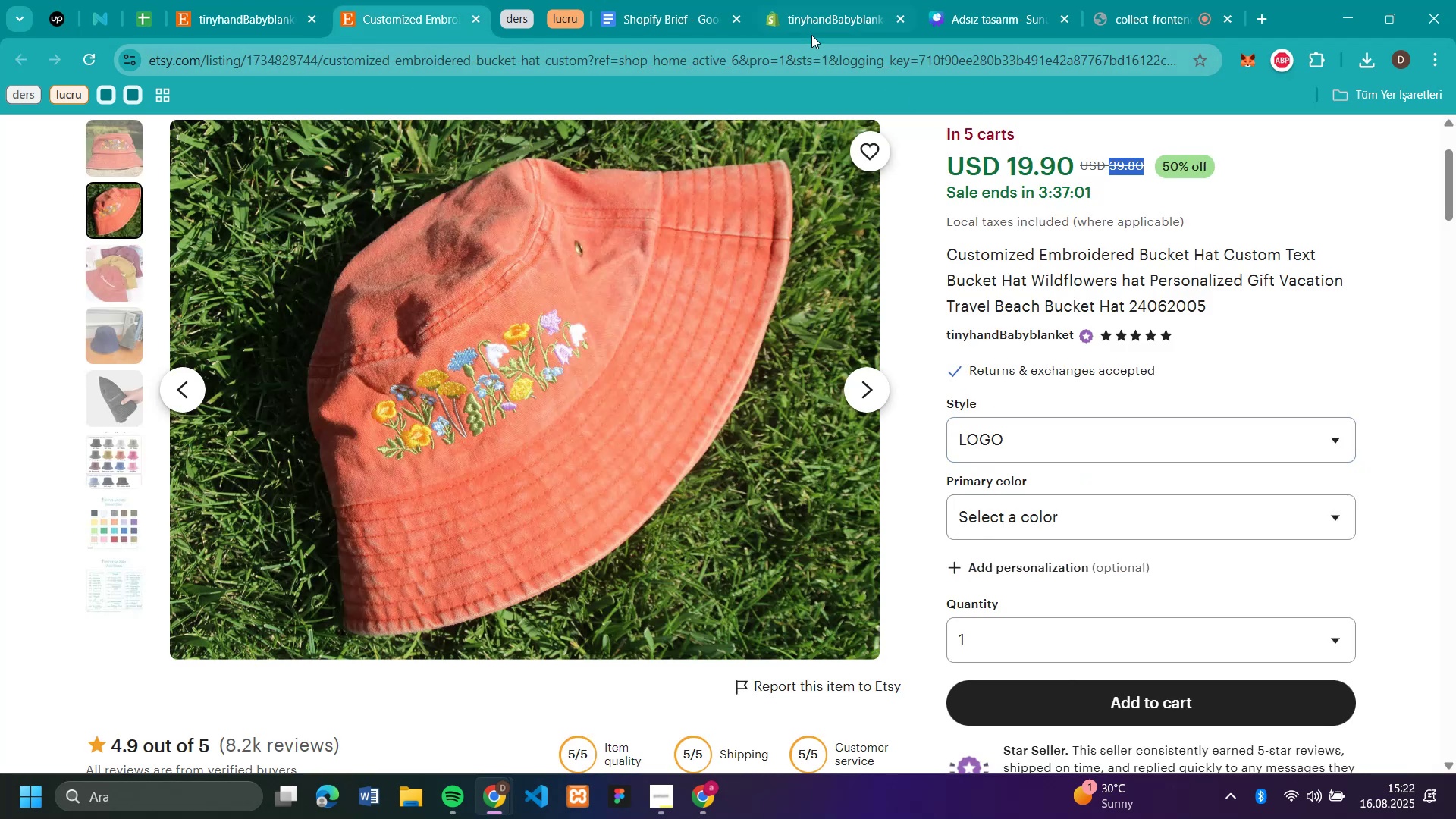 
left_click([818, 22])
 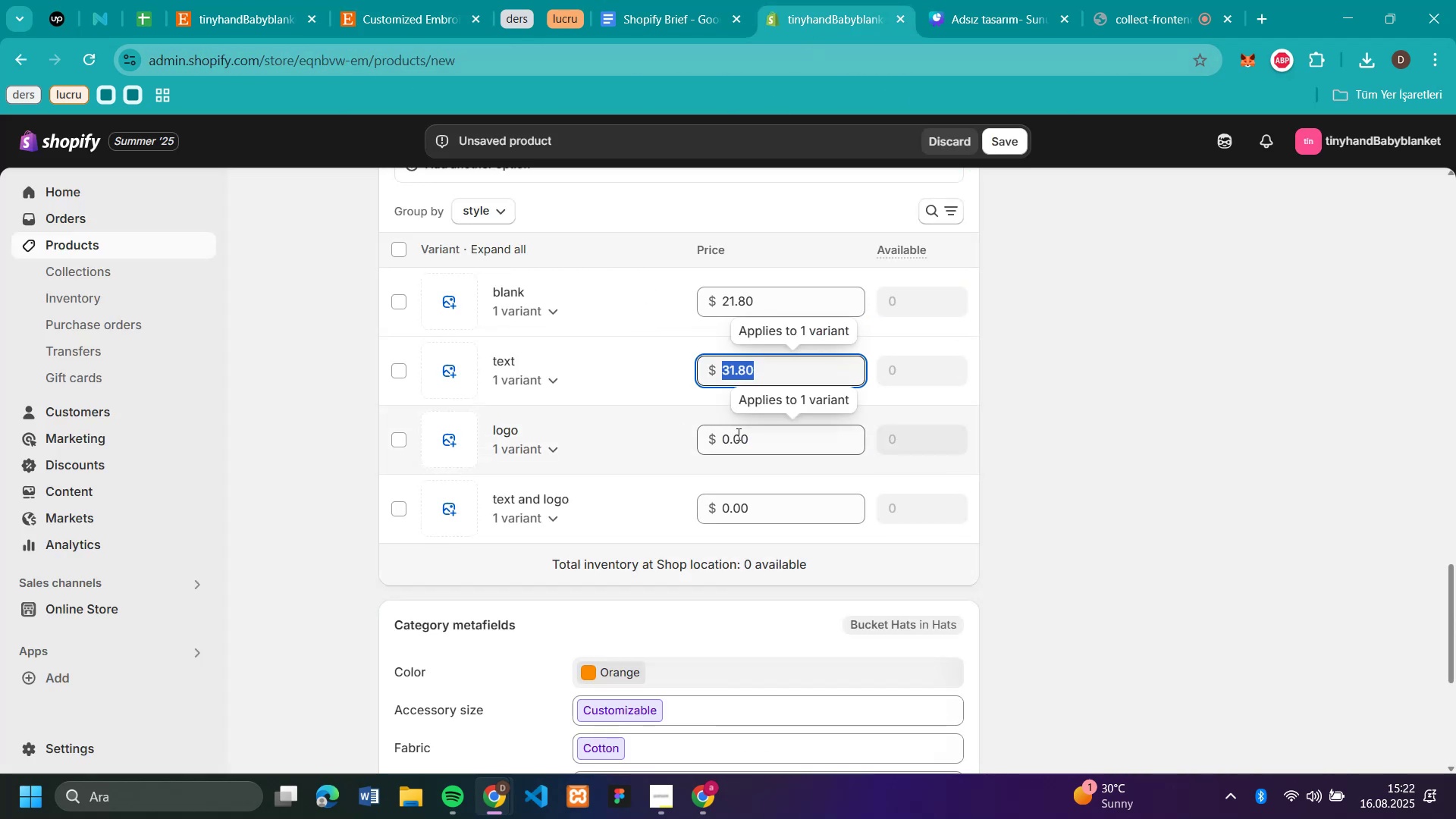 
left_click([760, 443])
 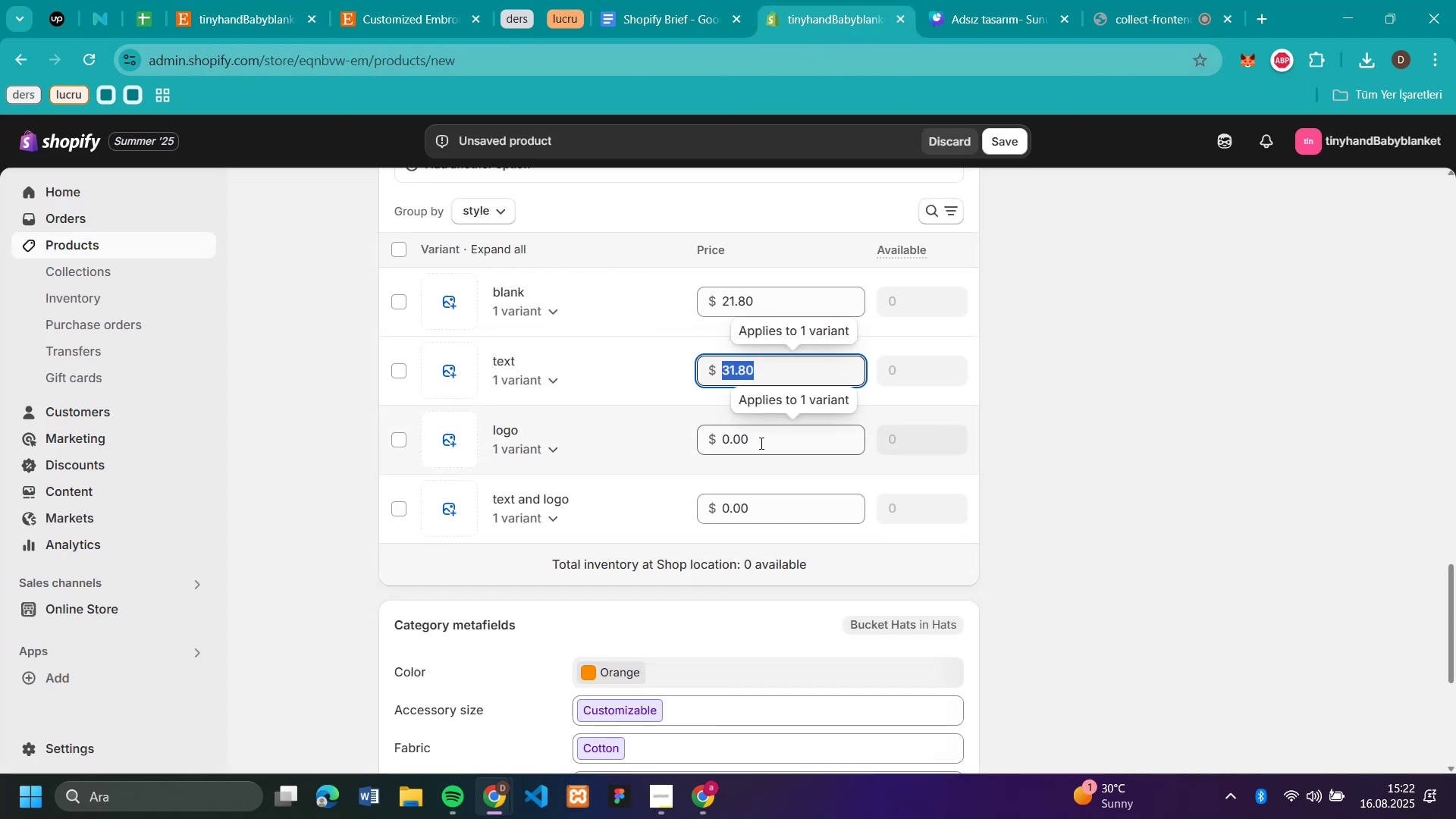 
key(Control+V)
 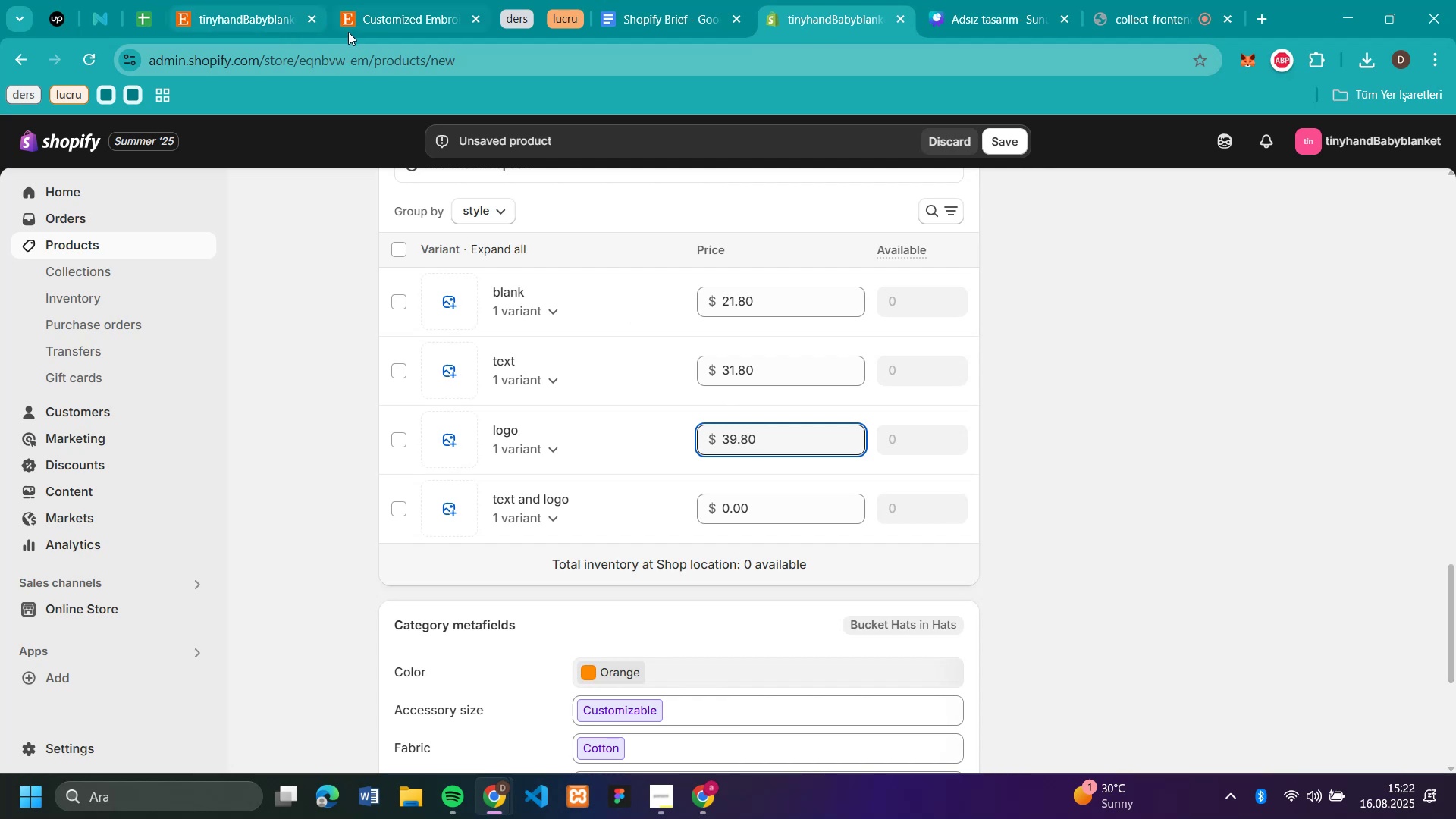 
left_click([384, 28])
 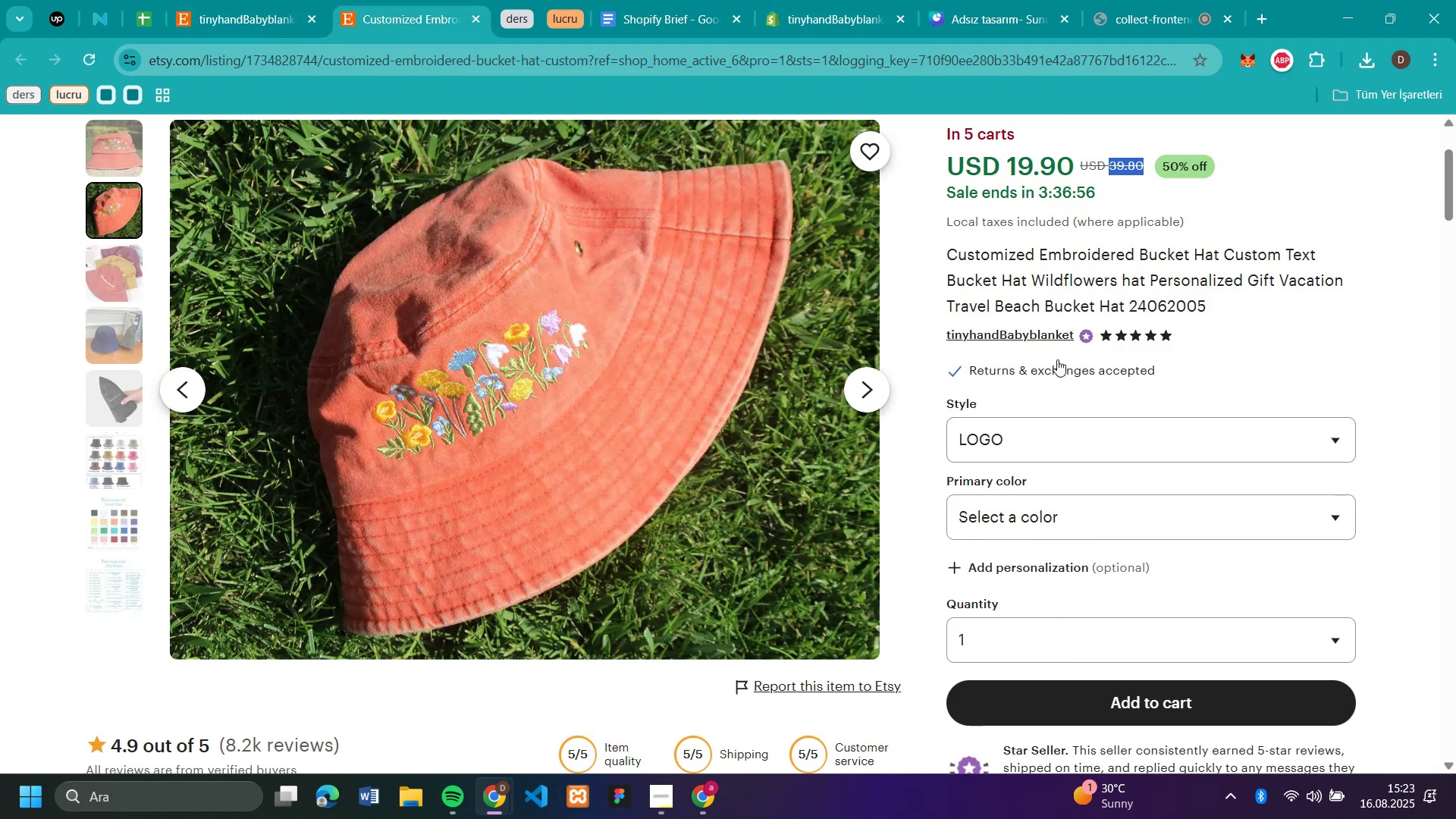 
left_click([1055, 425])
 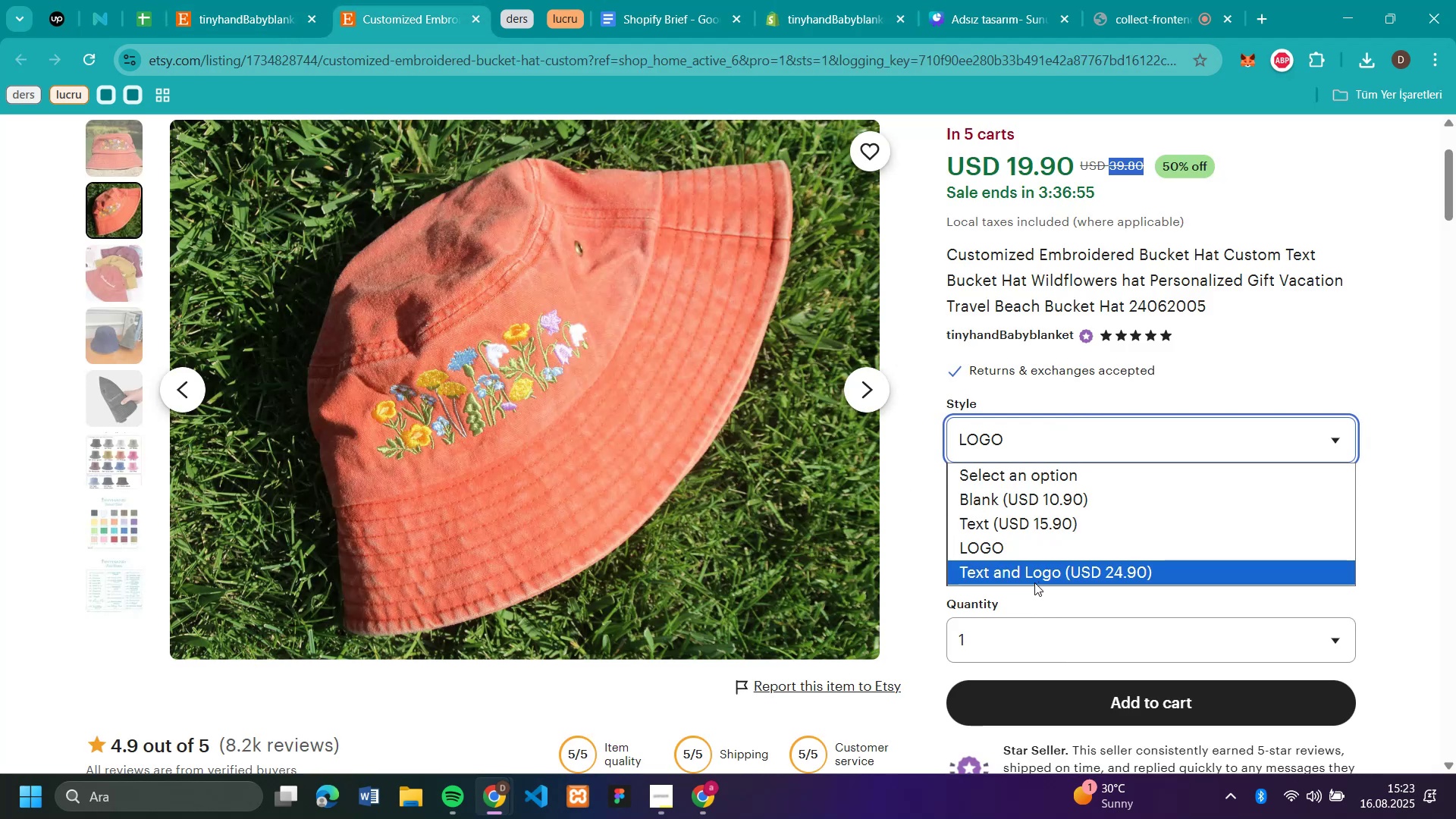 
left_click([1034, 566])
 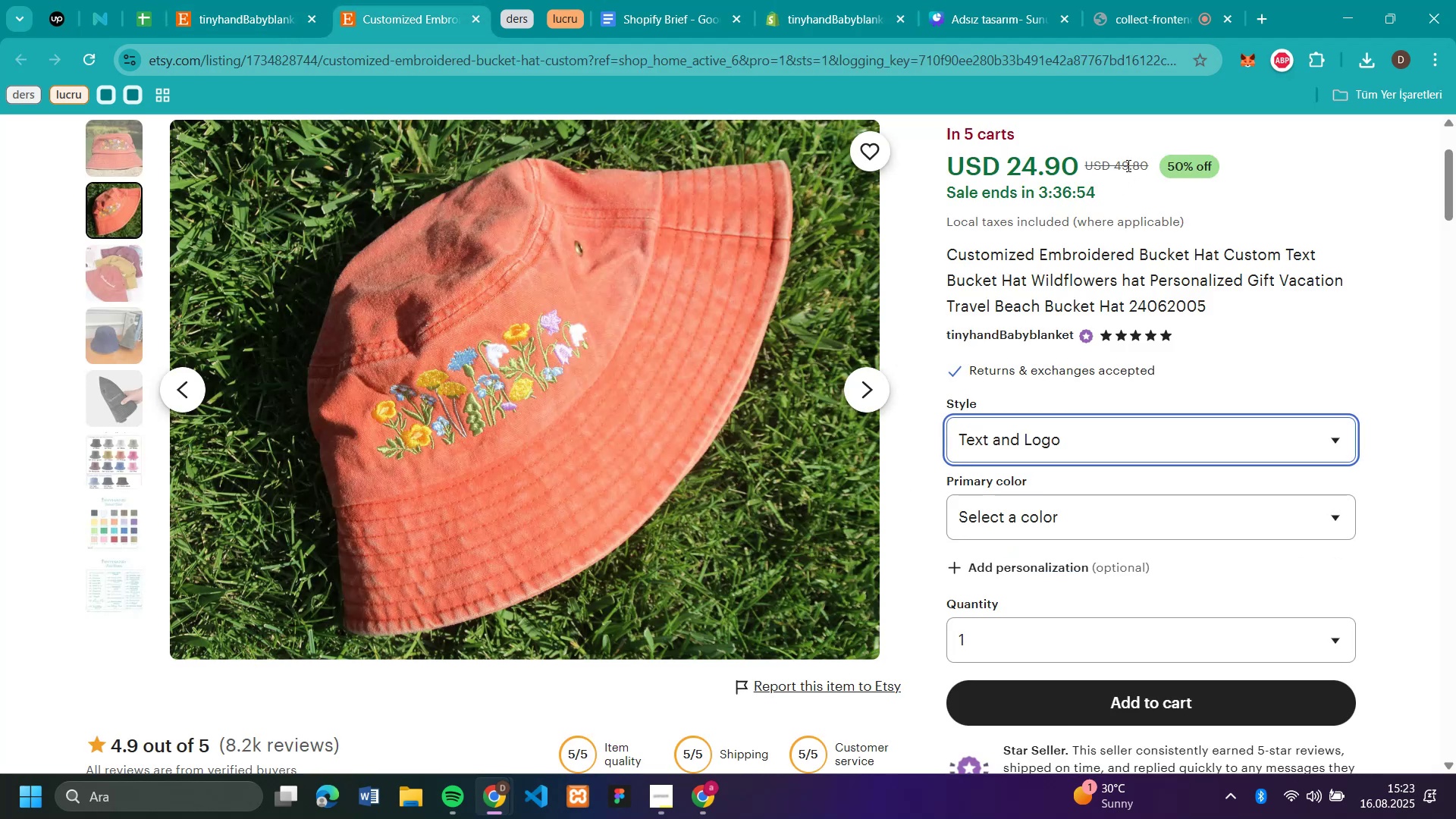 
double_click([1128, 165])
 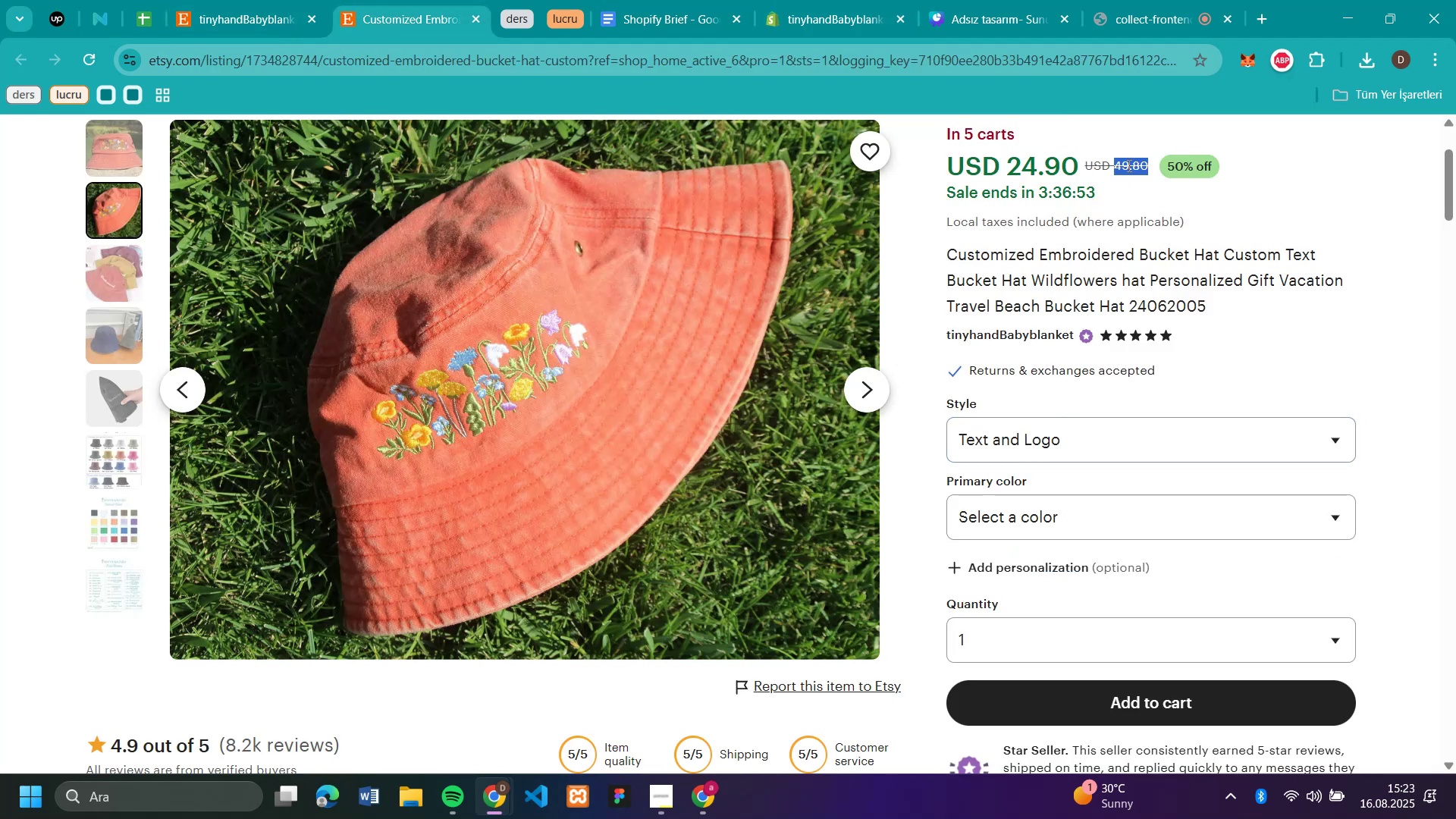 
key(Control+C)
 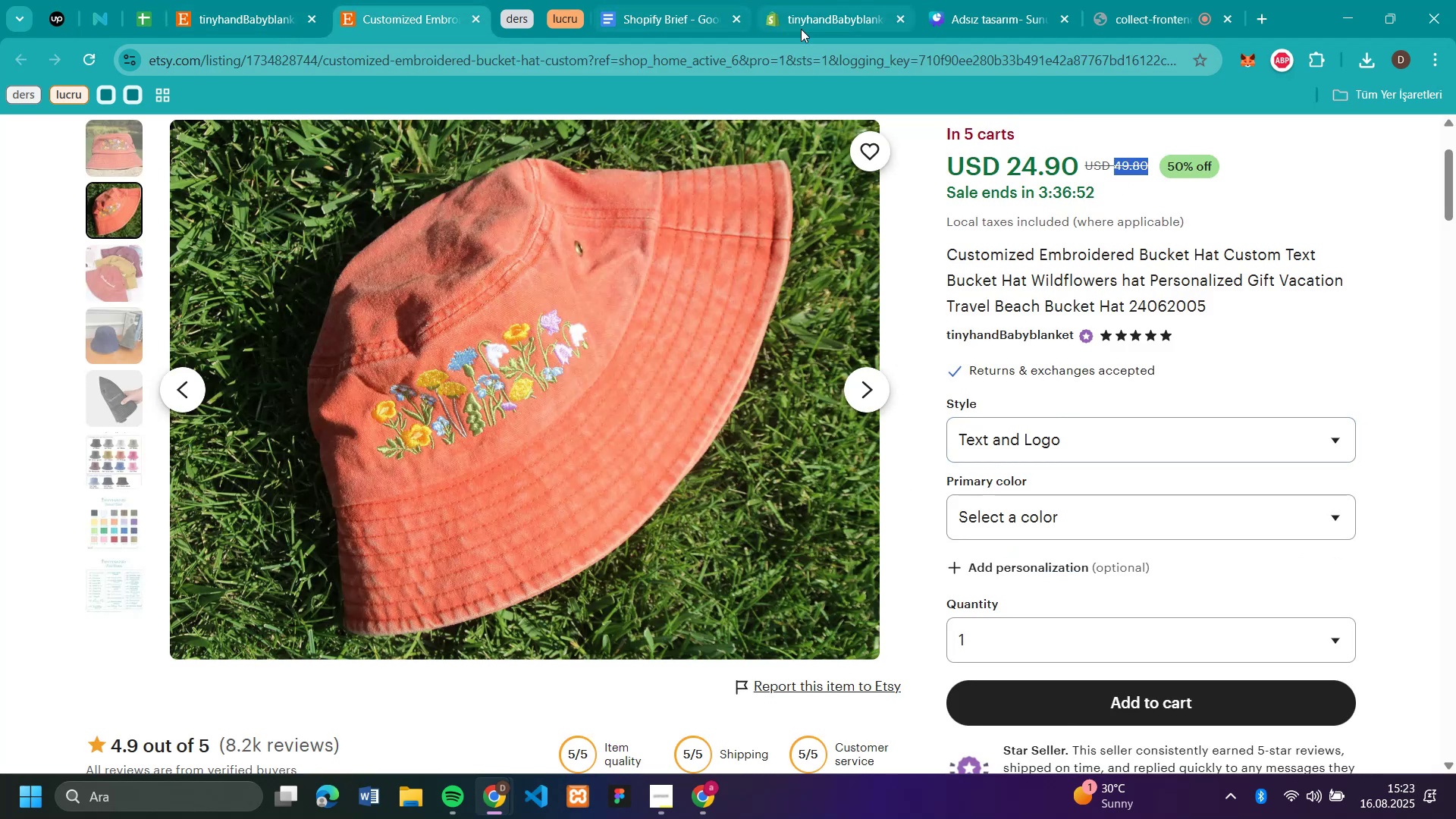 
left_click([825, 11])
 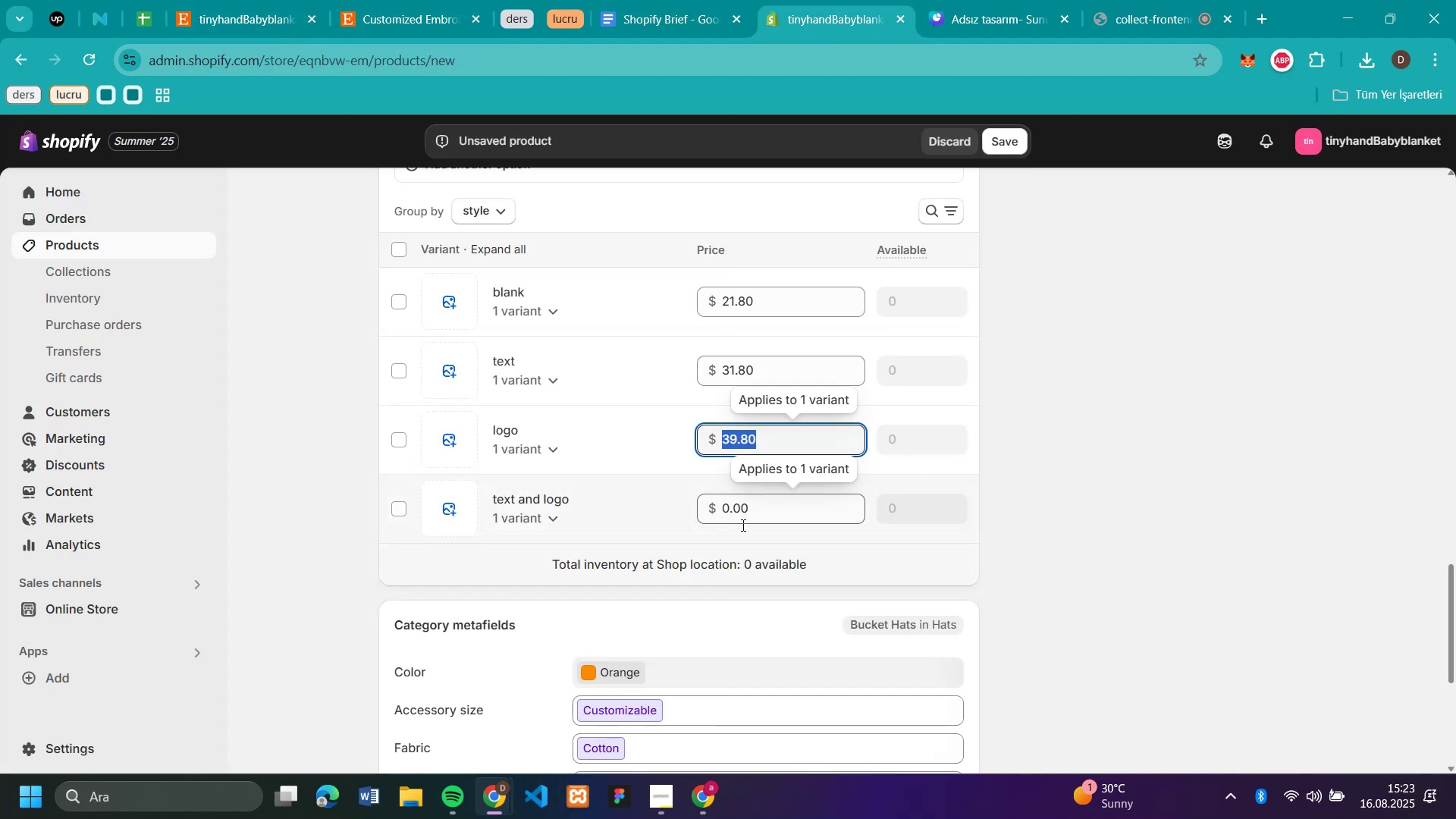 
left_click([743, 513])
 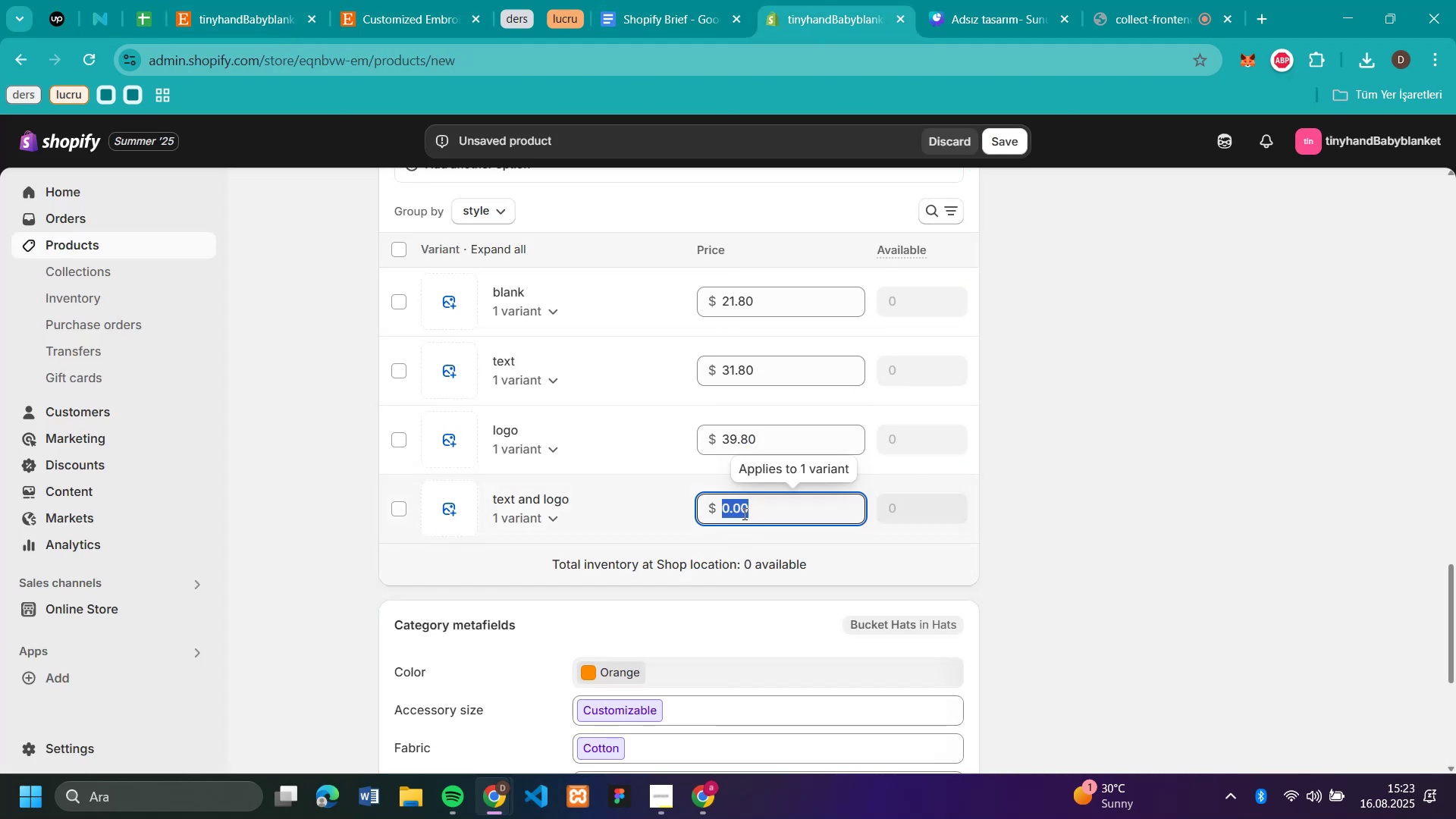 
key(Control+V)
 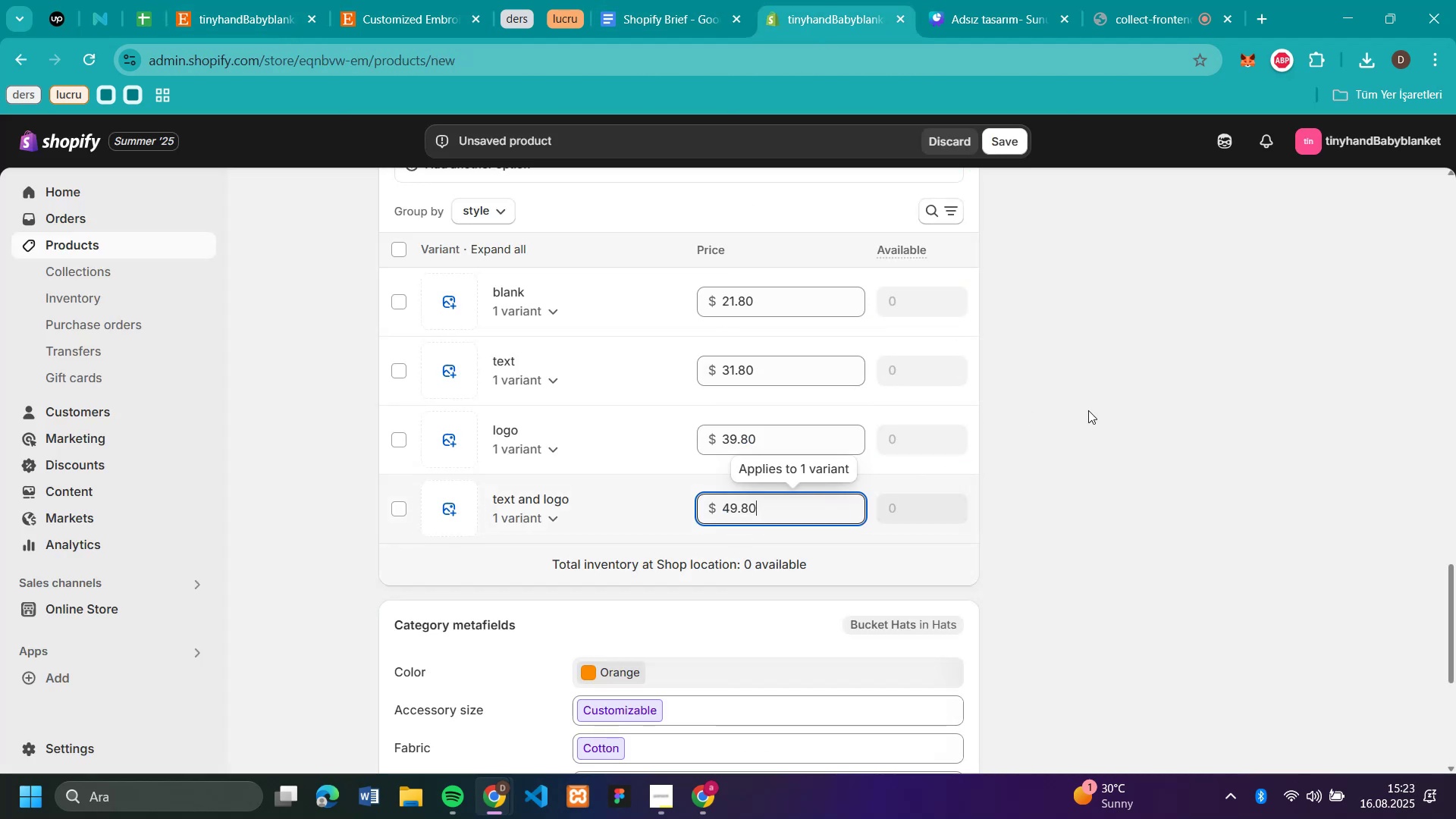 
left_click([1121, 408])
 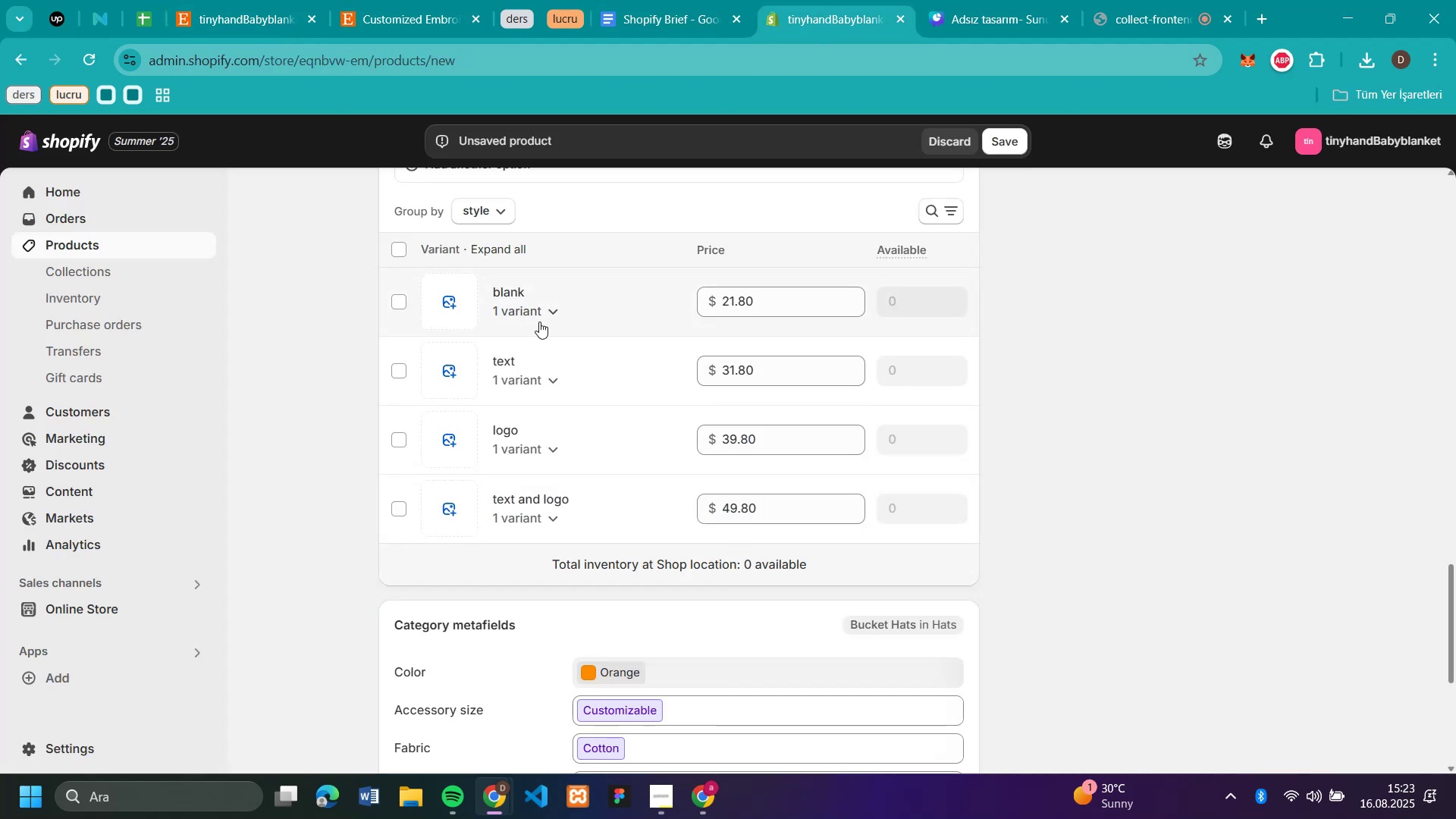 
left_click([540, 322])
 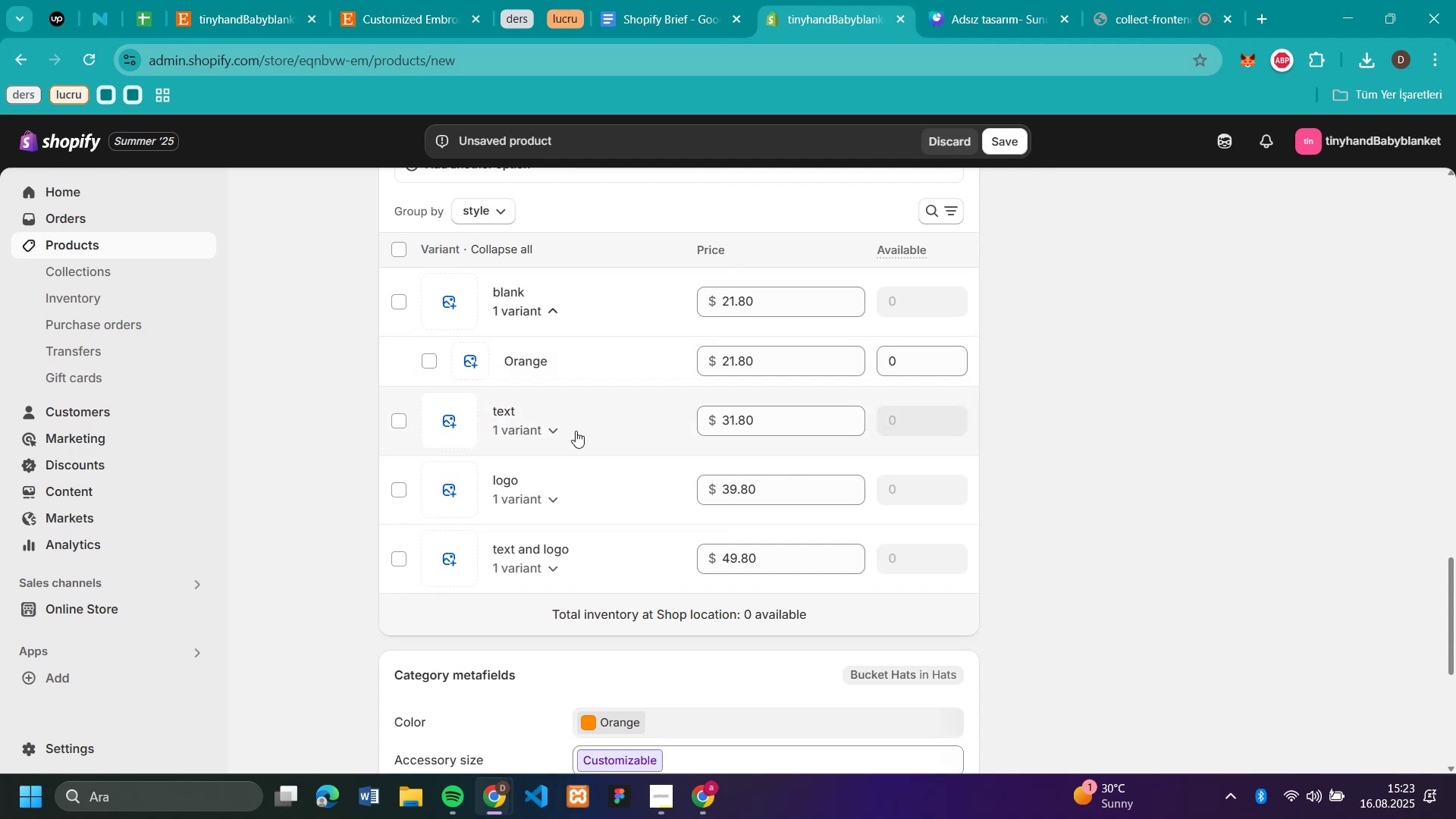 
left_click([557, 432])
 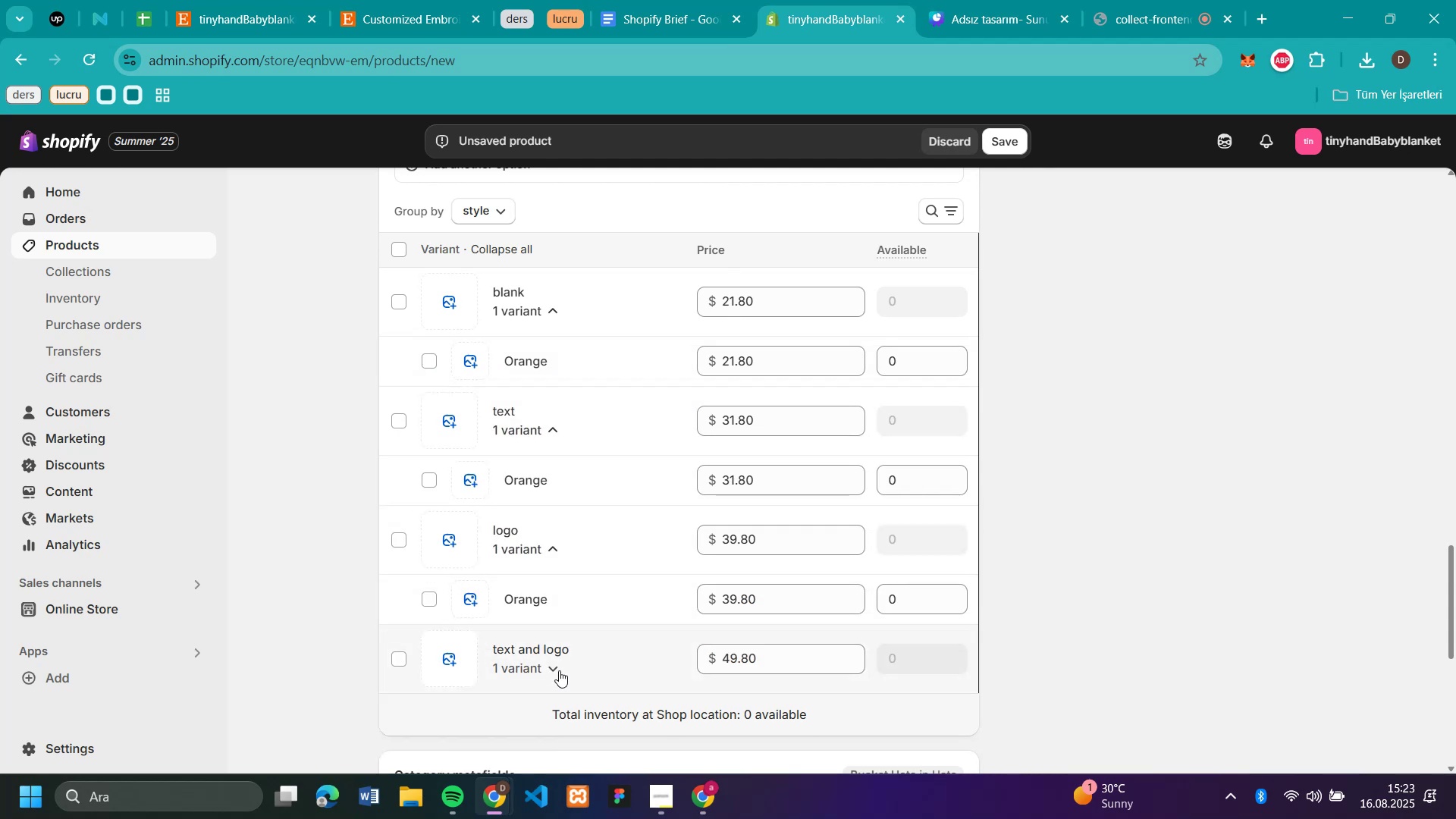 
left_click([559, 670])
 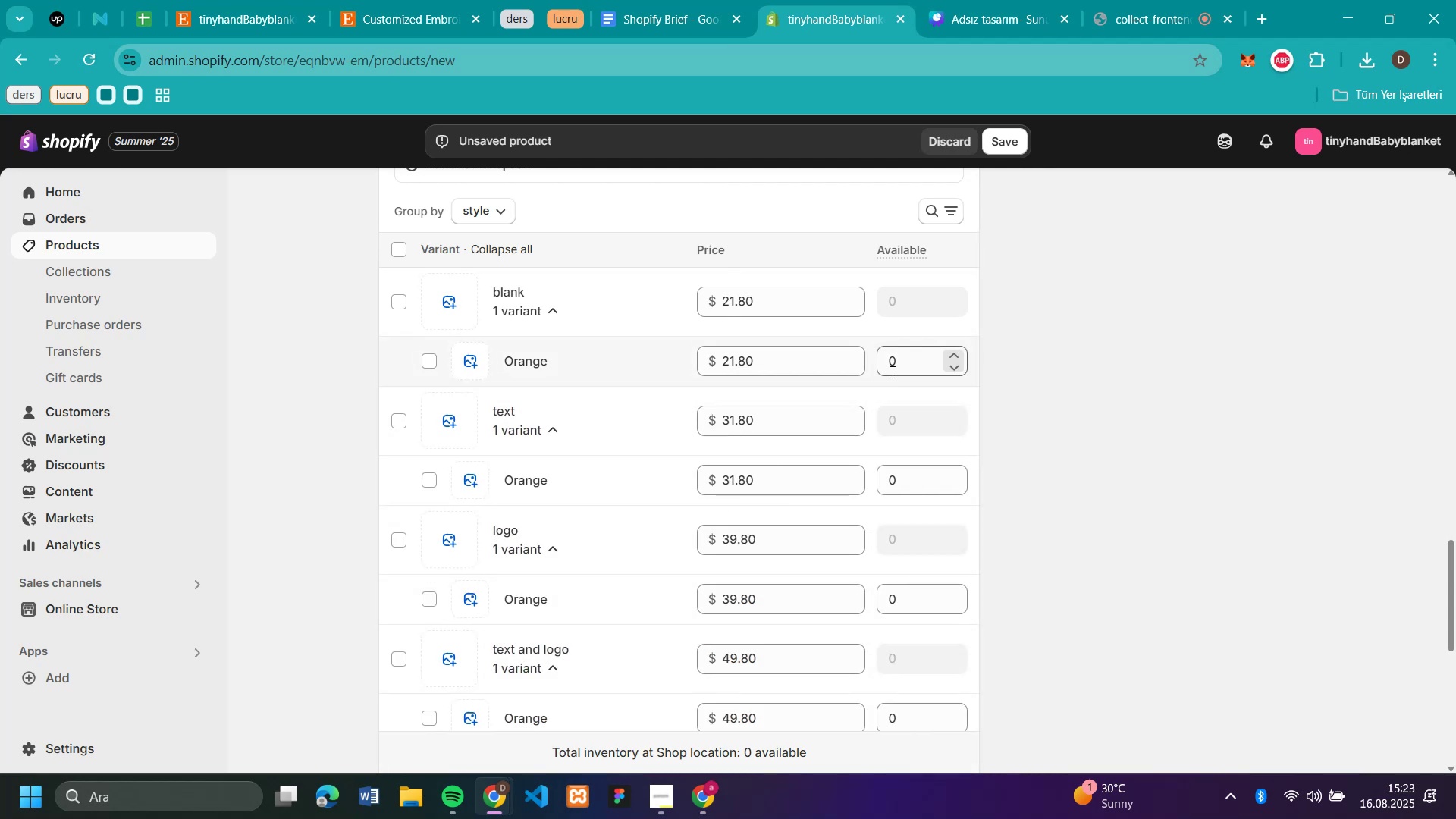 
left_click([896, 362])
 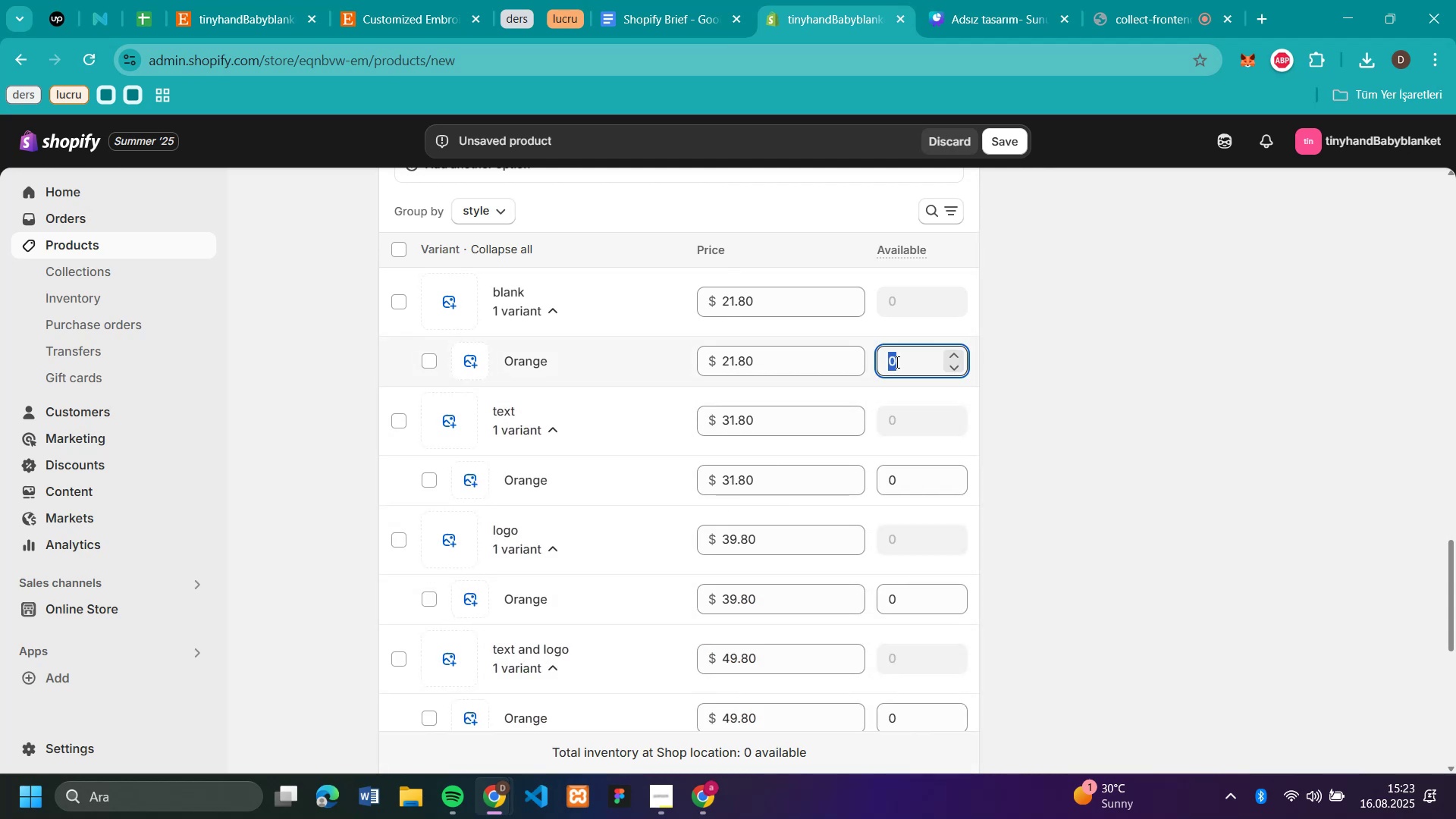 
type(50)
 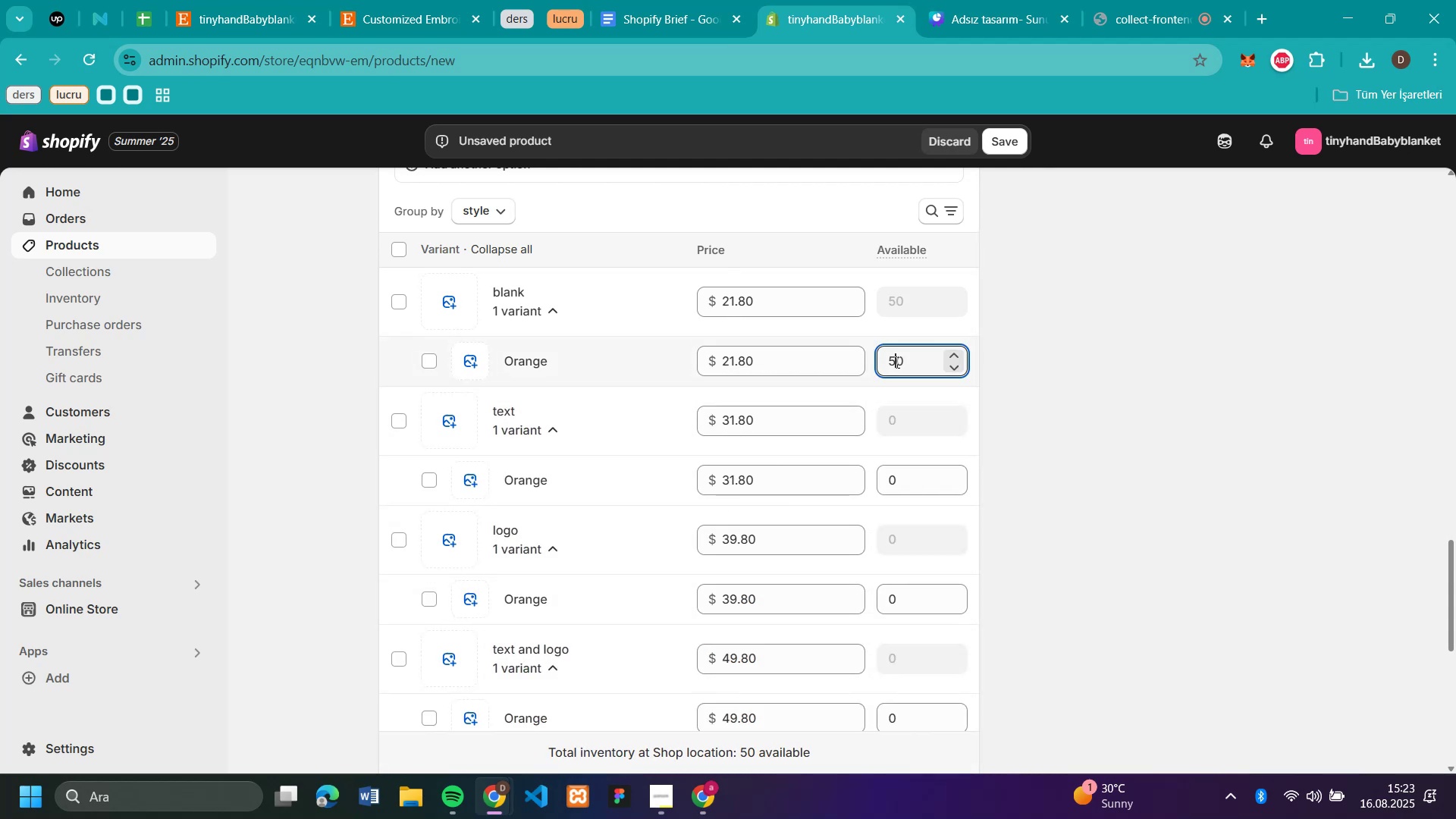 
double_click([896, 362])
 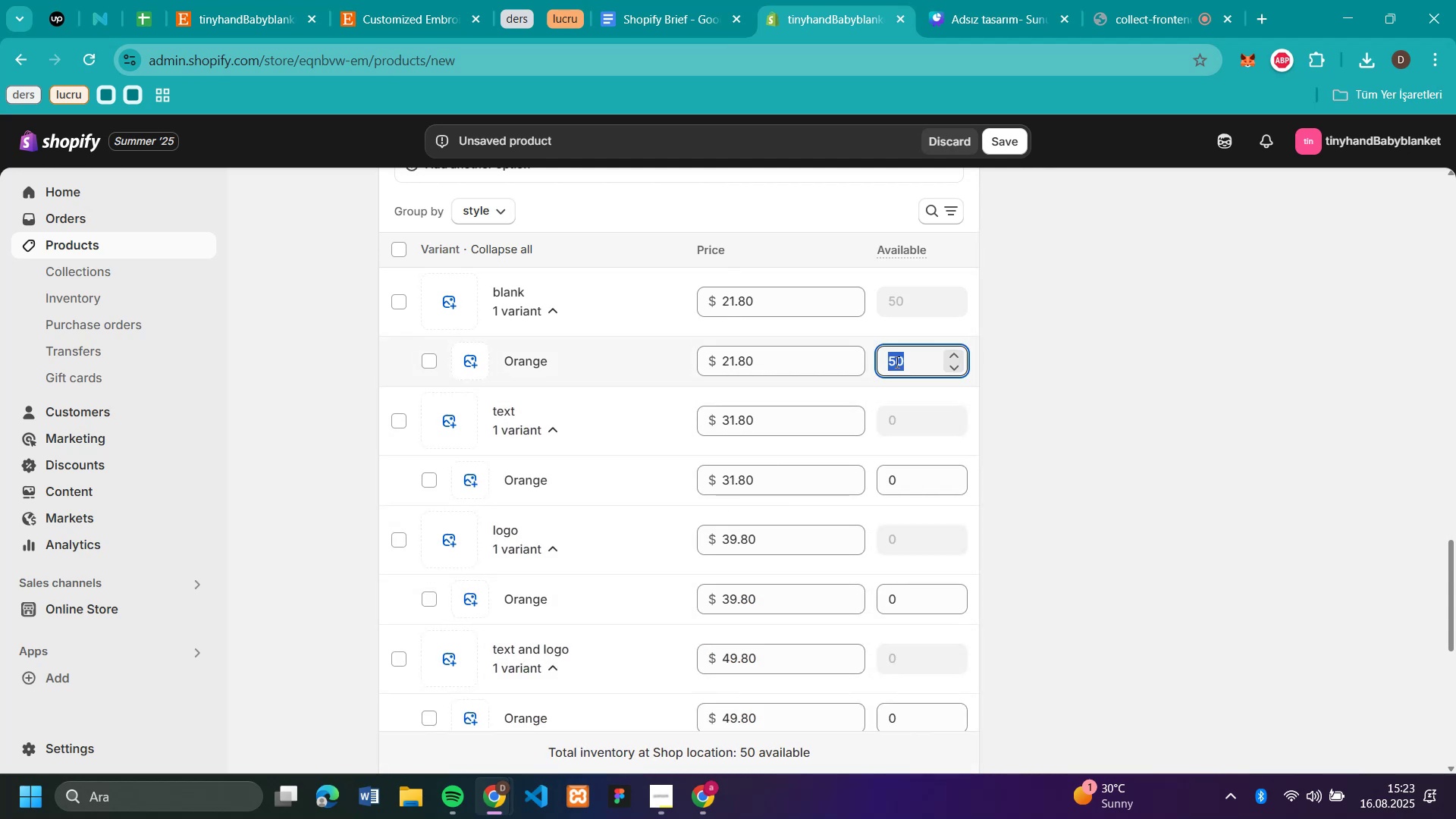 
key(Control+C)
 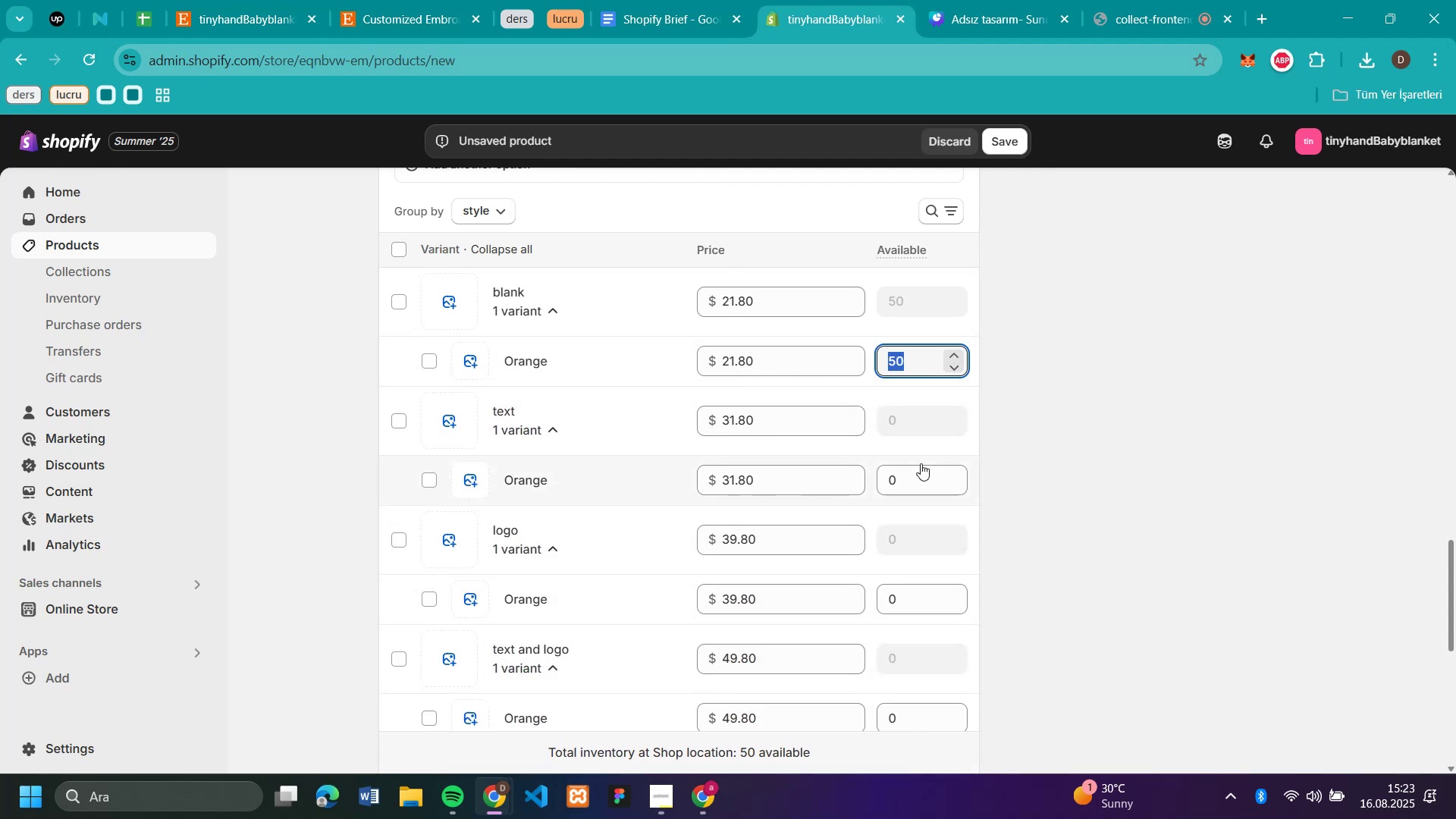 
left_click([921, 470])
 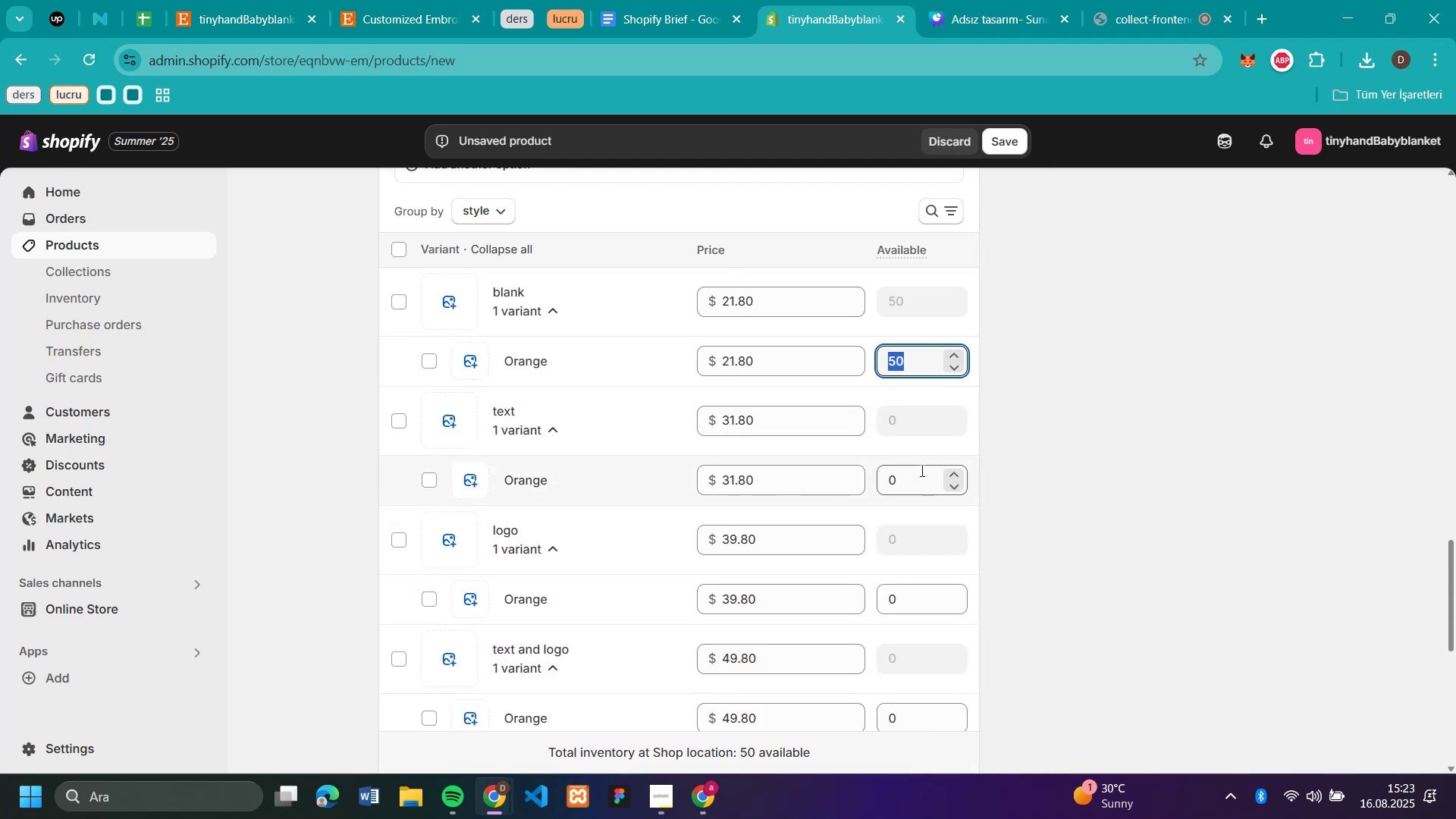 
key(Control+V)
 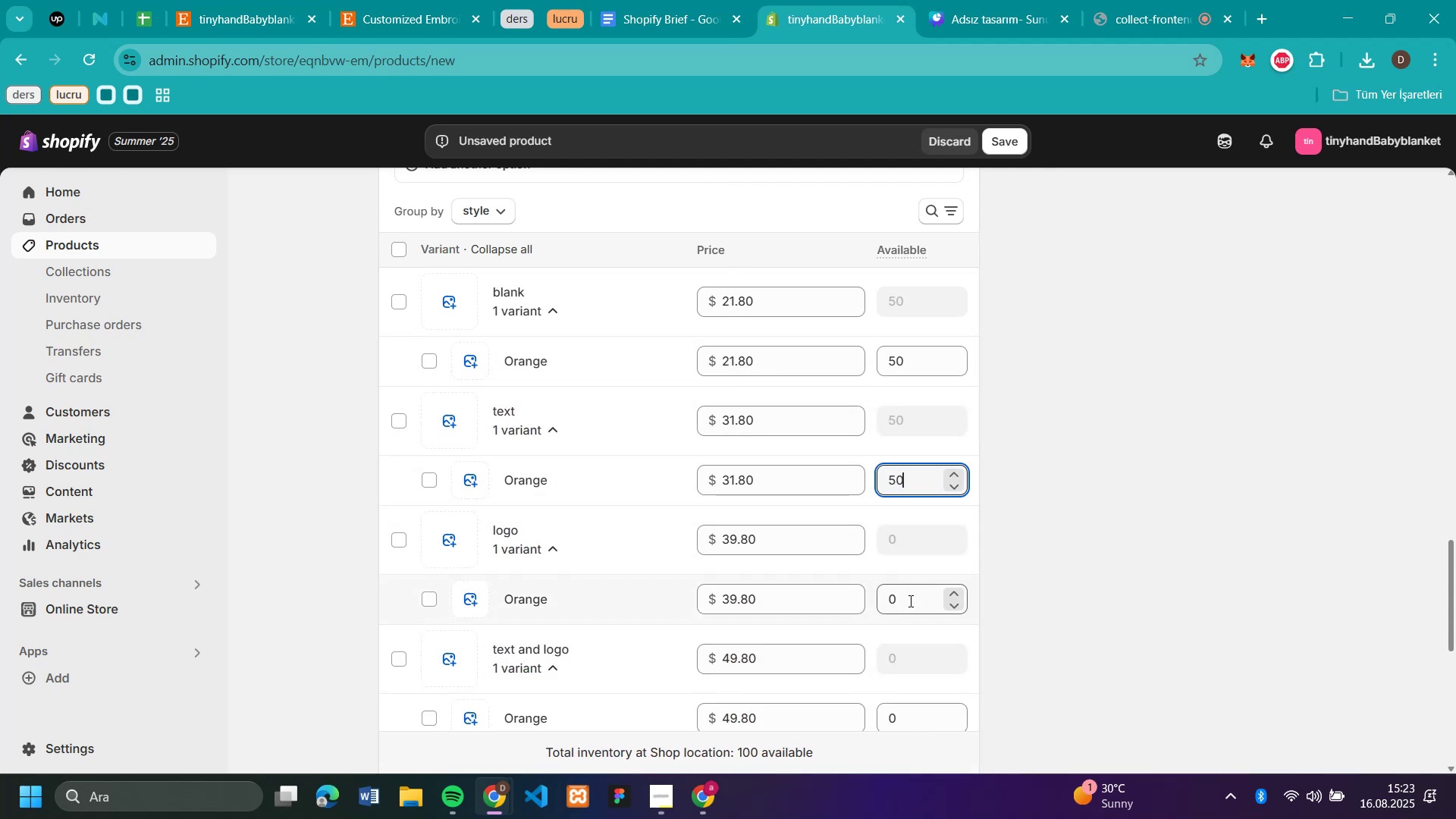 
left_click([909, 601])
 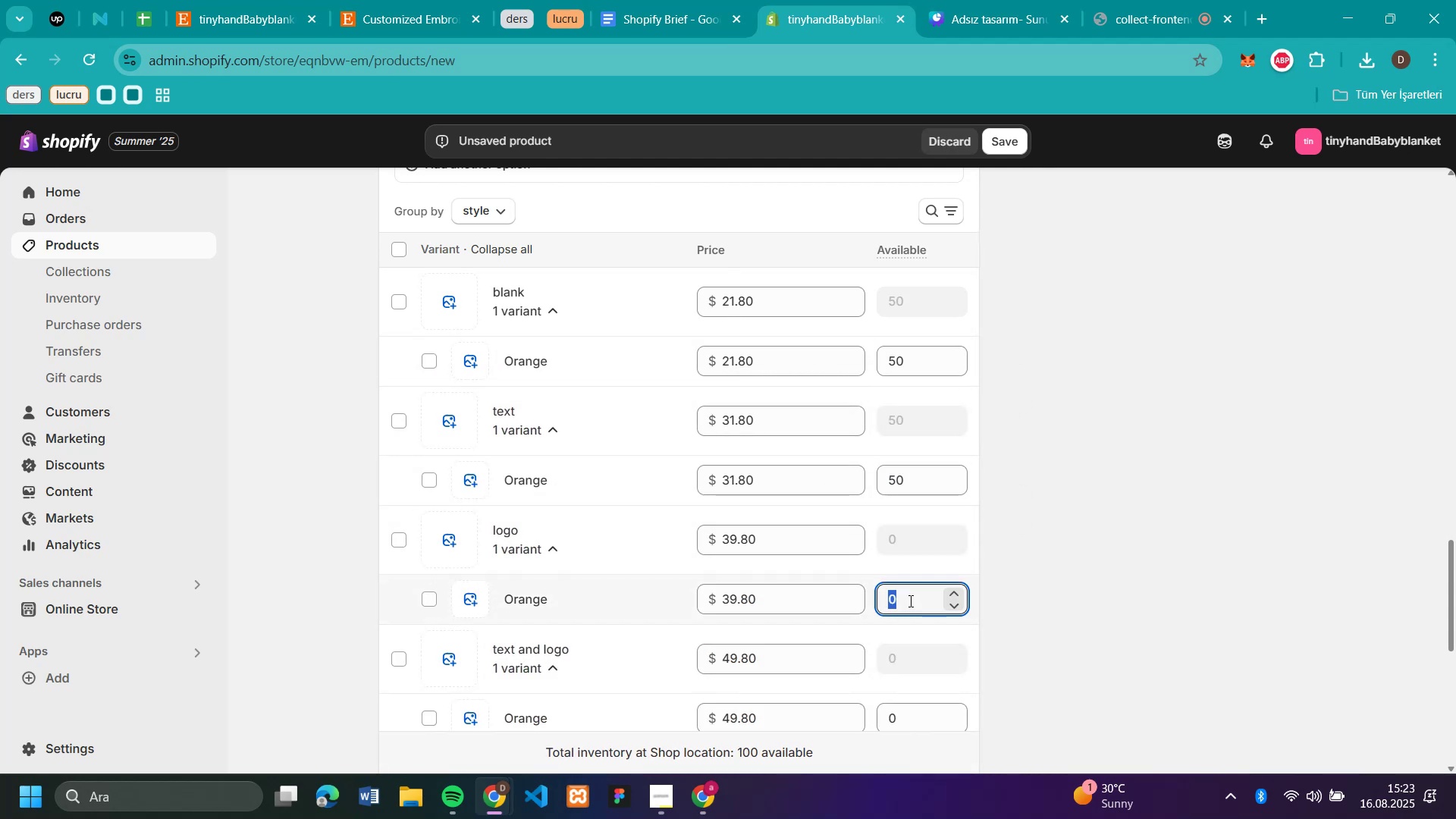 
key(Control+V)
 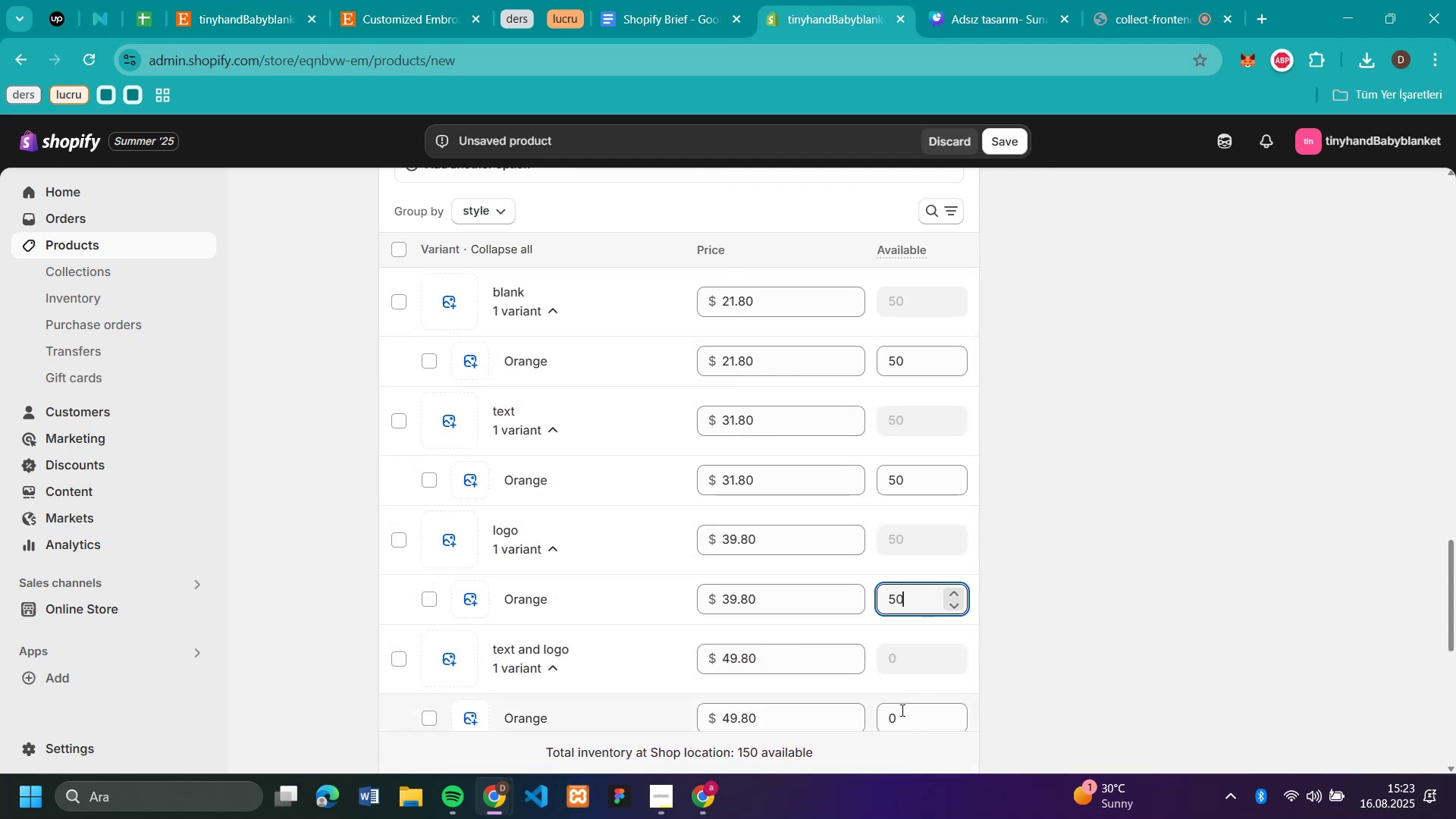 
left_click([899, 721])
 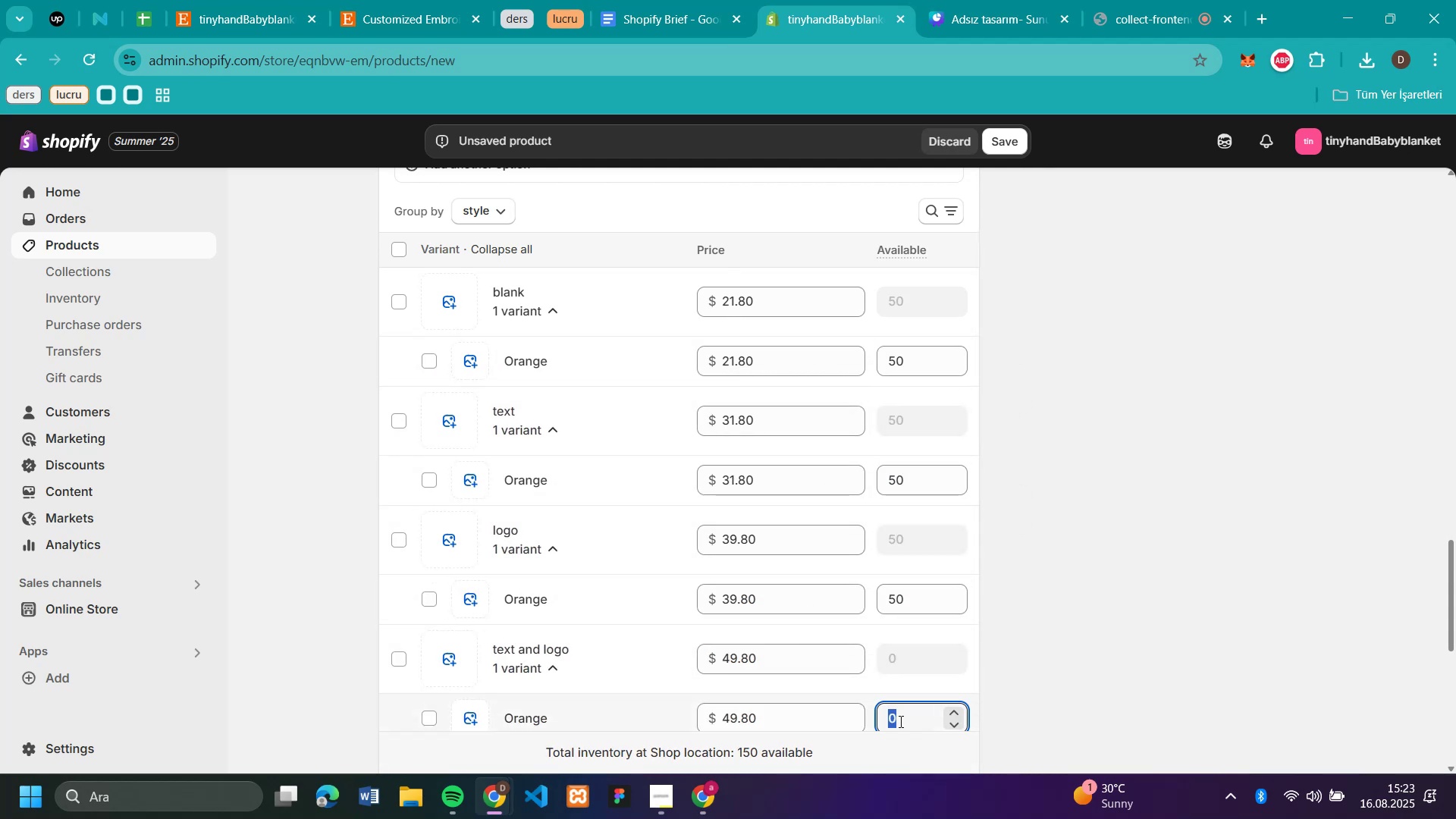 
key(Control+V)
 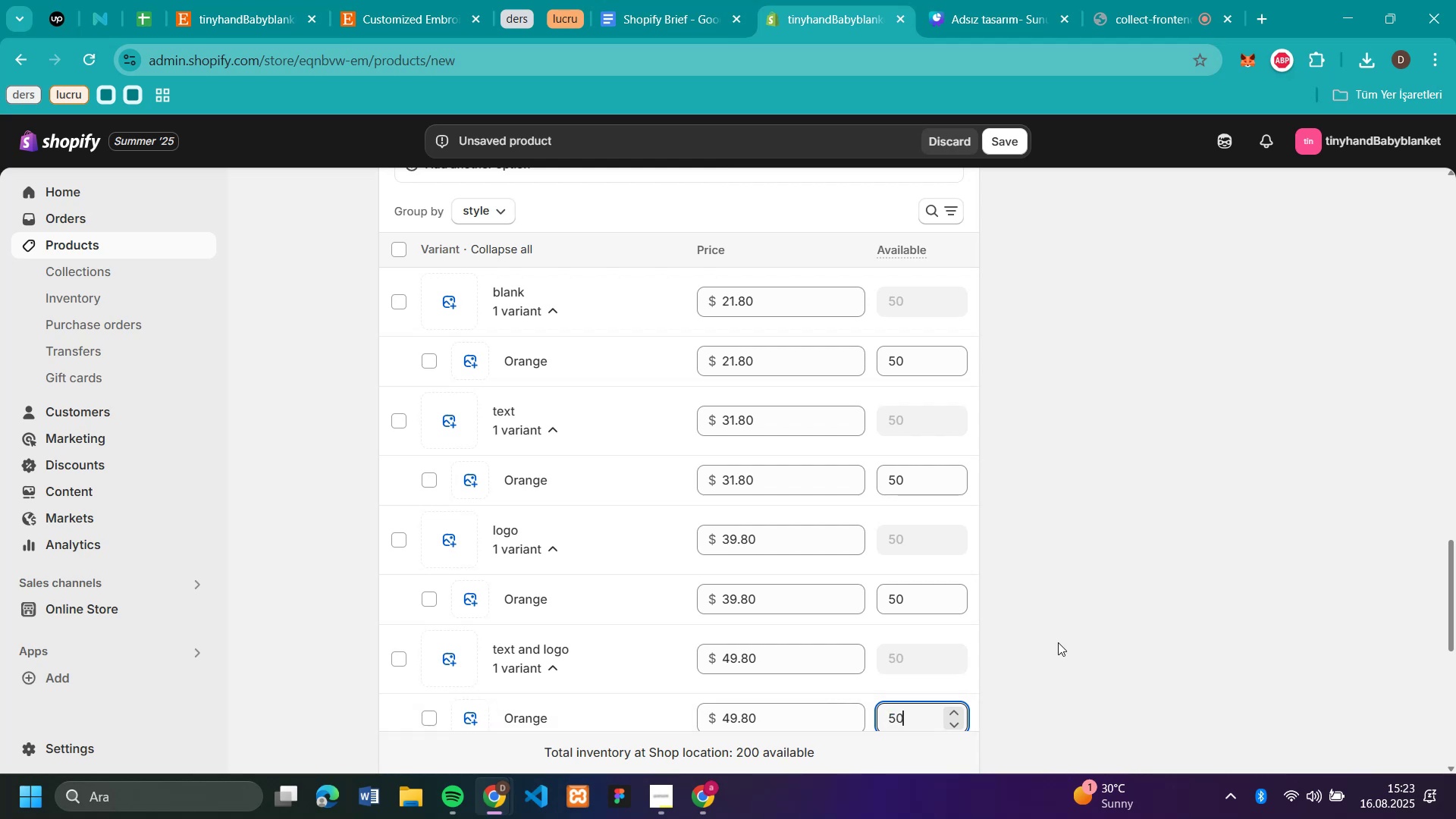 
left_click([1062, 637])
 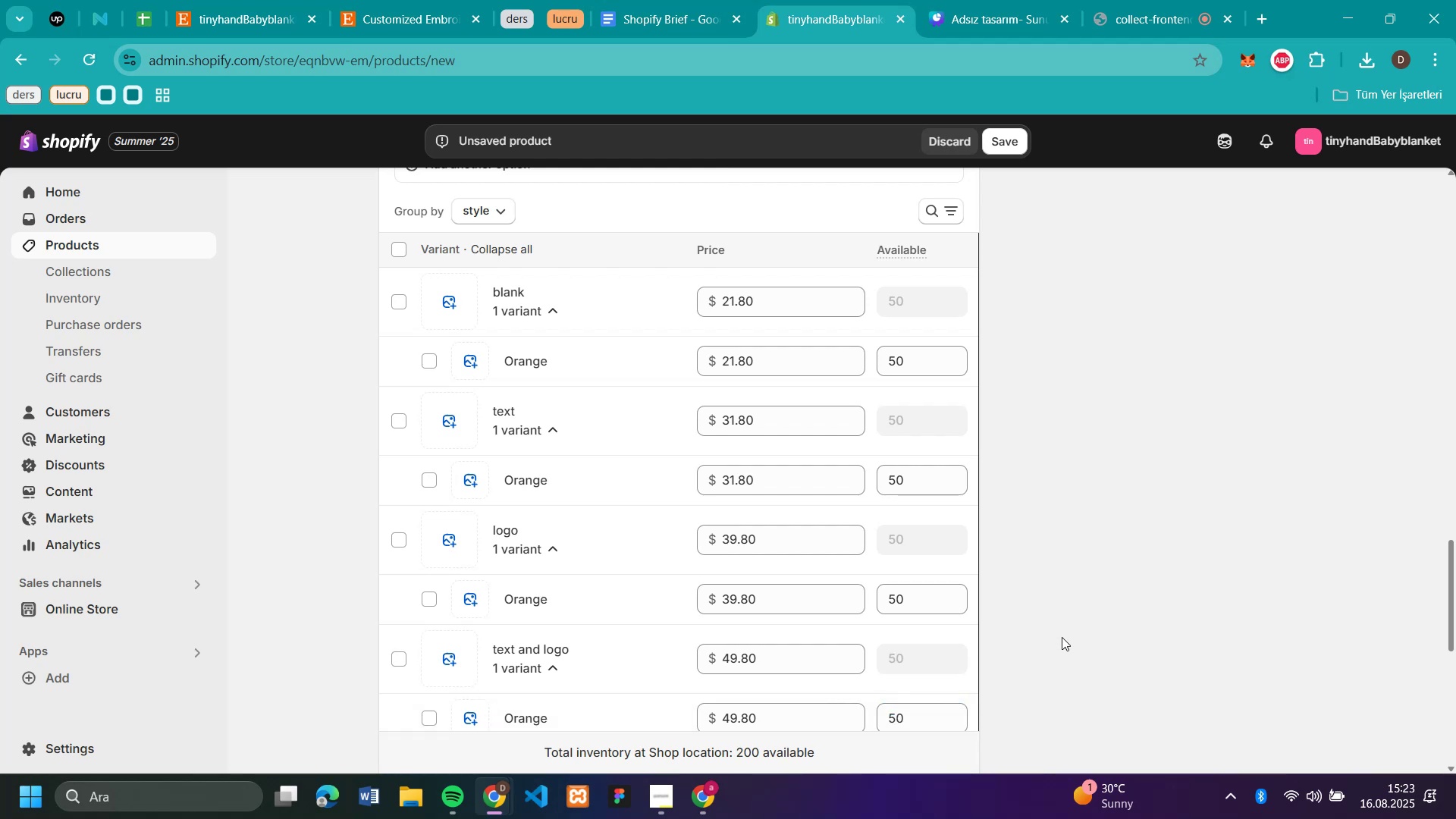 
scroll: coordinate [1055, 289], scroll_direction: up, amount: 23.0
 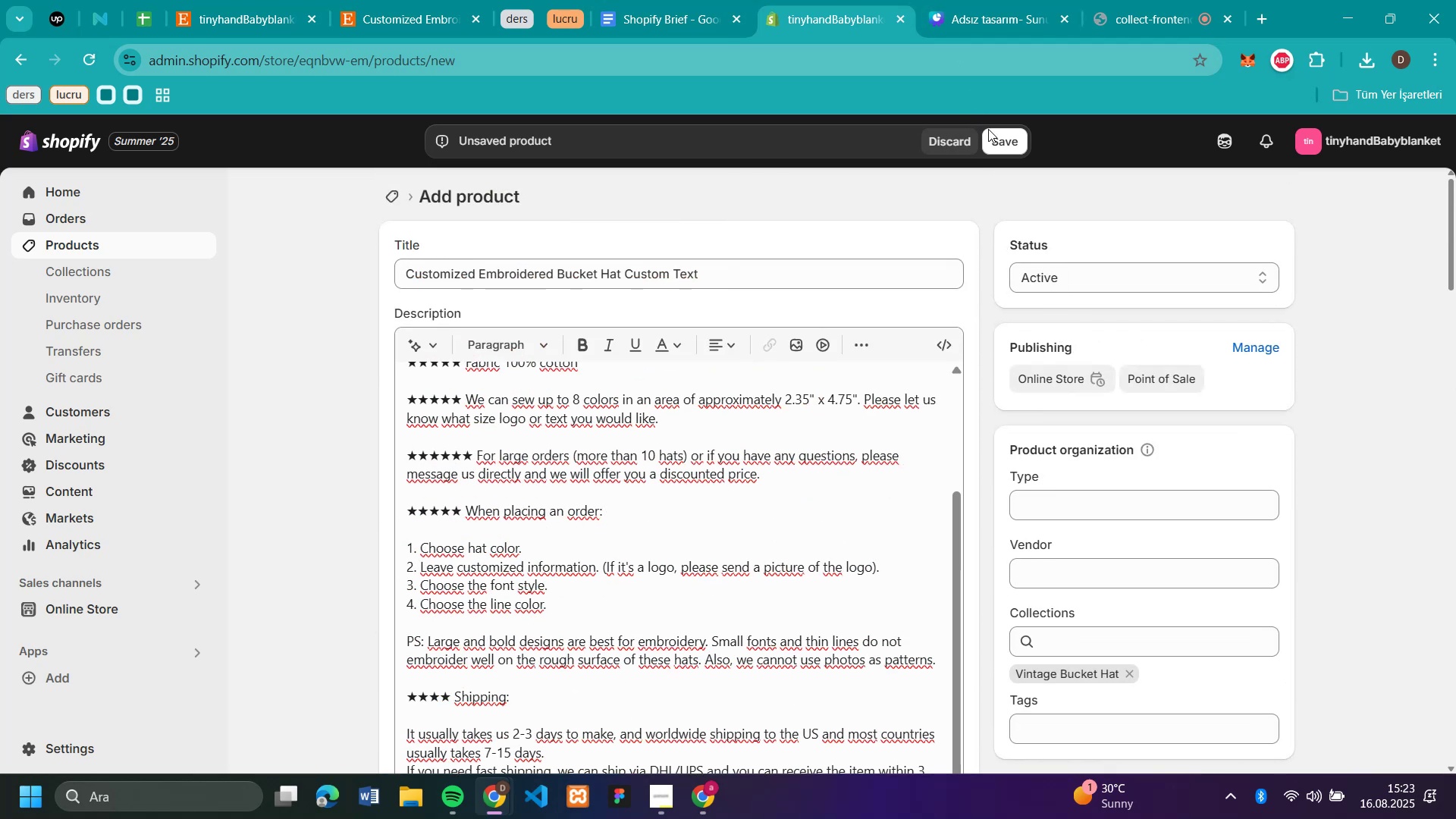 
left_click([992, 133])
 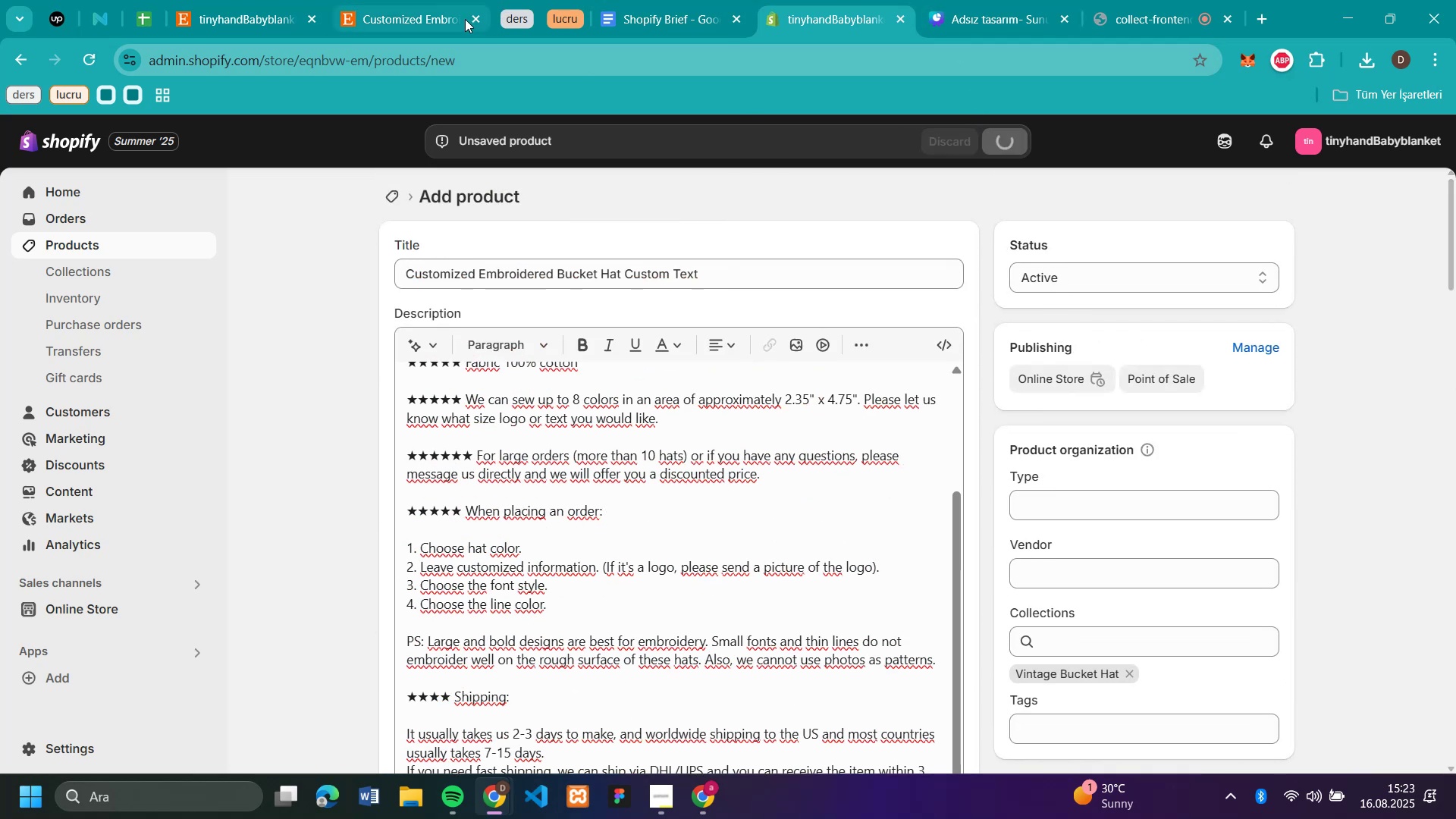 
left_click([470, 20])
 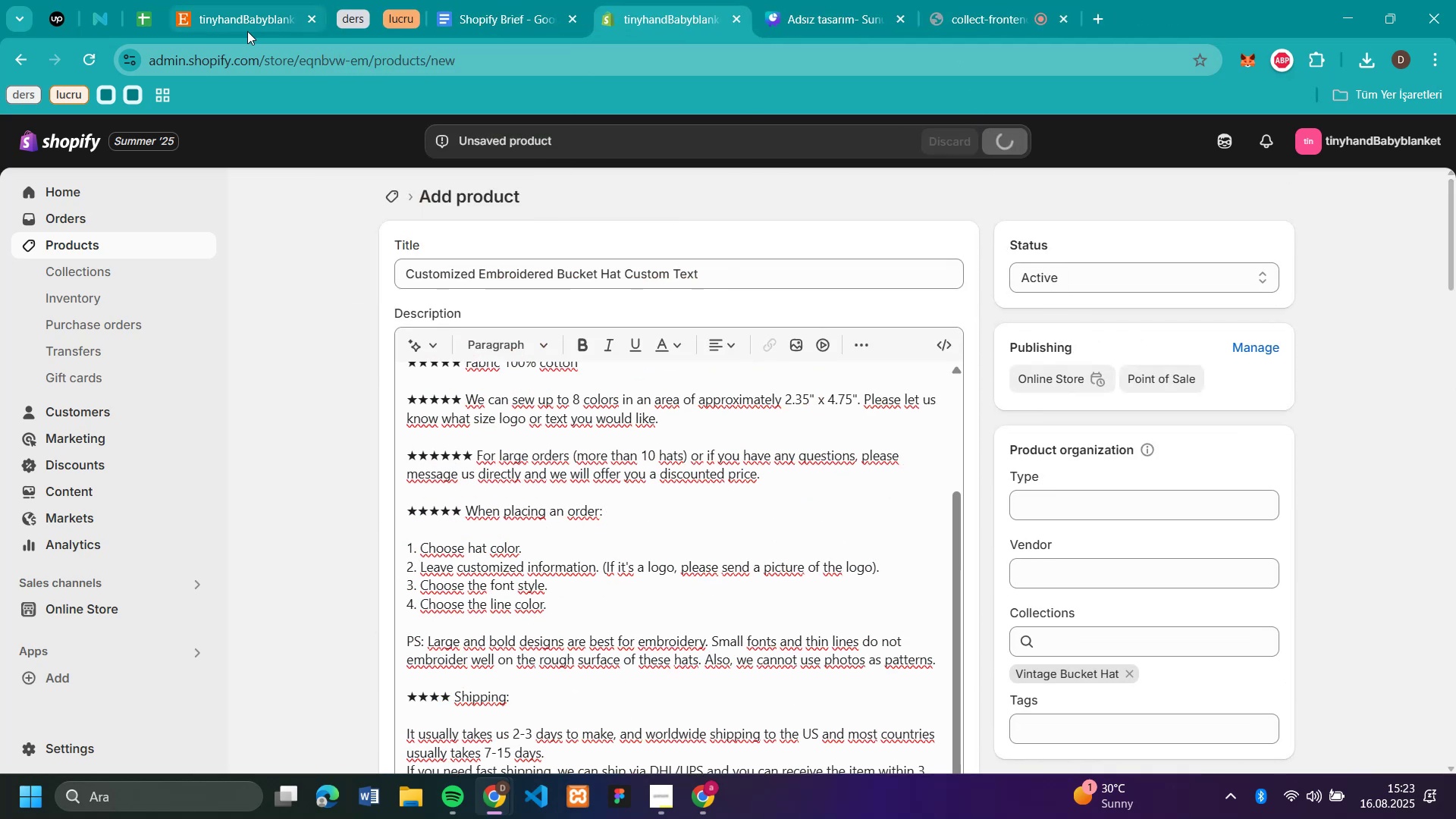 
left_click([249, 10])
 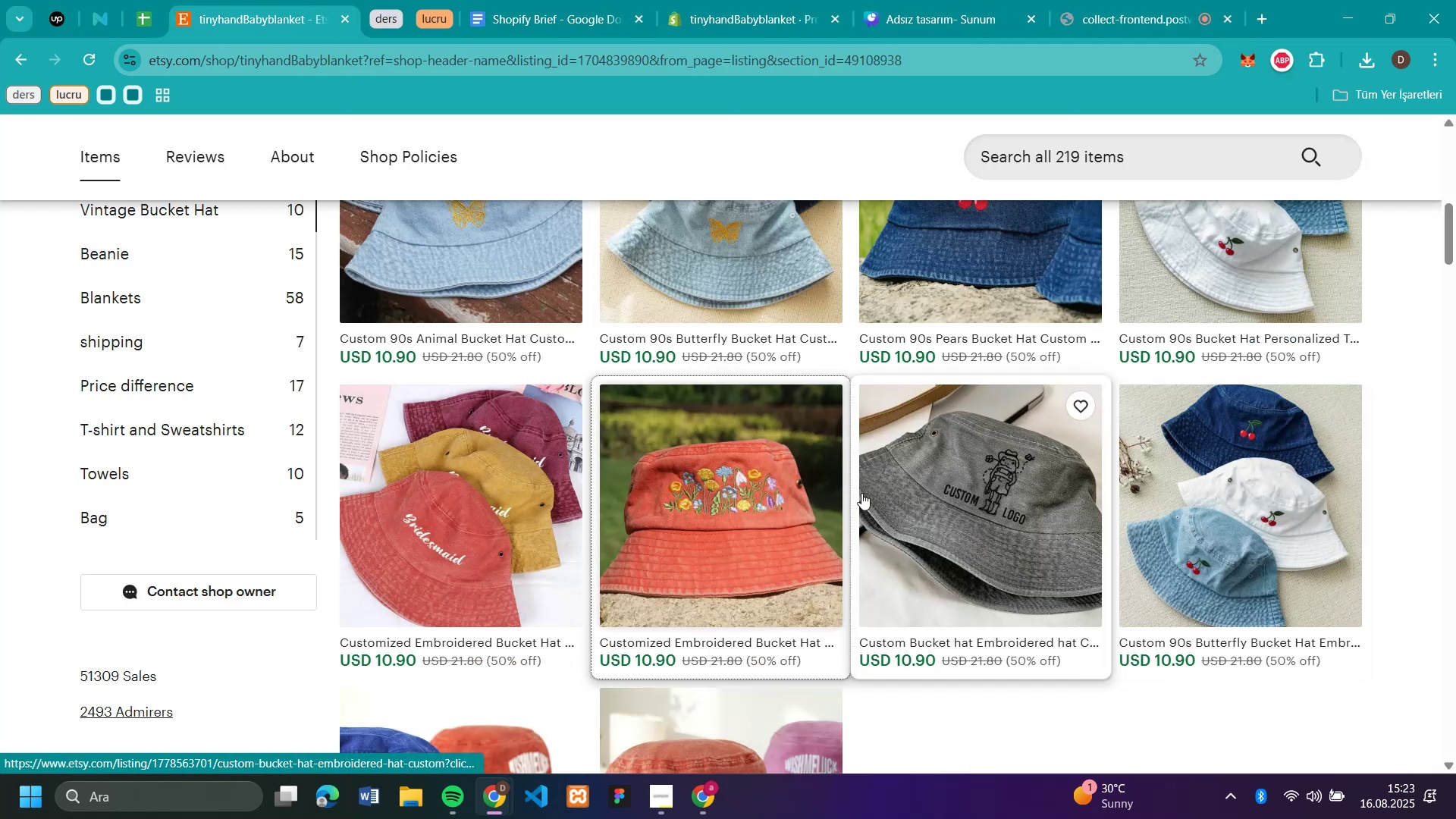 
left_click([975, 480])
 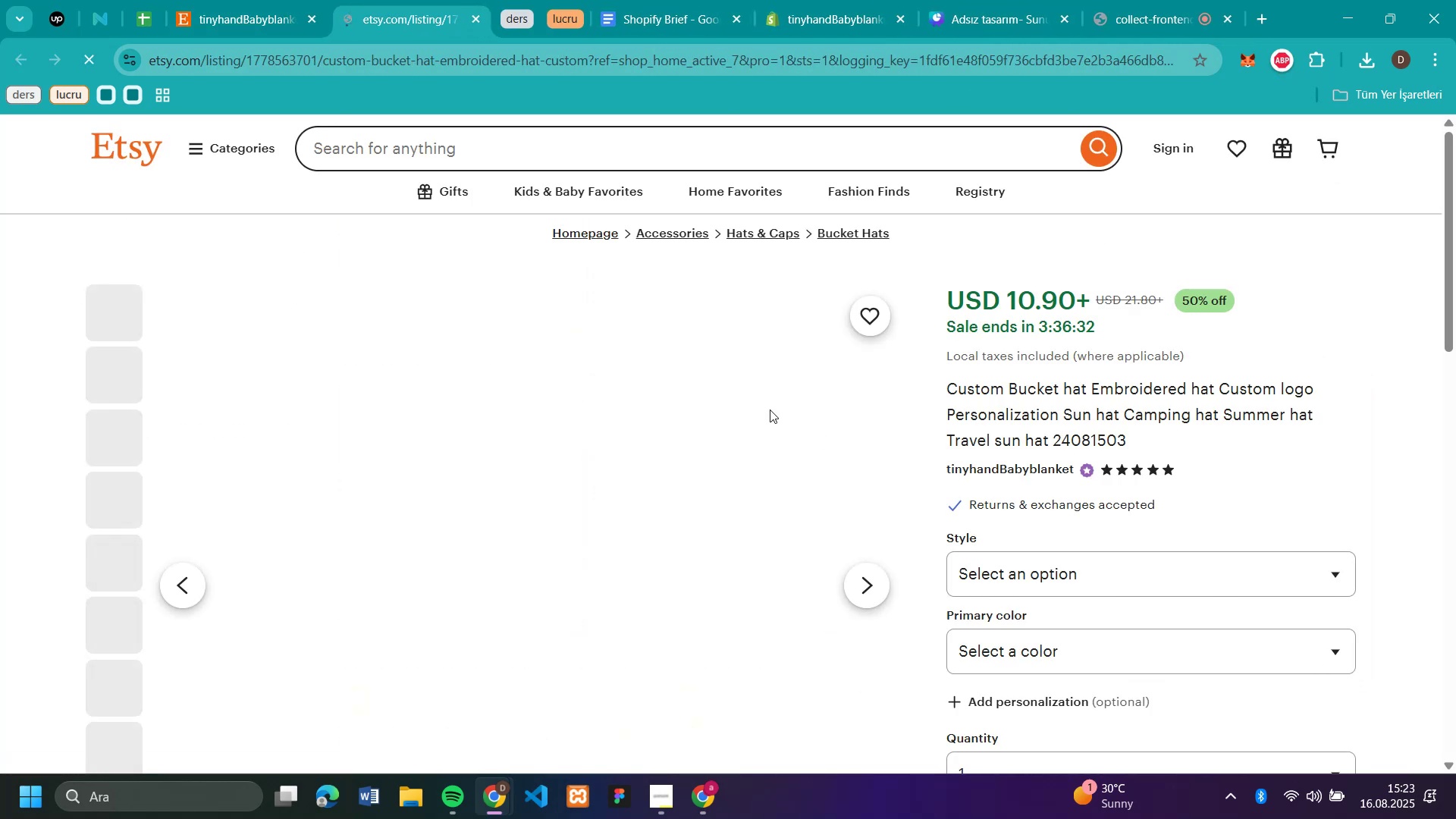 
scroll: coordinate [770, 410], scroll_direction: down, amount: 1.0
 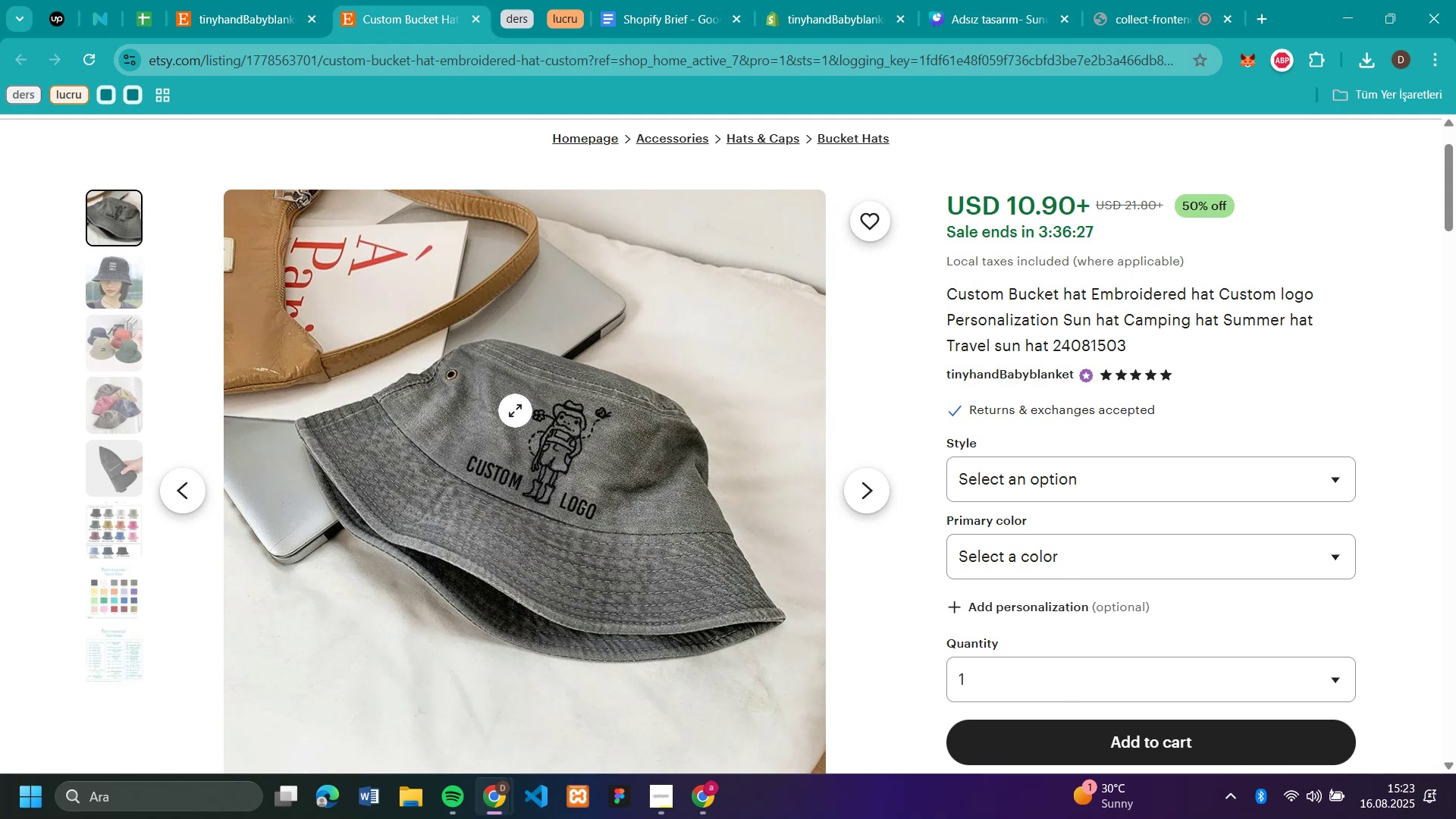 
right_click([515, 410])
 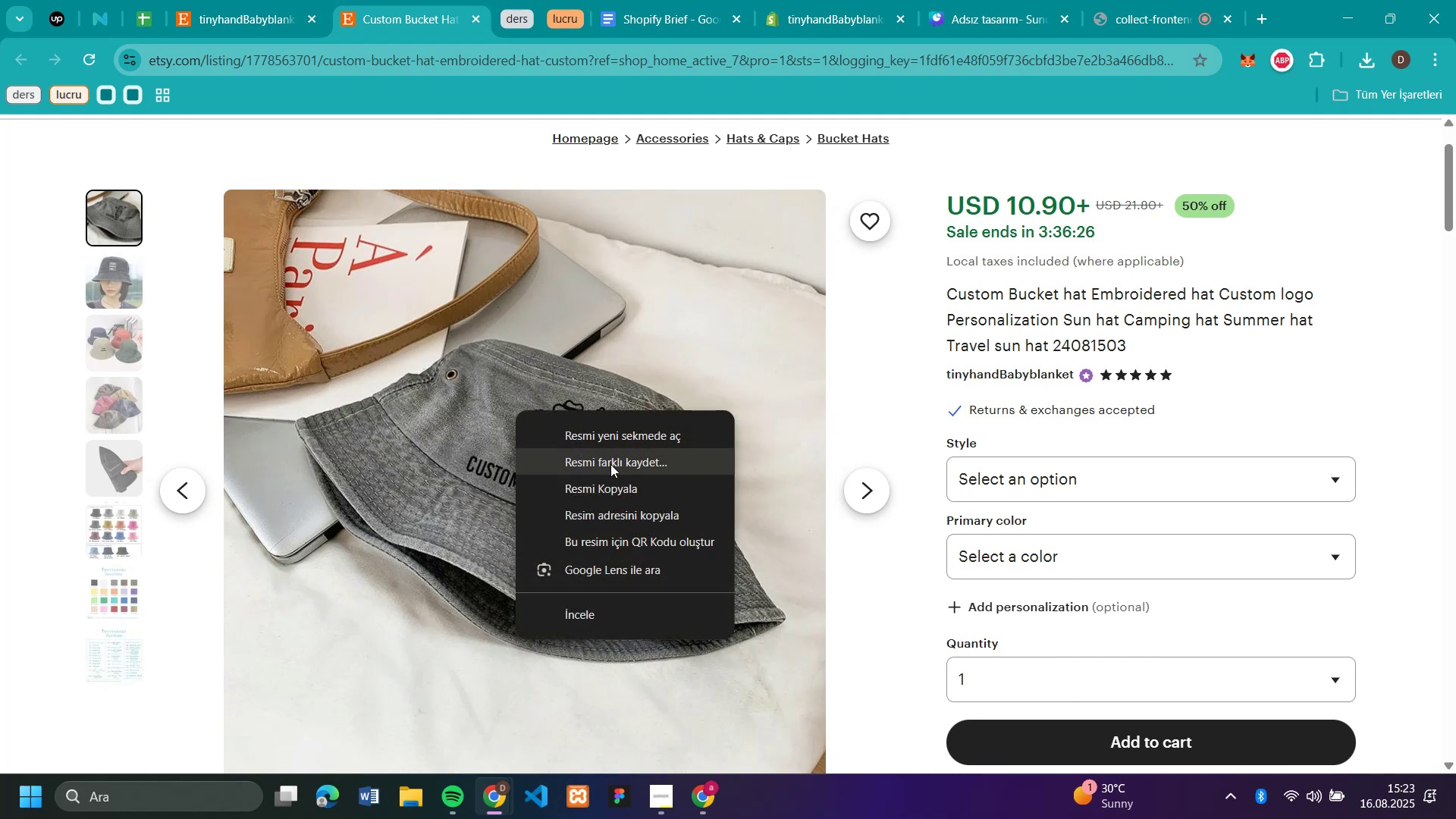 
left_click([610, 464])
 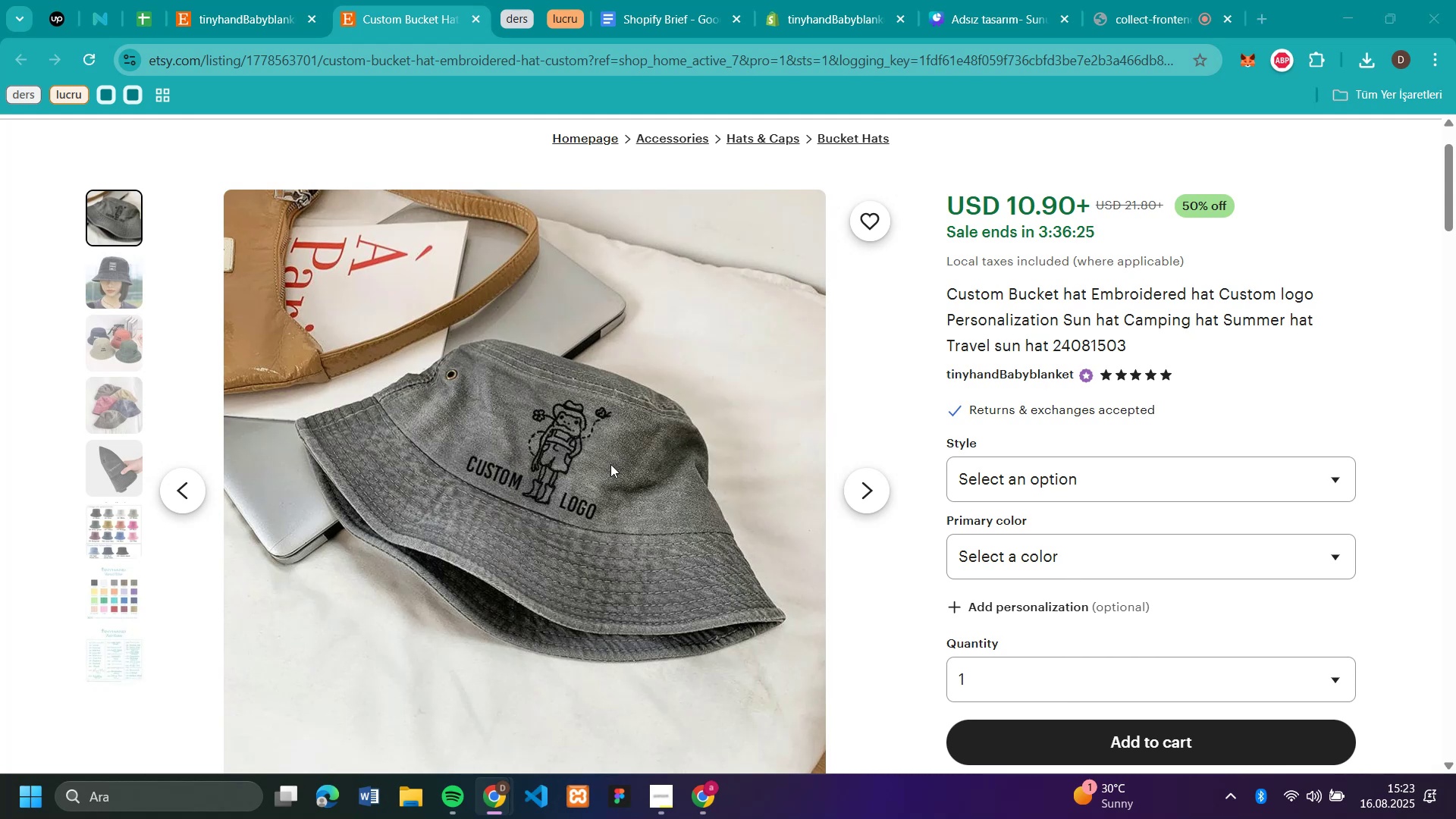 
key(Enter)
 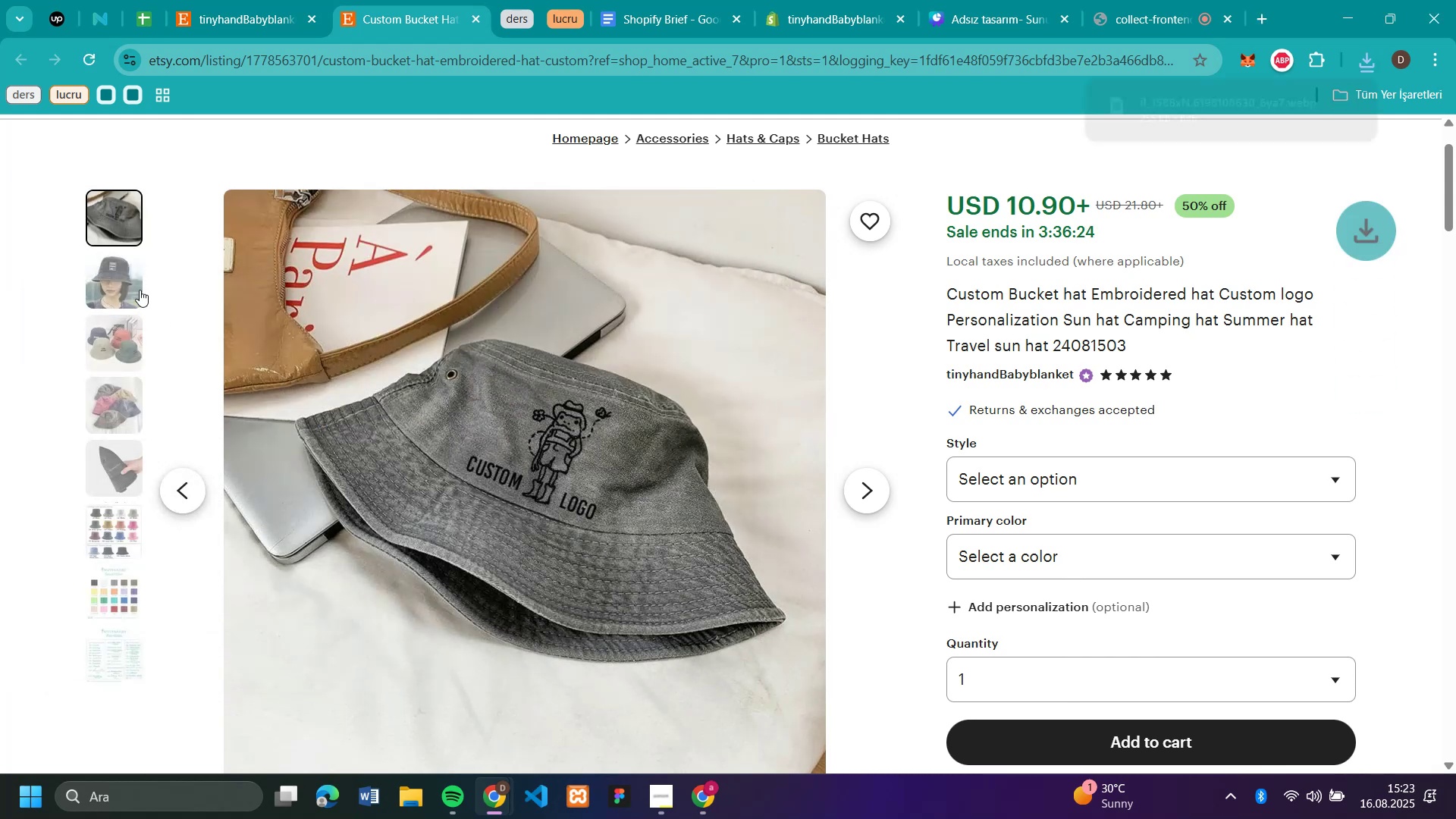 
left_click([123, 284])
 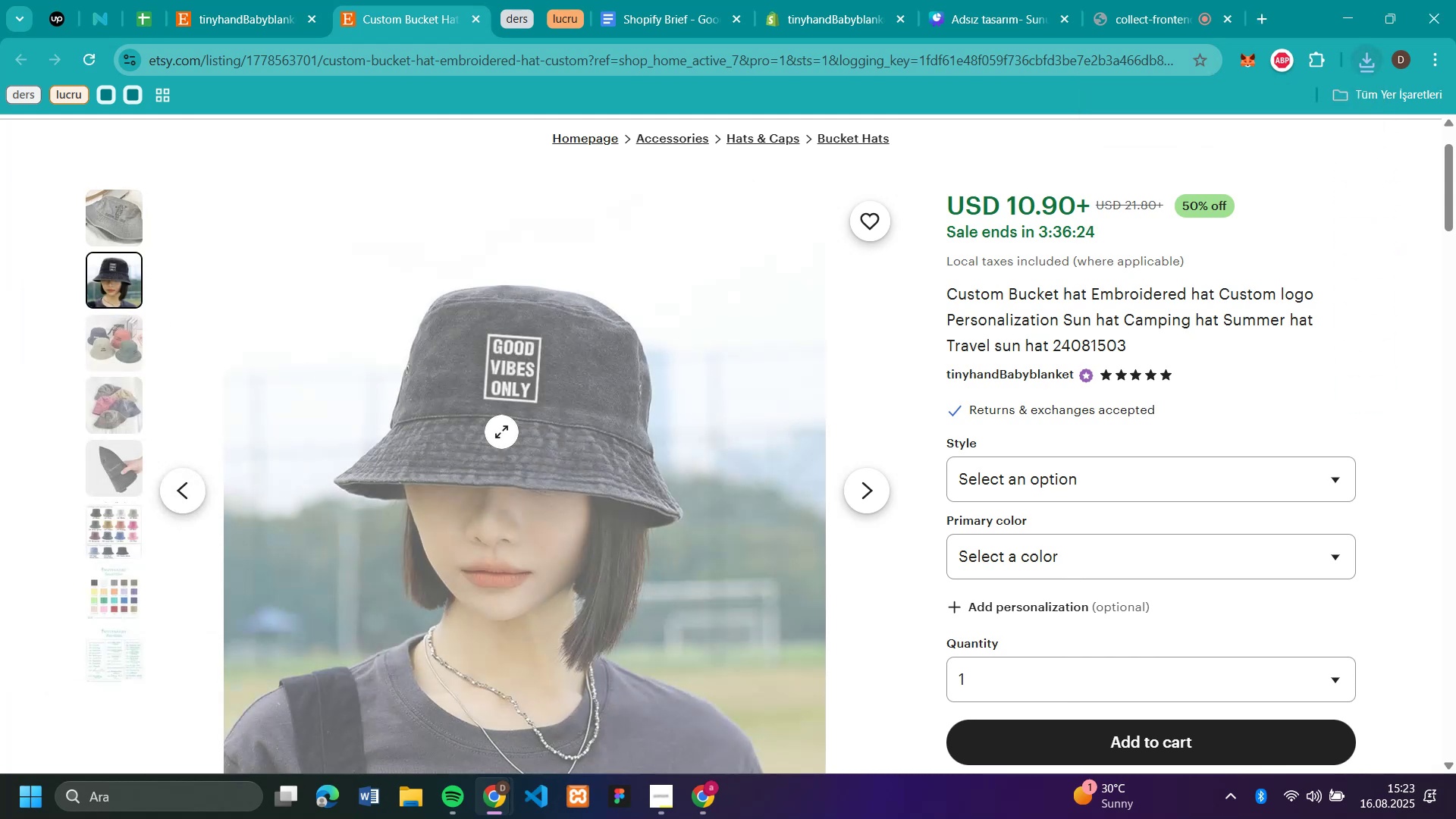 
right_click([500, 431])
 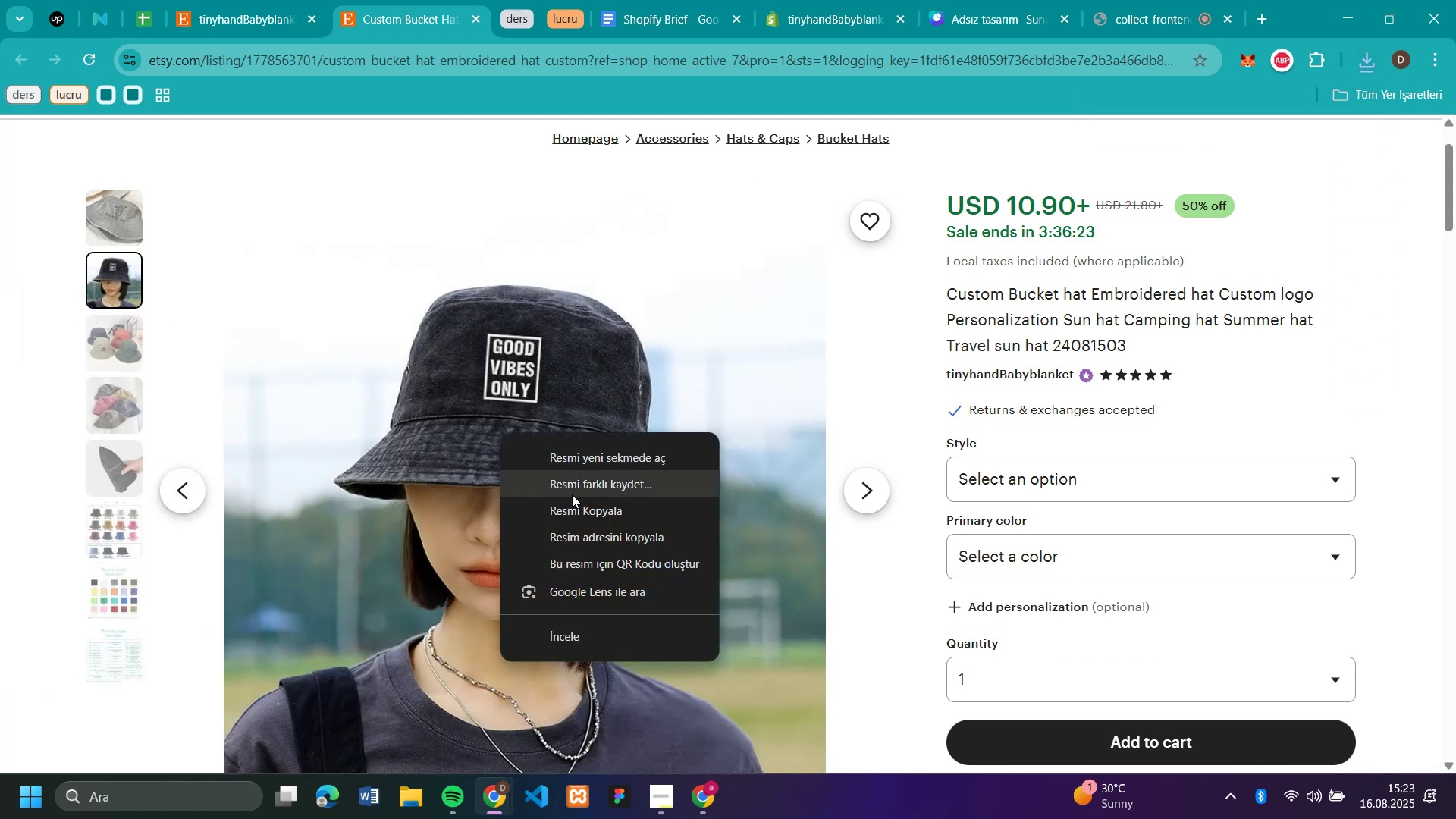 
left_click([572, 494])
 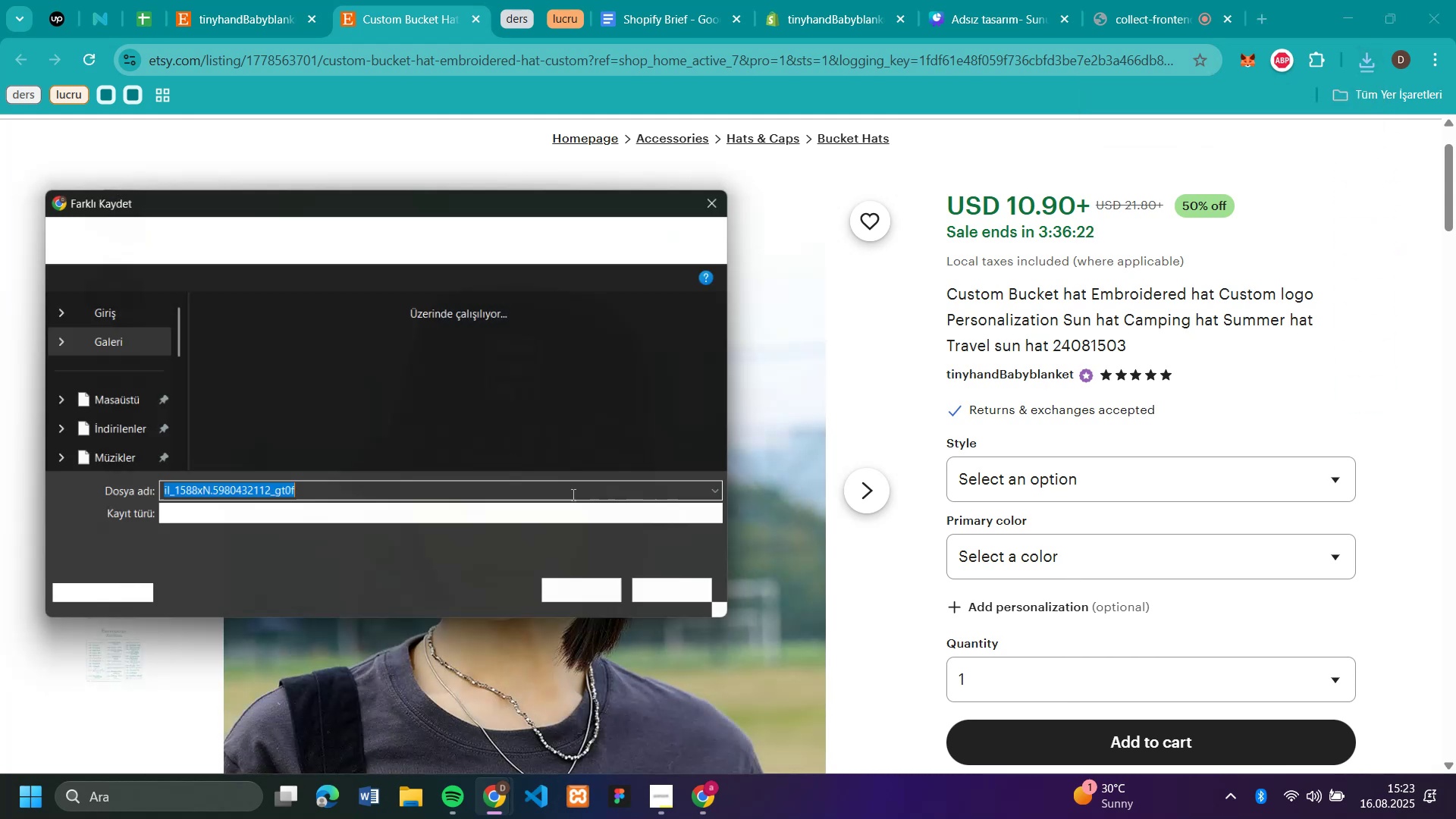 
key(Enter)
 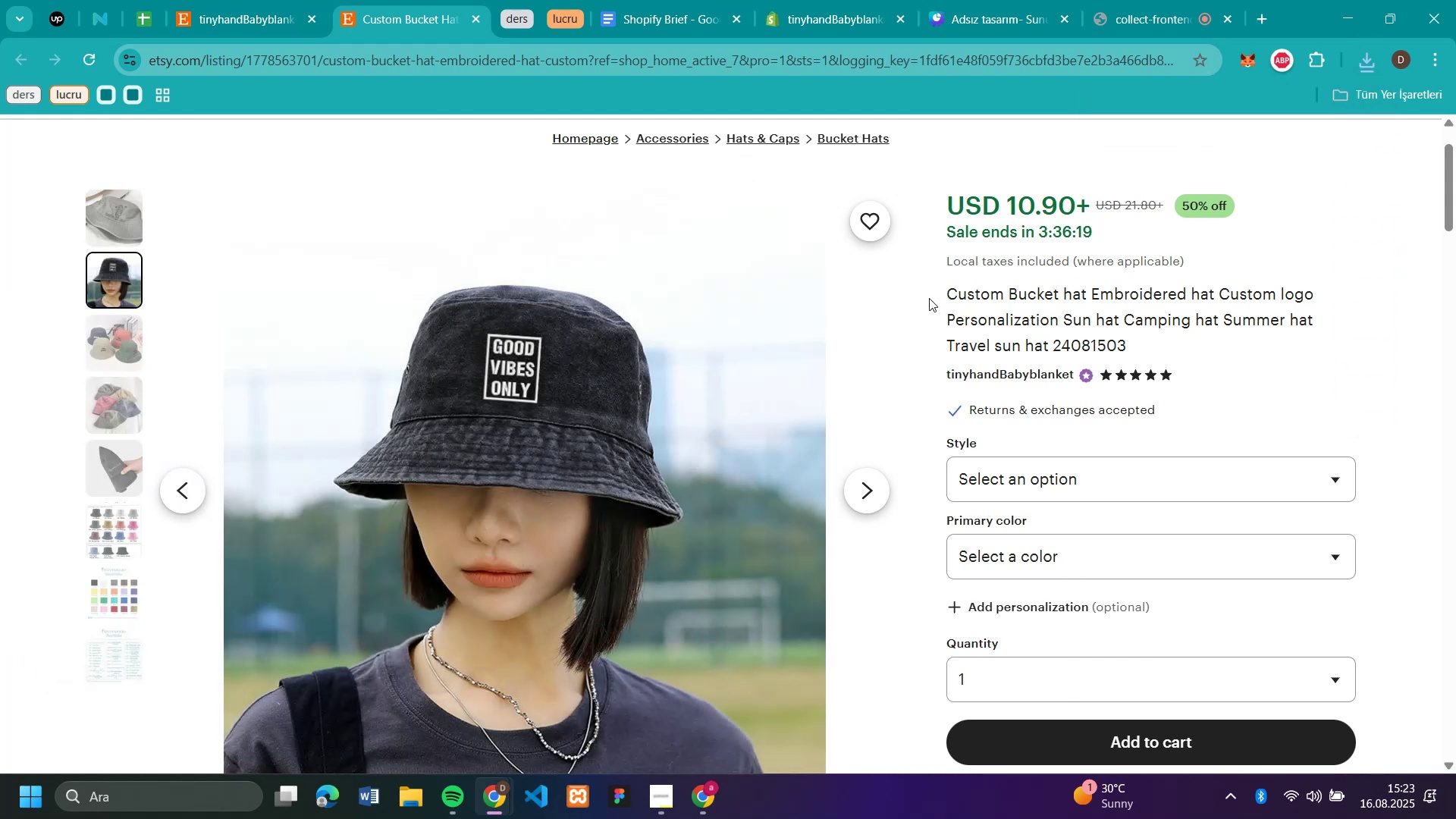 
left_click_drag(start_coordinate=[945, 293], to_coordinate=[1146, 303])
 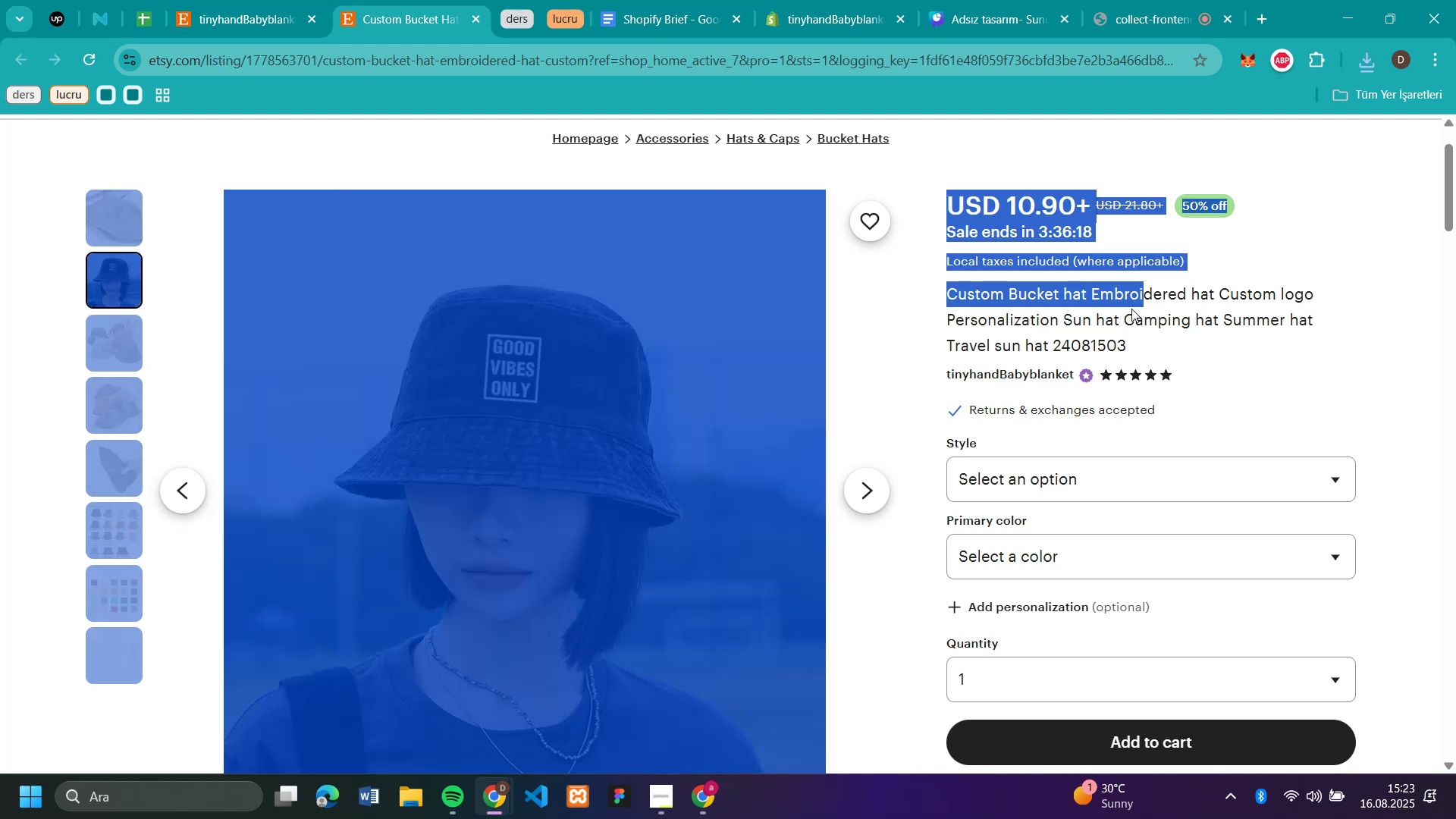 
left_click([1131, 309])
 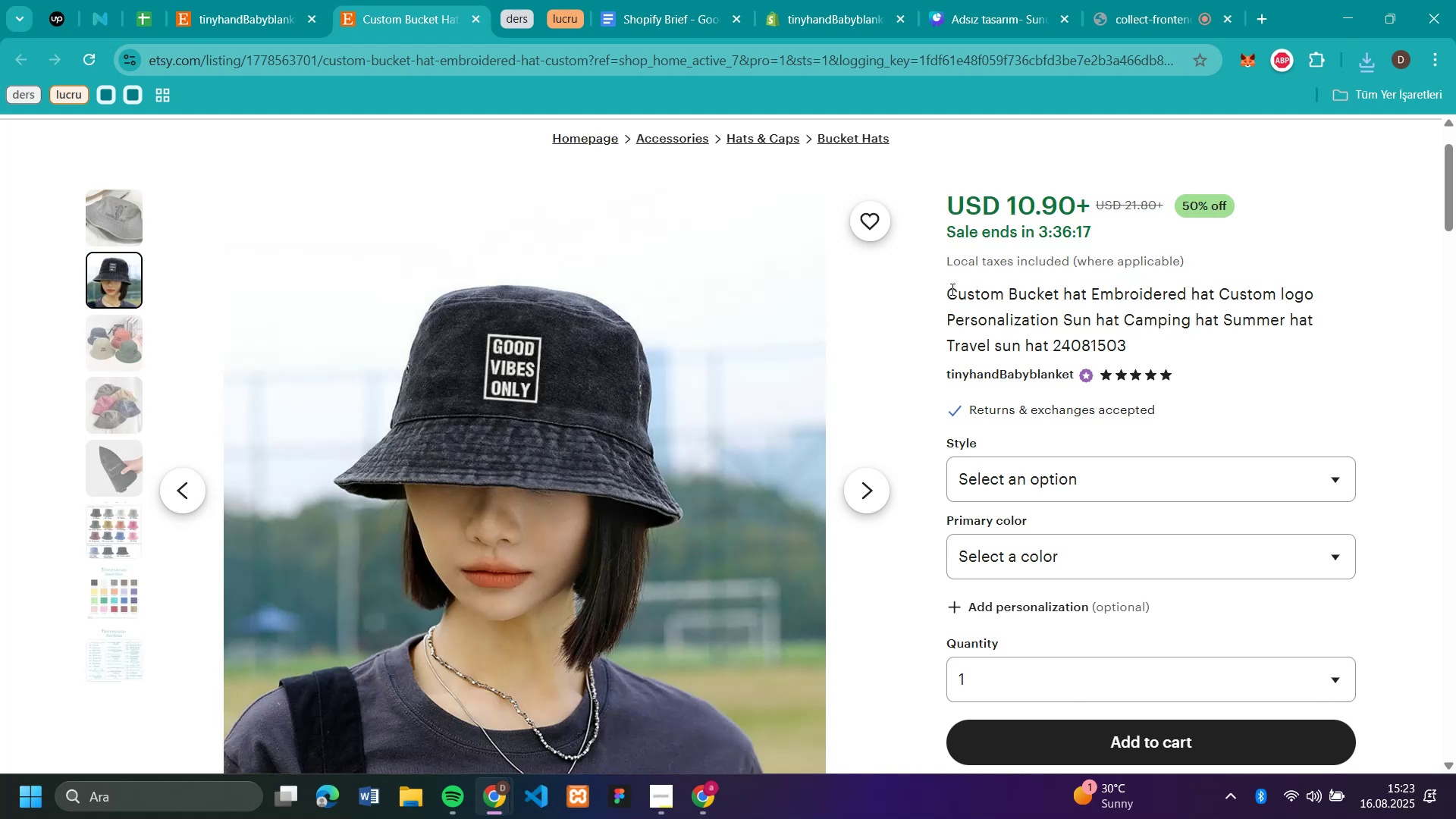 
left_click_drag(start_coordinate=[951, 289], to_coordinate=[1320, 296])
 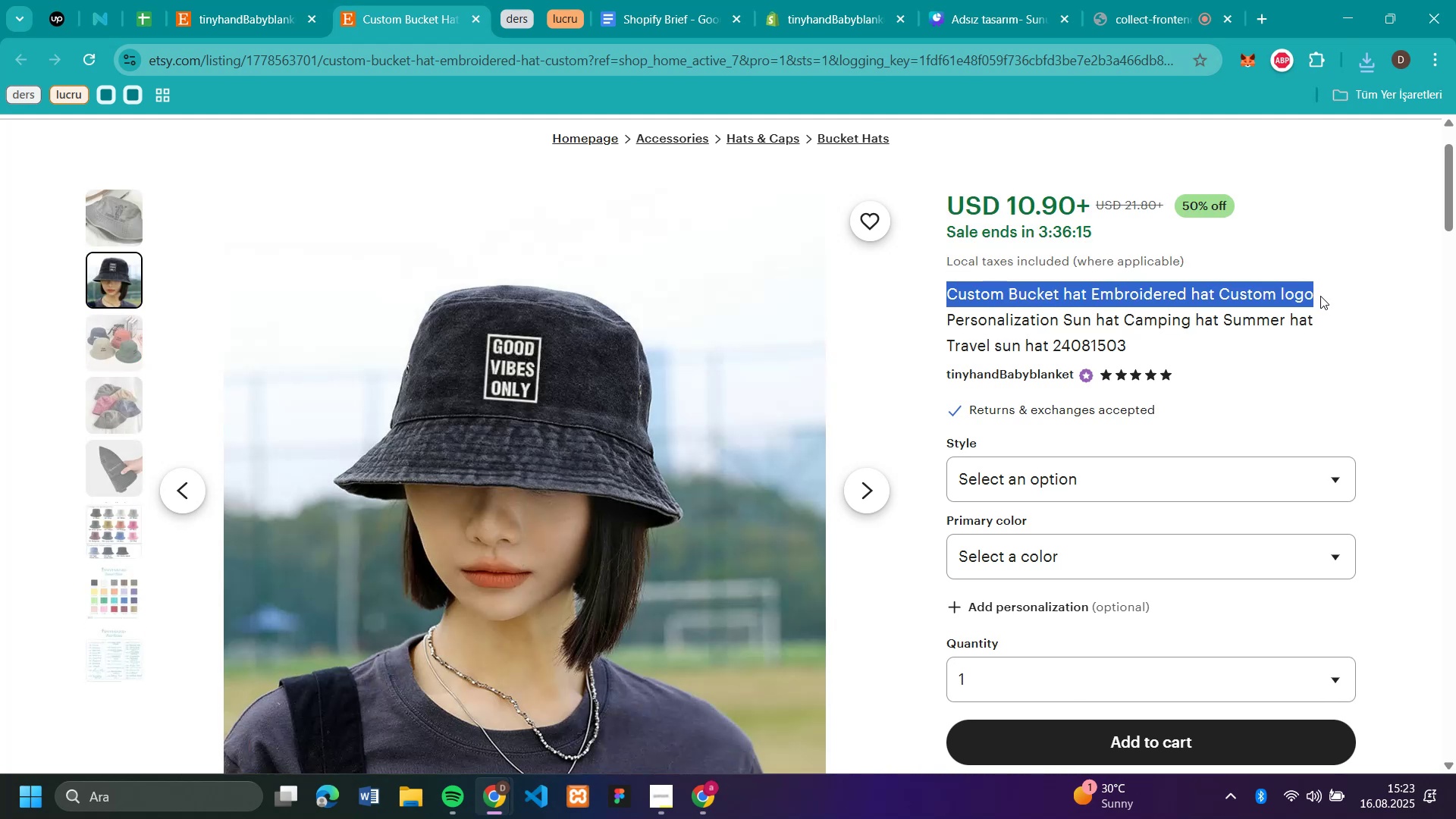 
key(Control+C)
 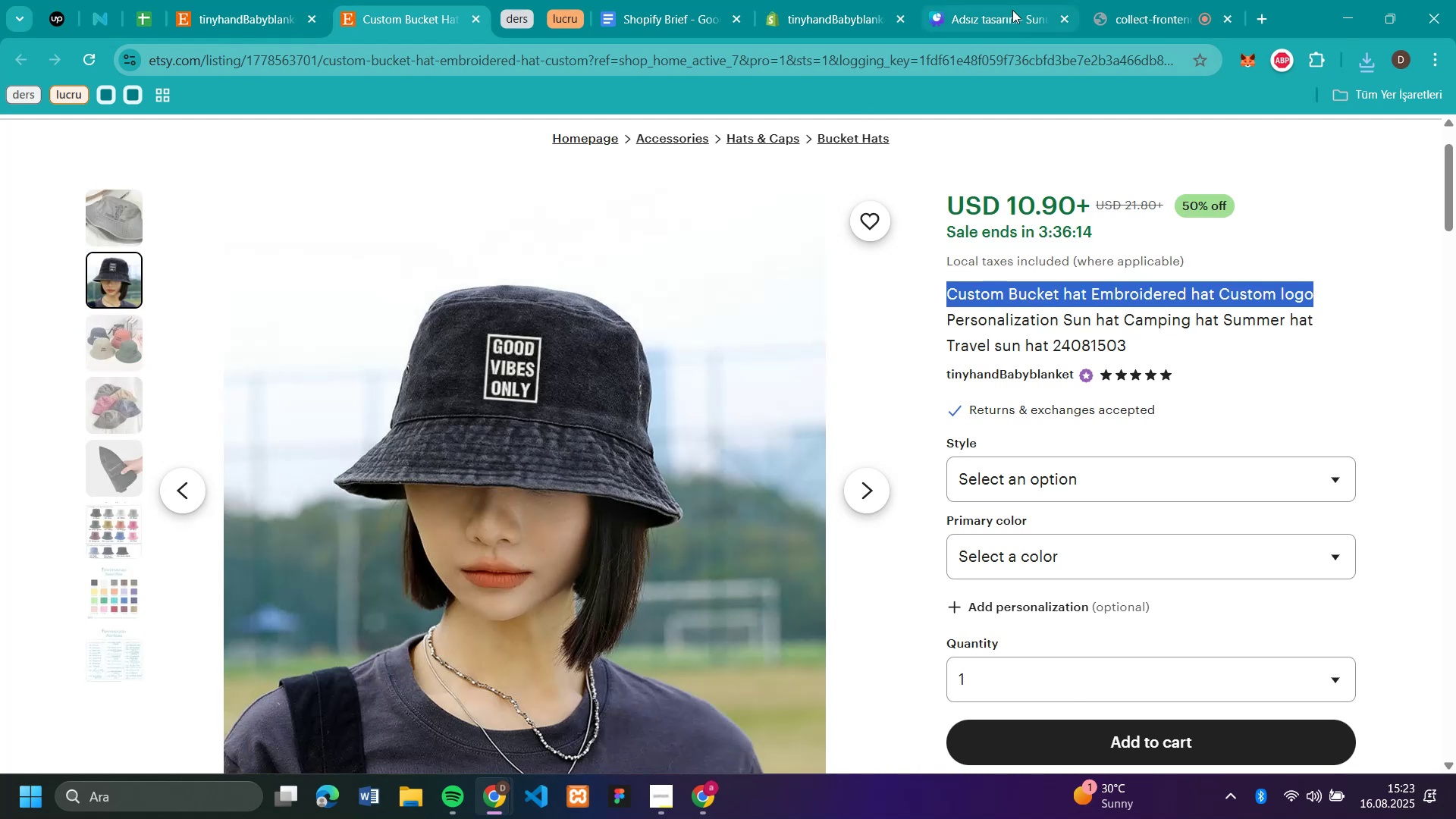 
left_click([1012, 10])
 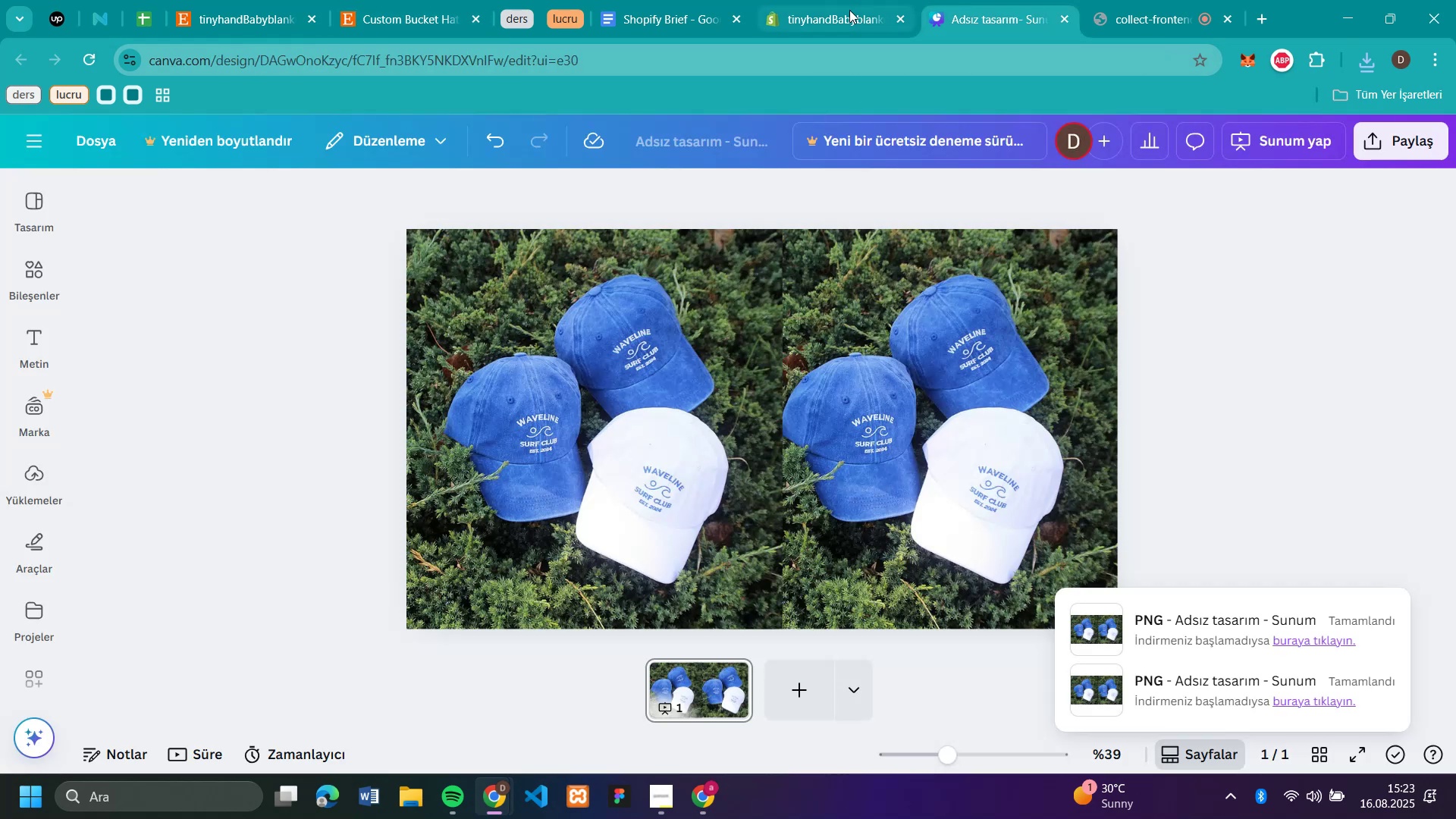 
left_click([849, 10])
 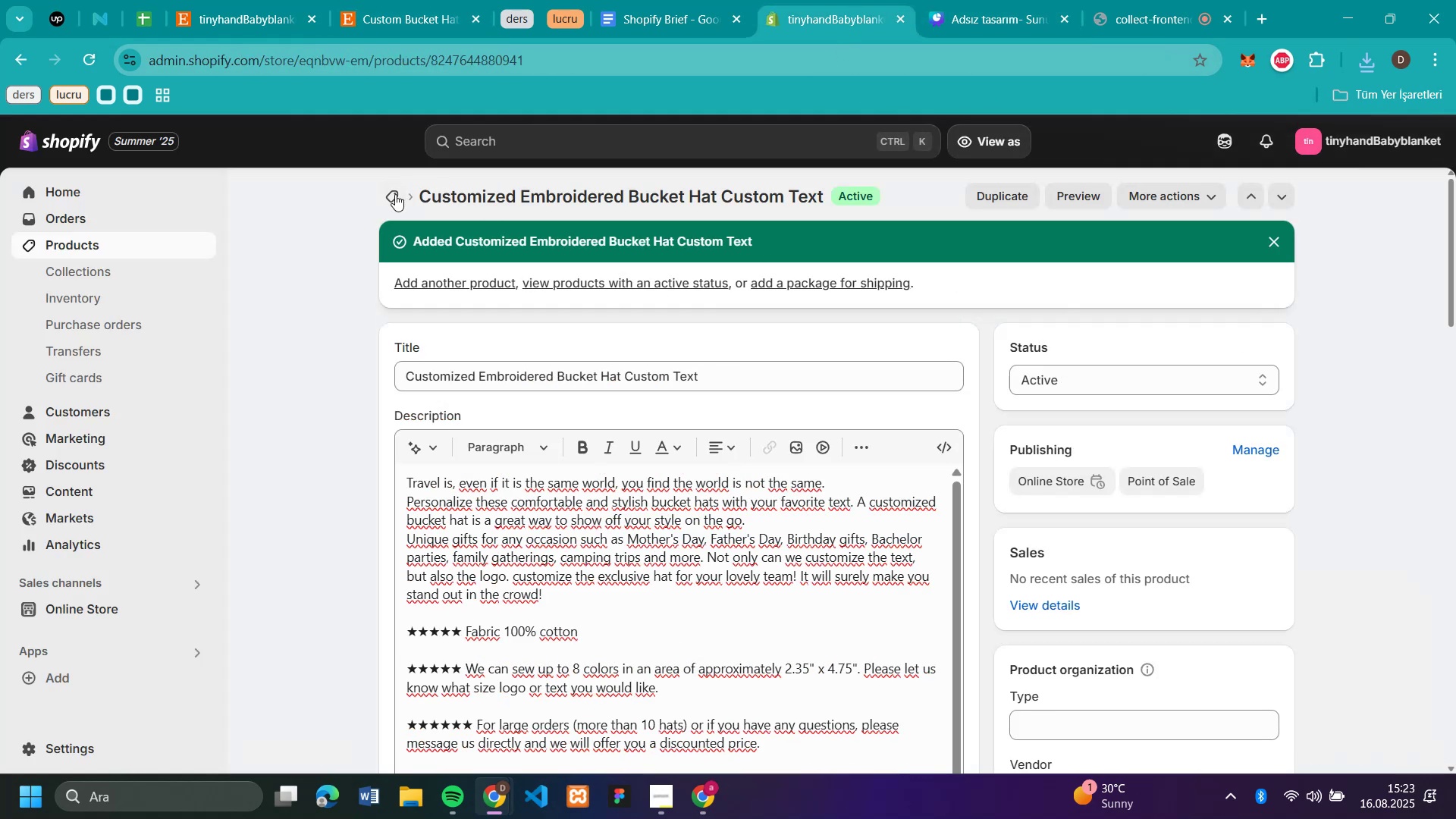 
left_click([394, 199])
 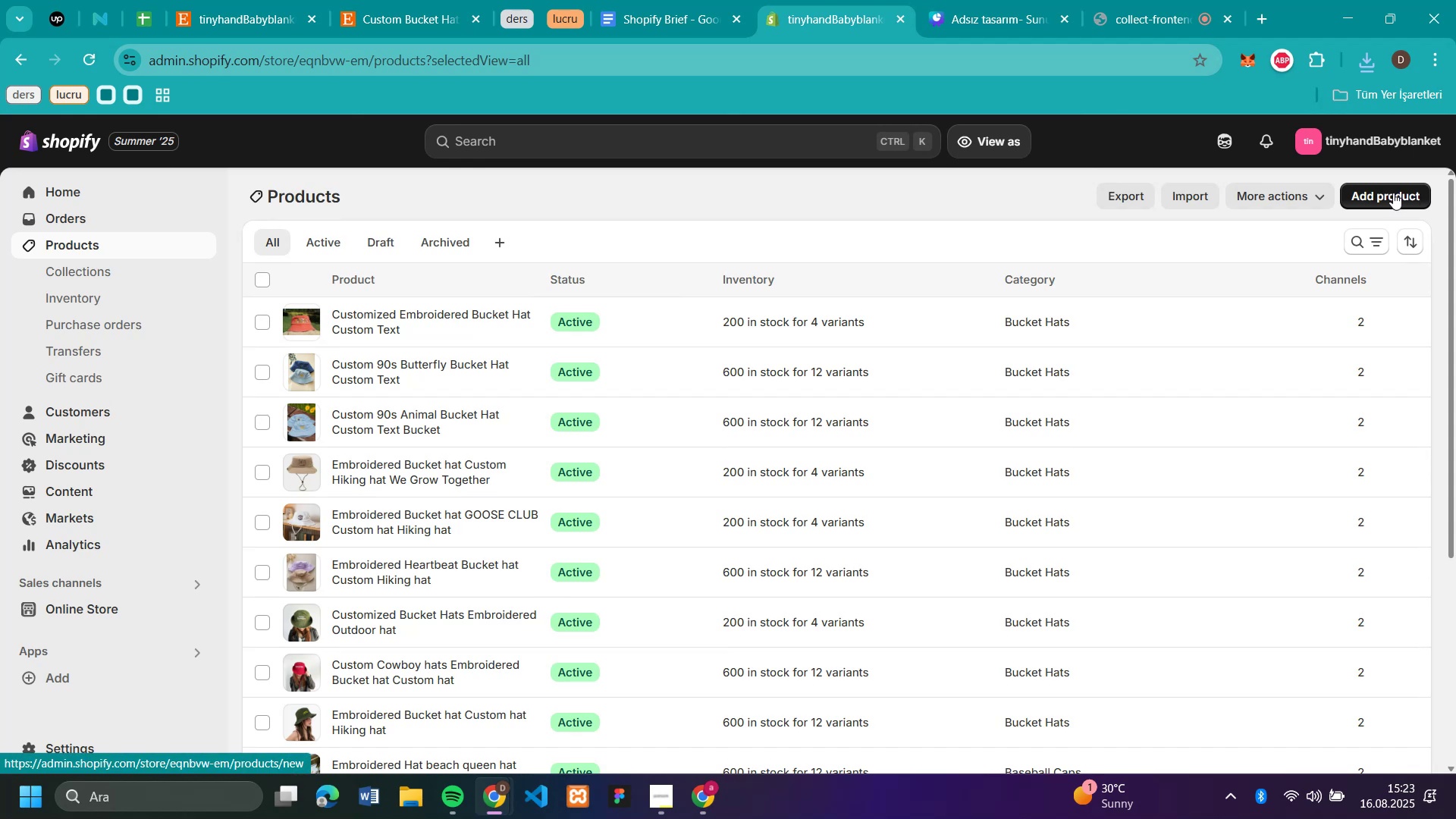 
wait(5.2)
 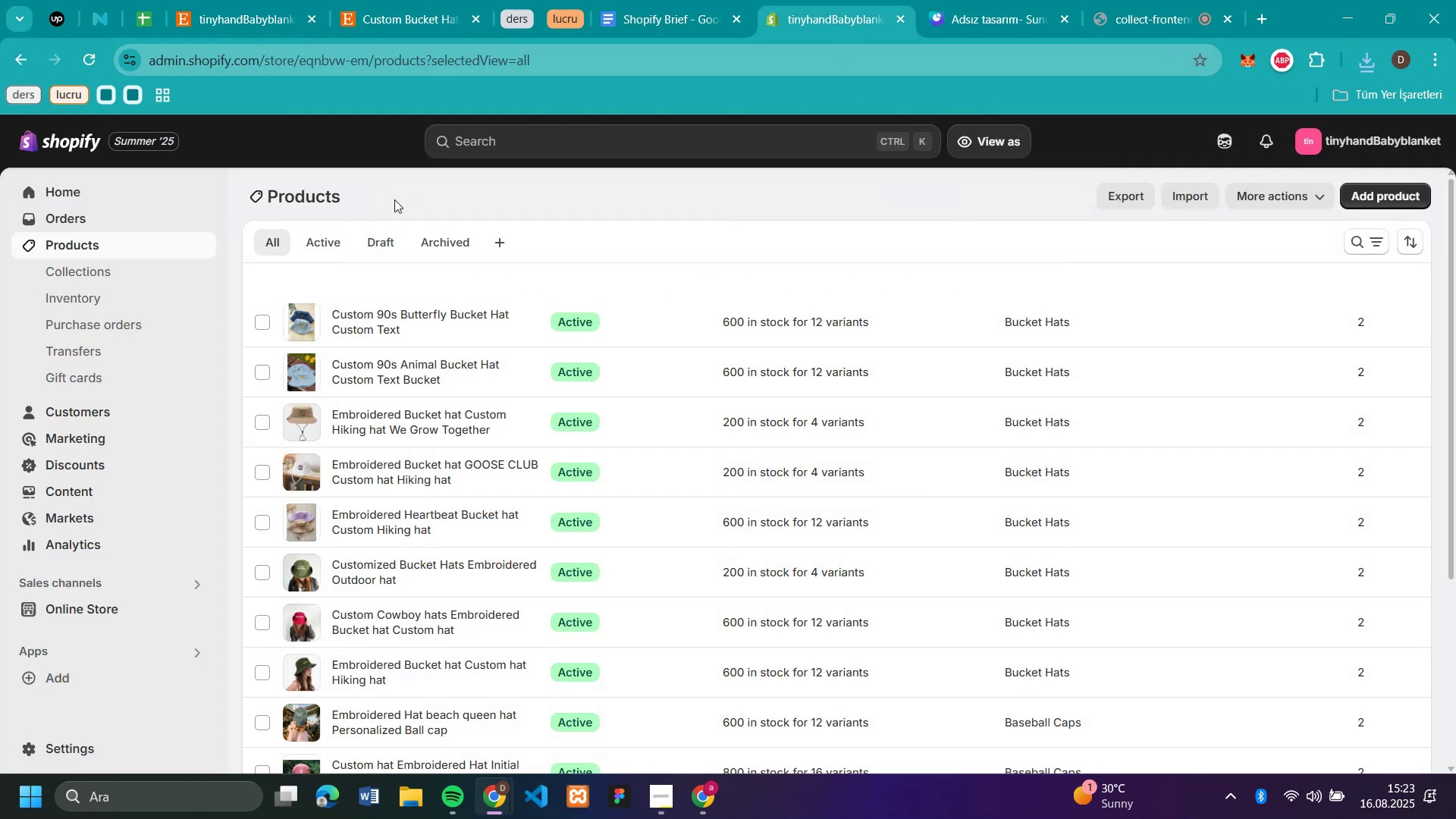 
left_click([1393, 193])
 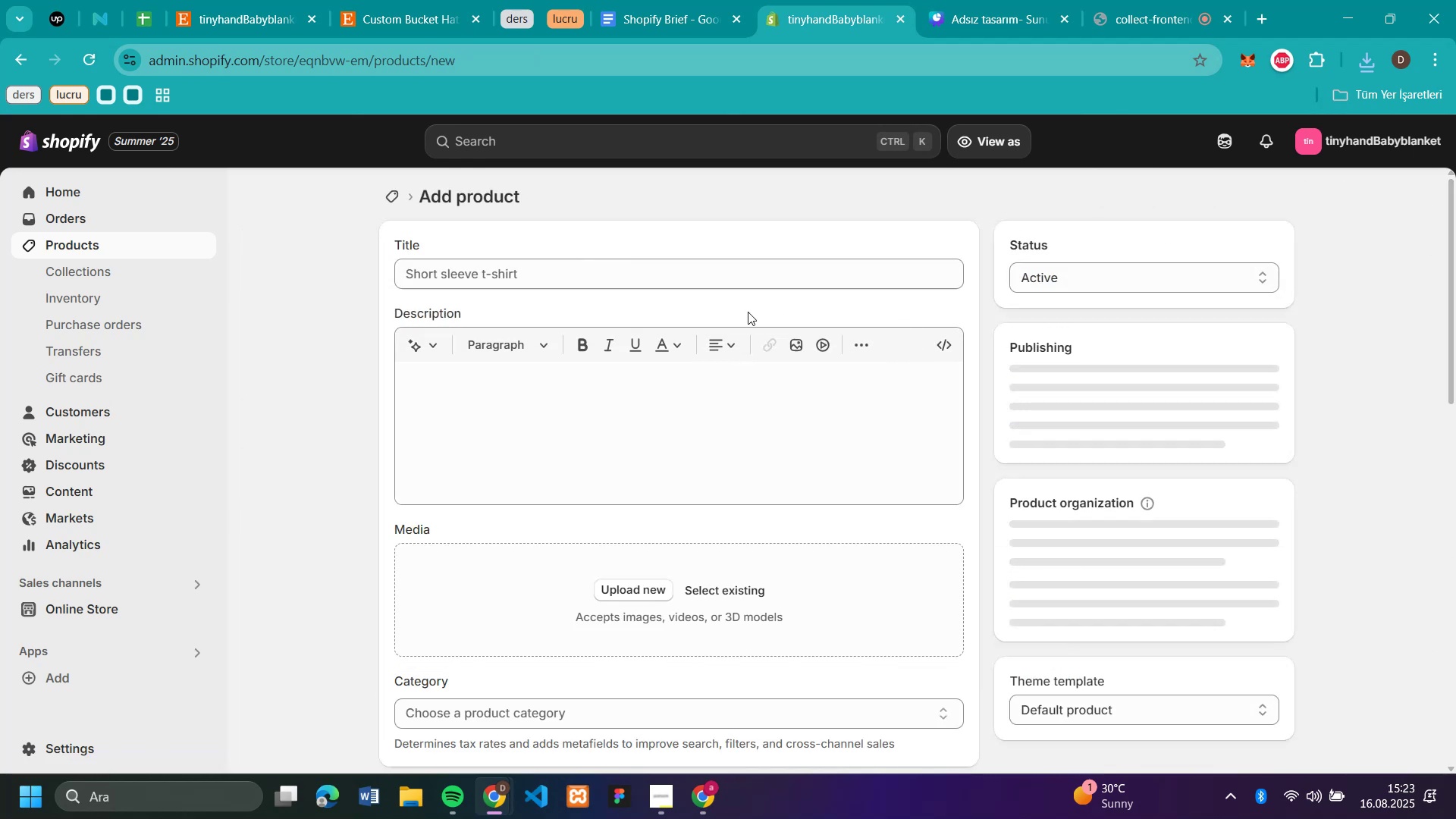 
left_click([628, 268])
 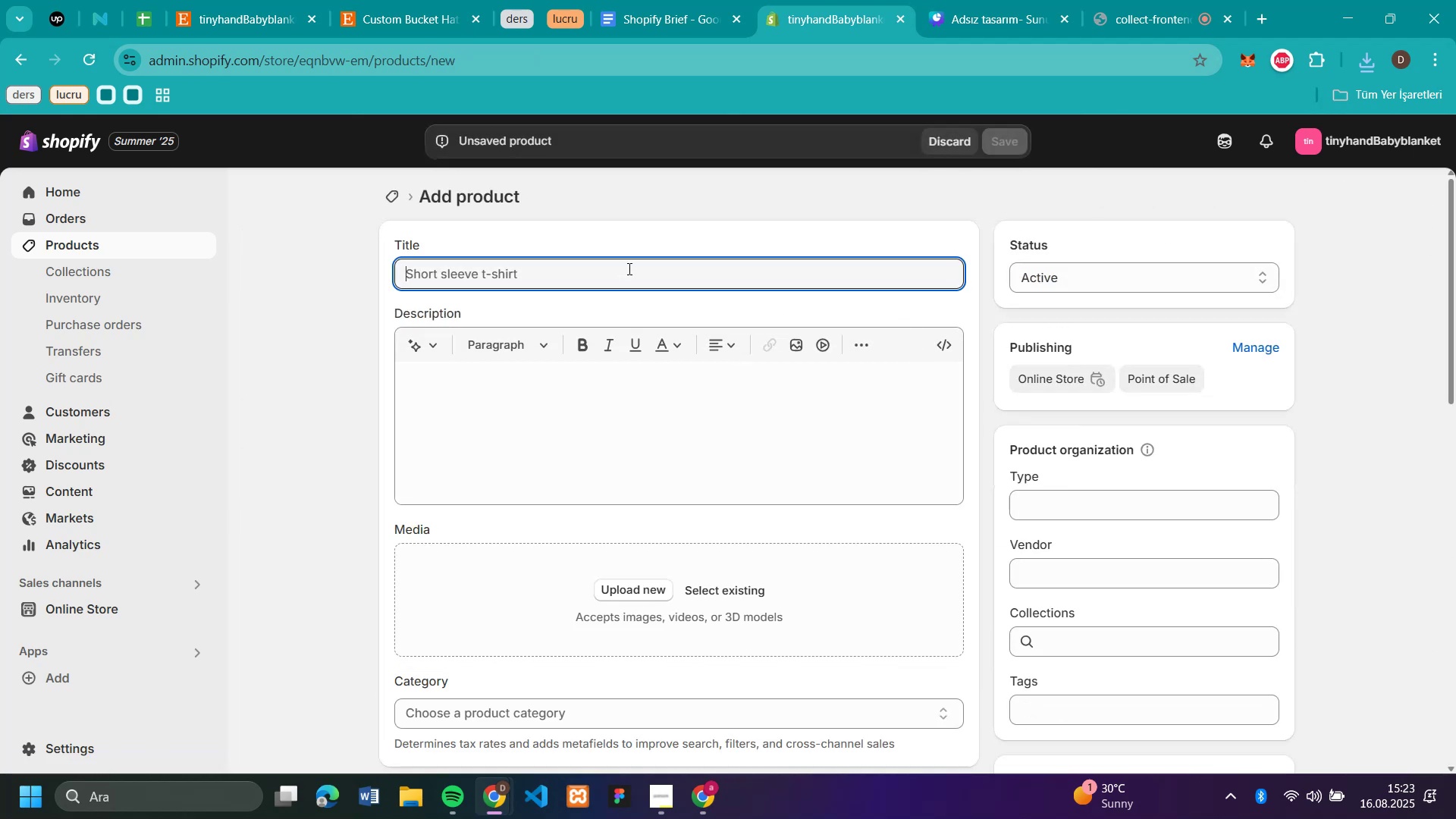 
key(Control+V)
 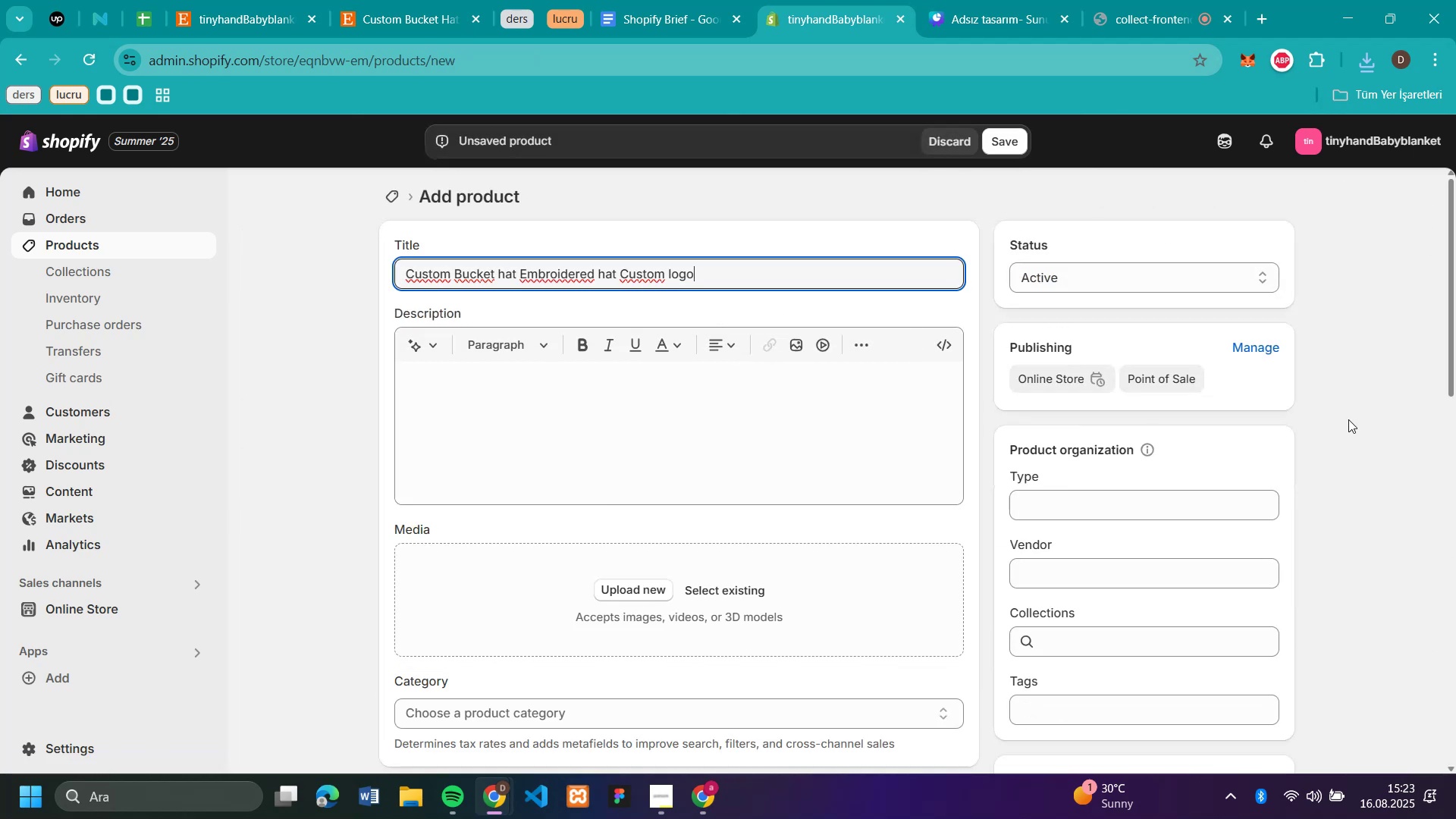 
scroll: coordinate [1346, 471], scroll_direction: down, amount: 2.0
 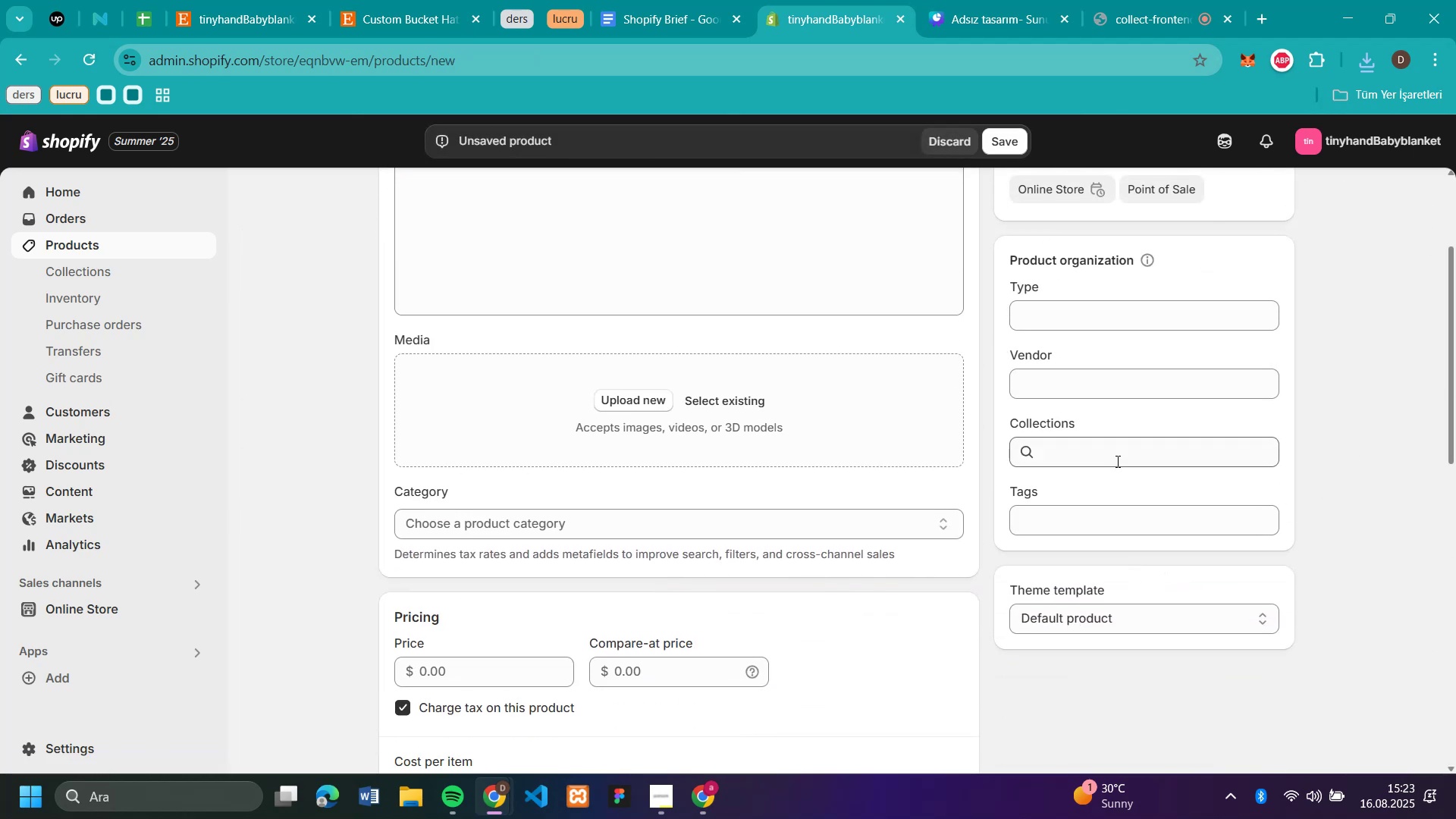 
left_click([1109, 446])
 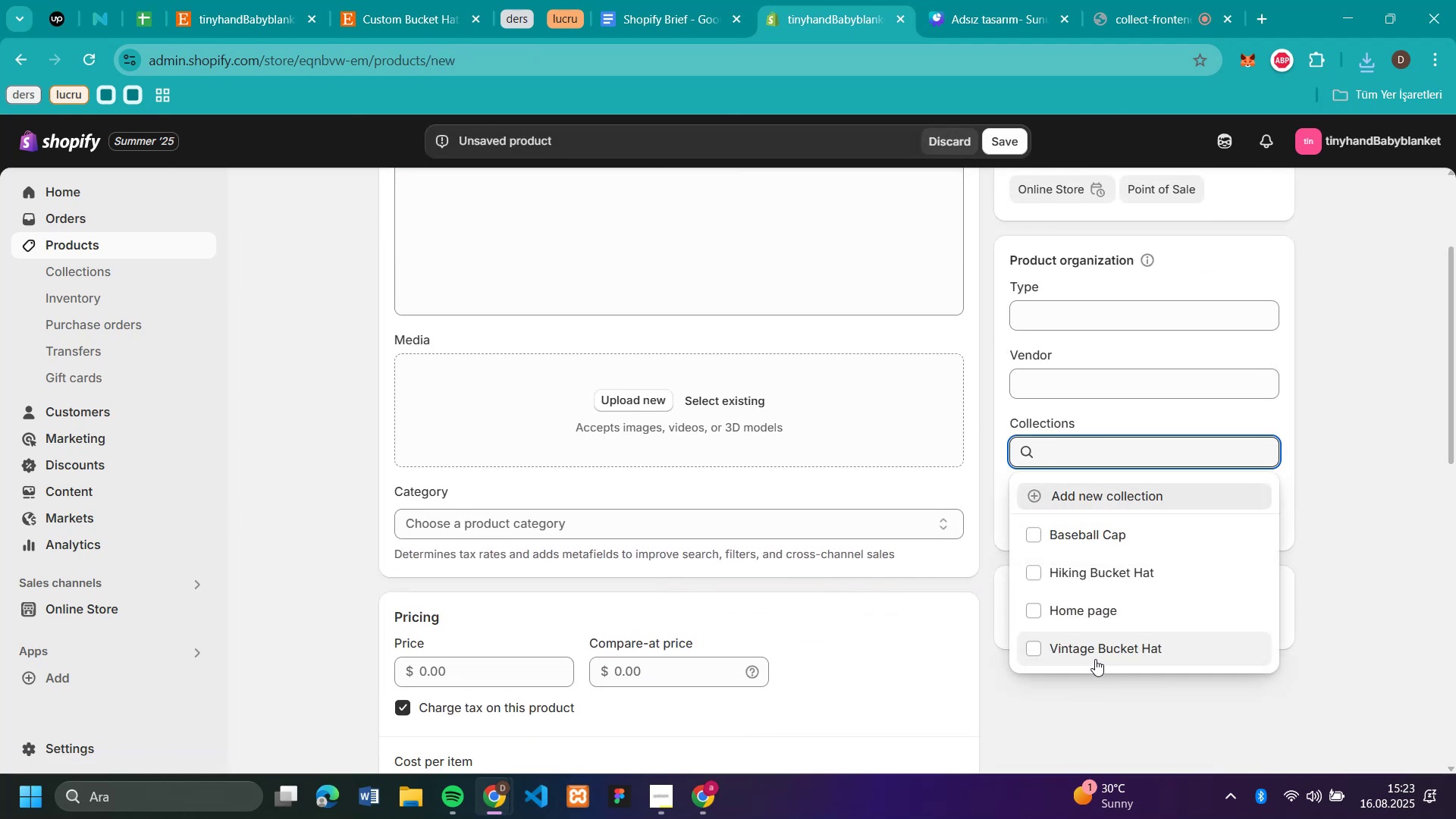 
left_click([1094, 646])
 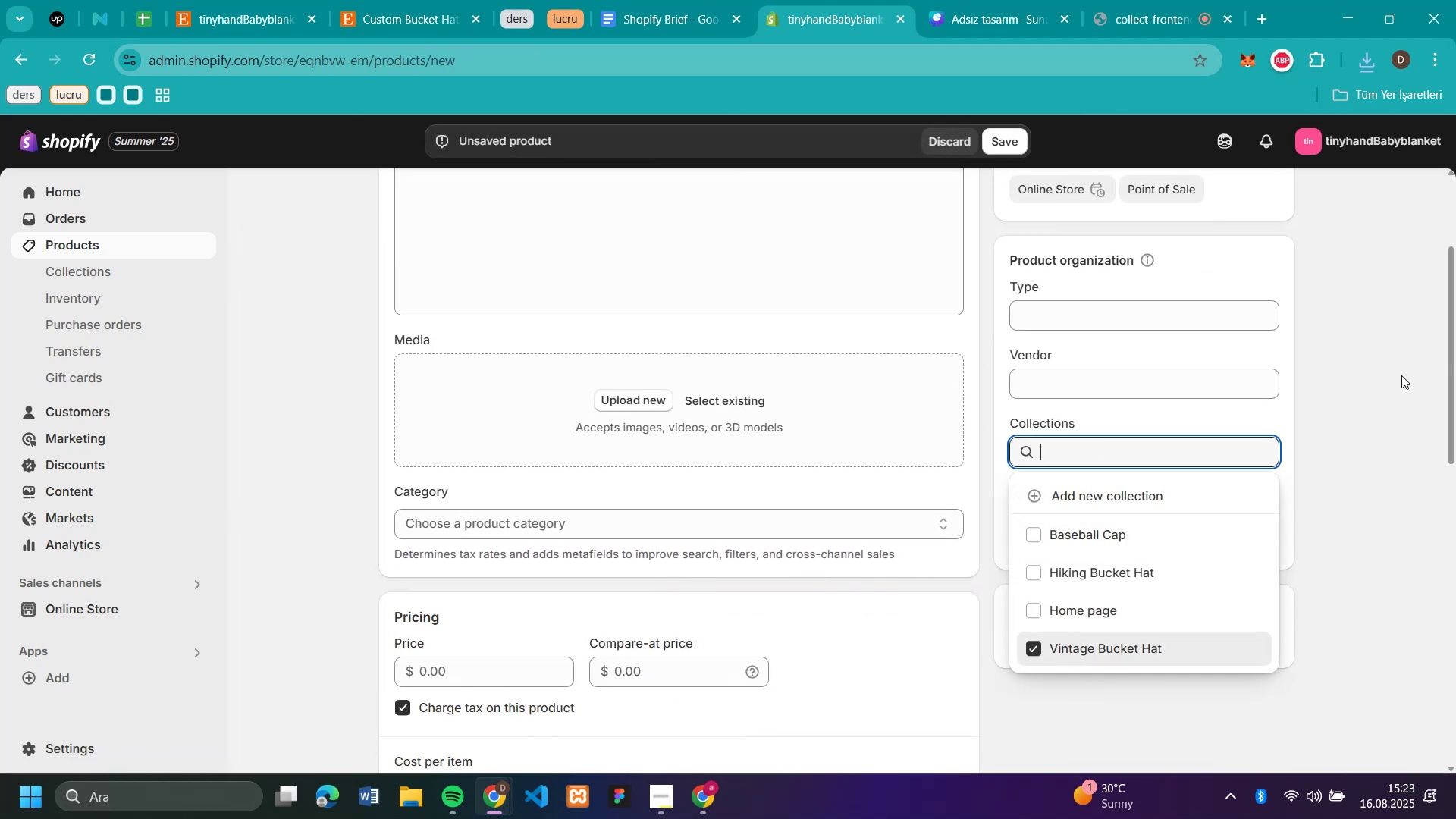 
left_click([1408, 373])
 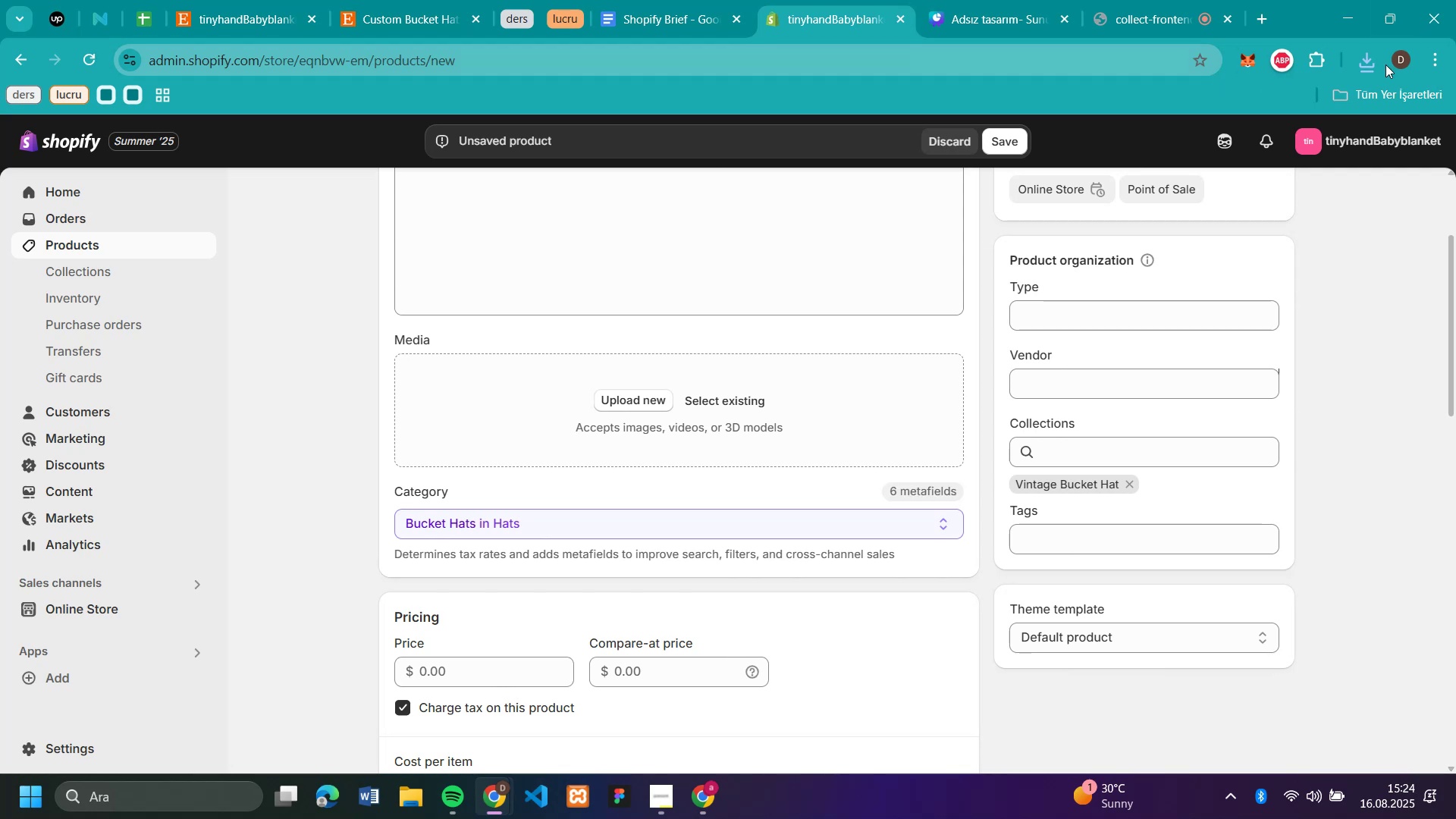 
left_click([1382, 65])
 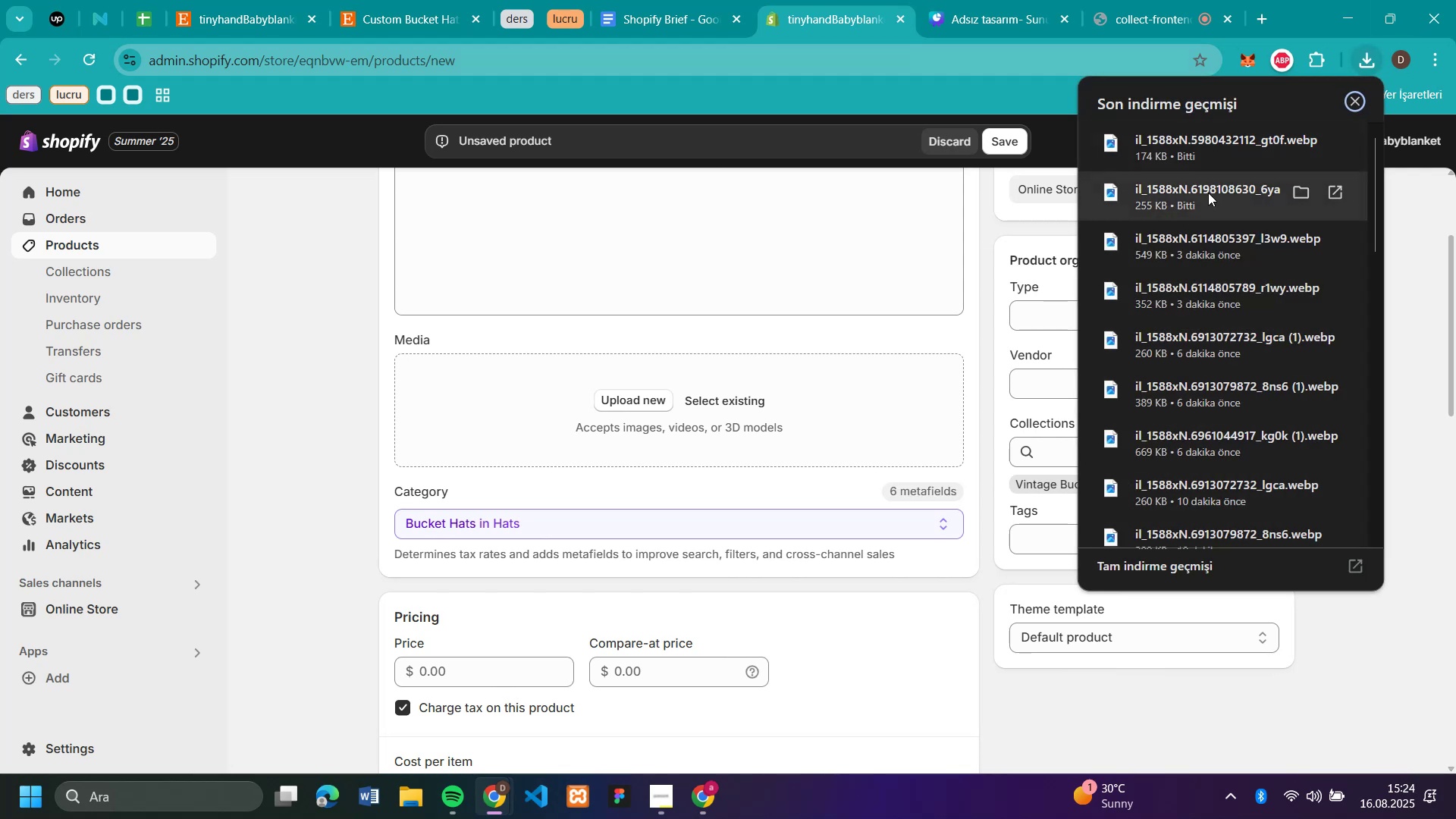 
left_click_drag(start_coordinate=[1152, 203], to_coordinate=[604, 433])
 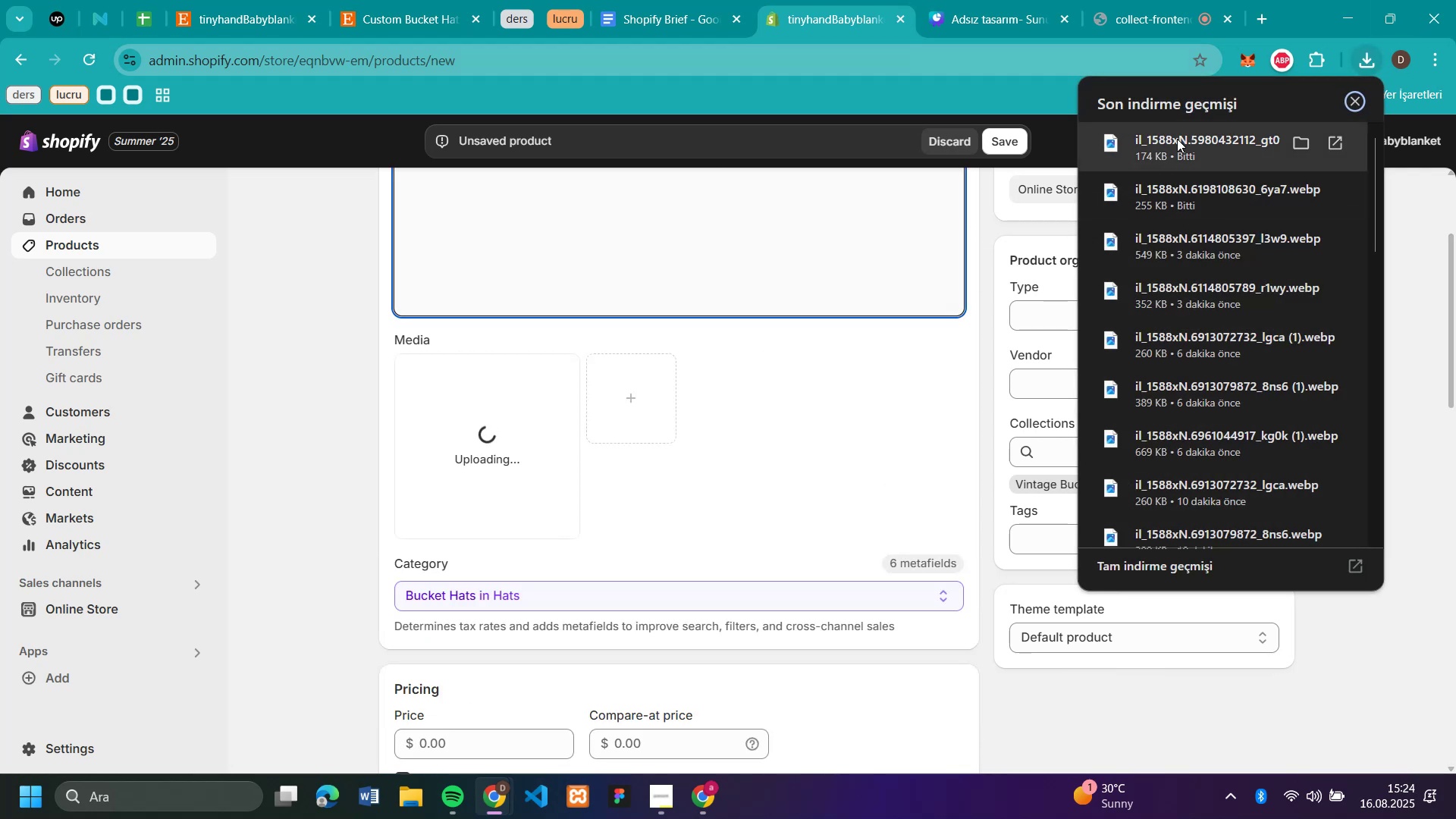 
left_click_drag(start_coordinate=[1149, 157], to_coordinate=[756, 446])
 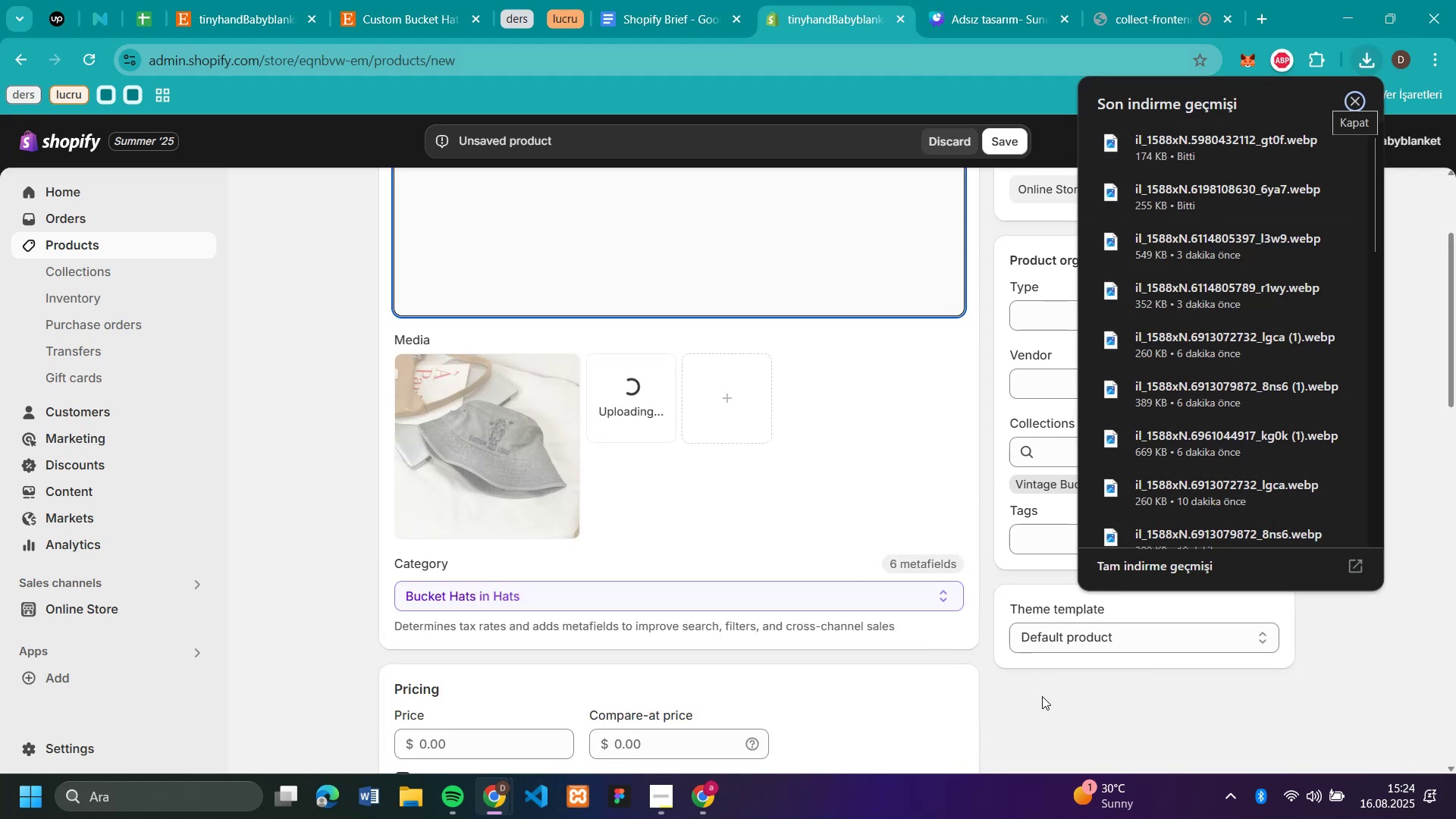 
left_click([1056, 709])
 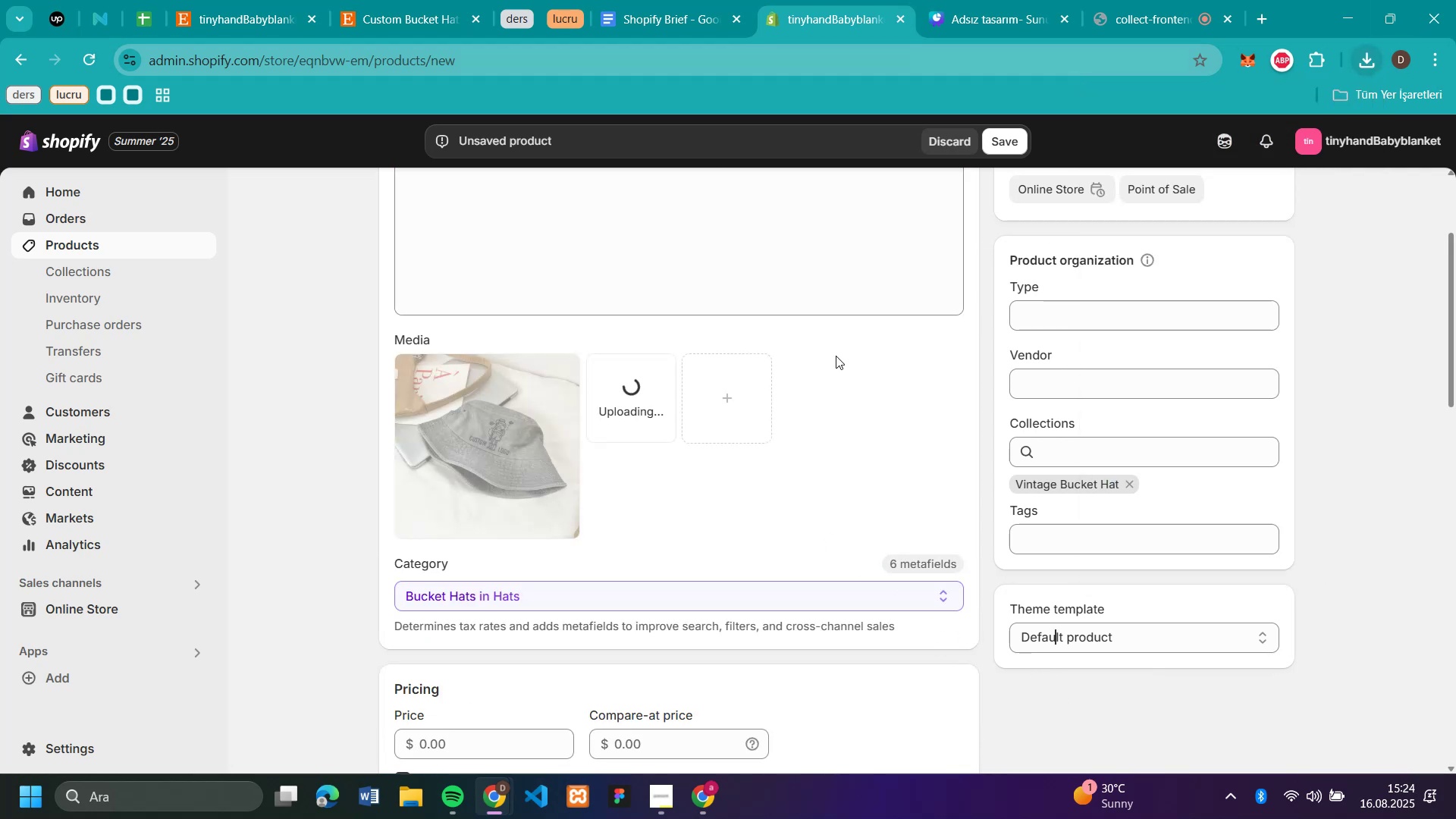 
scroll: coordinate [828, 334], scroll_direction: up, amount: 2.0
 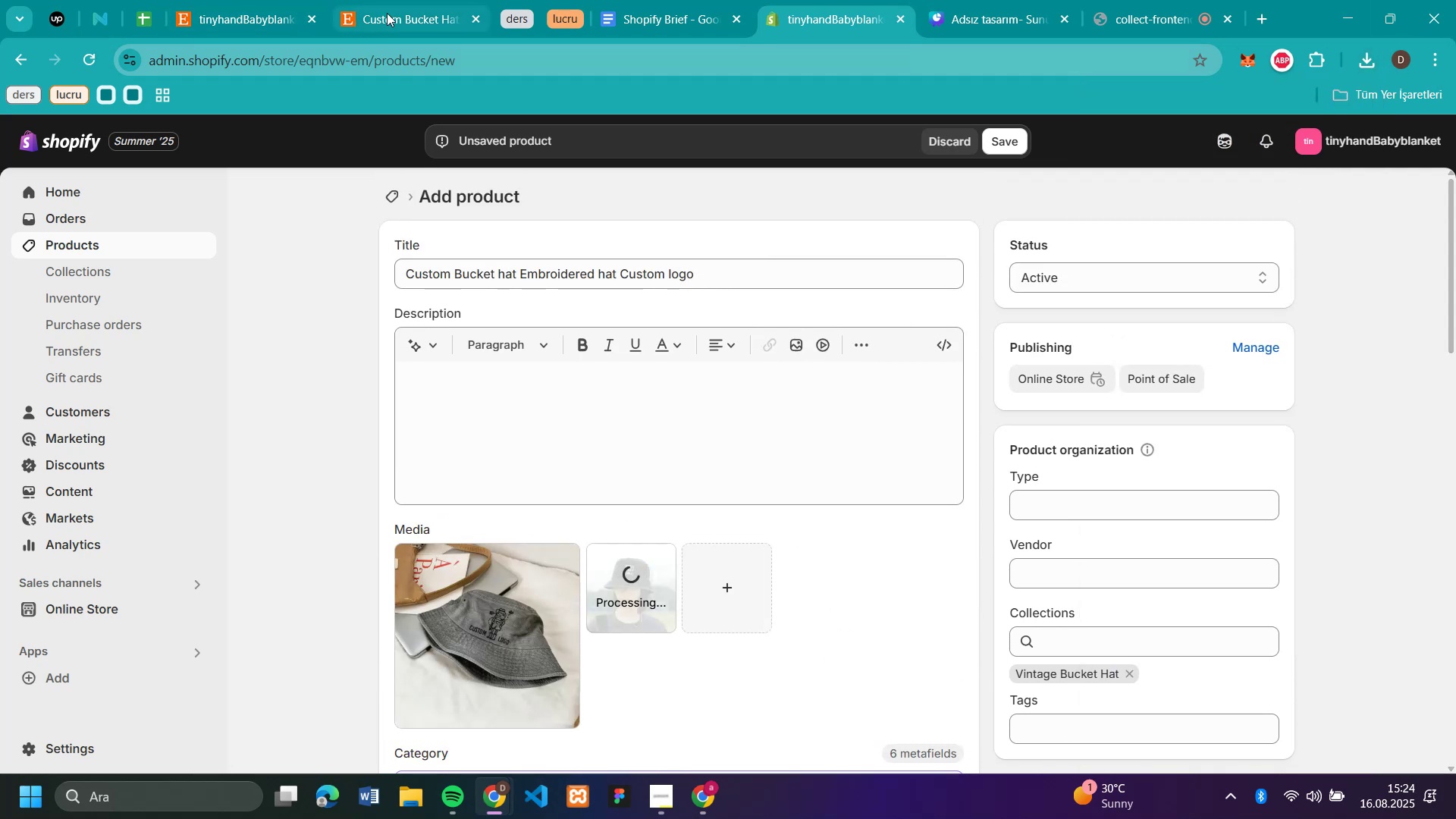 
scroll: coordinate [943, 402], scroll_direction: down, amount: 10.0
 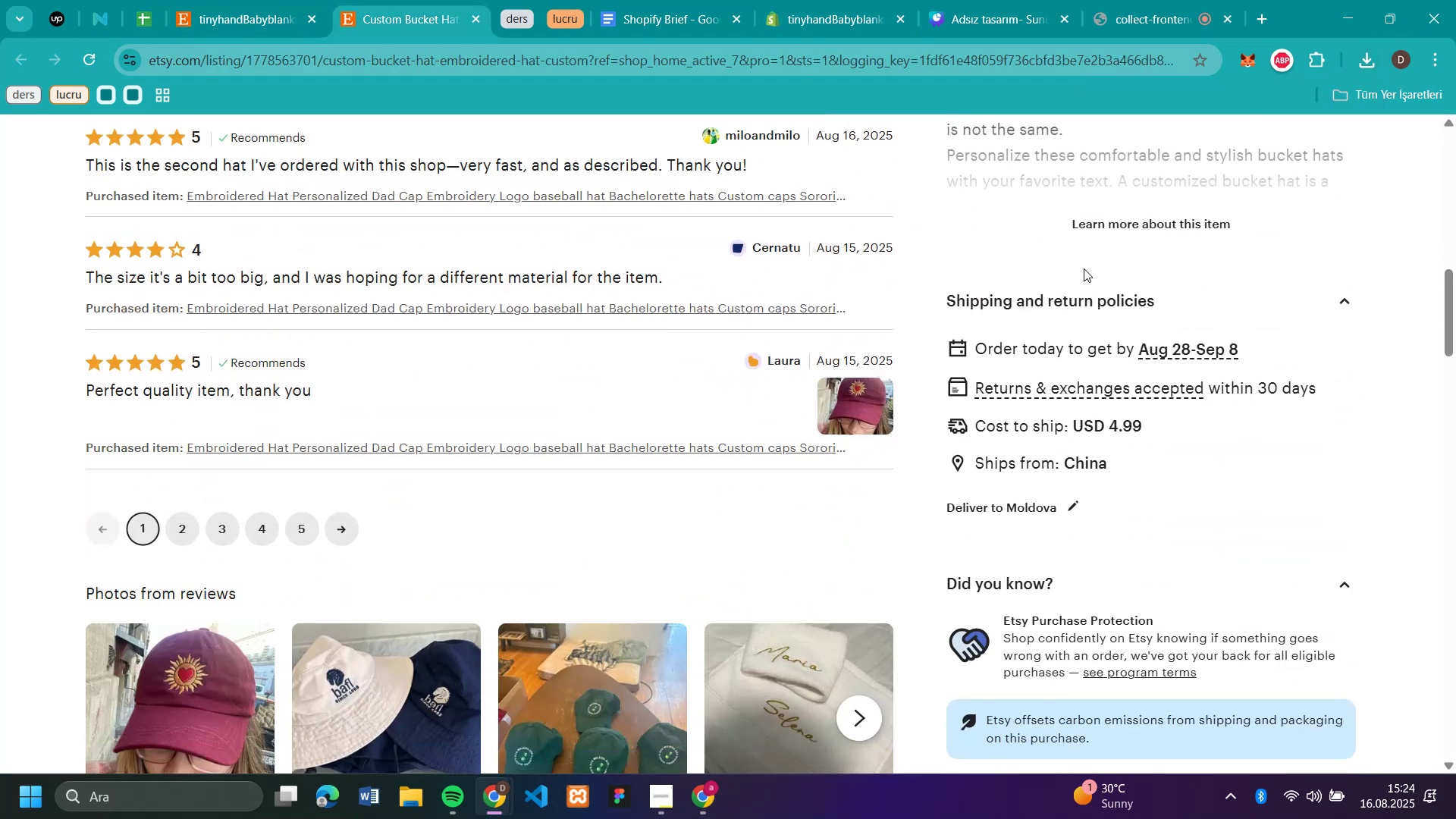 
scroll: coordinate [1100, 240], scroll_direction: up, amount: 1.0
 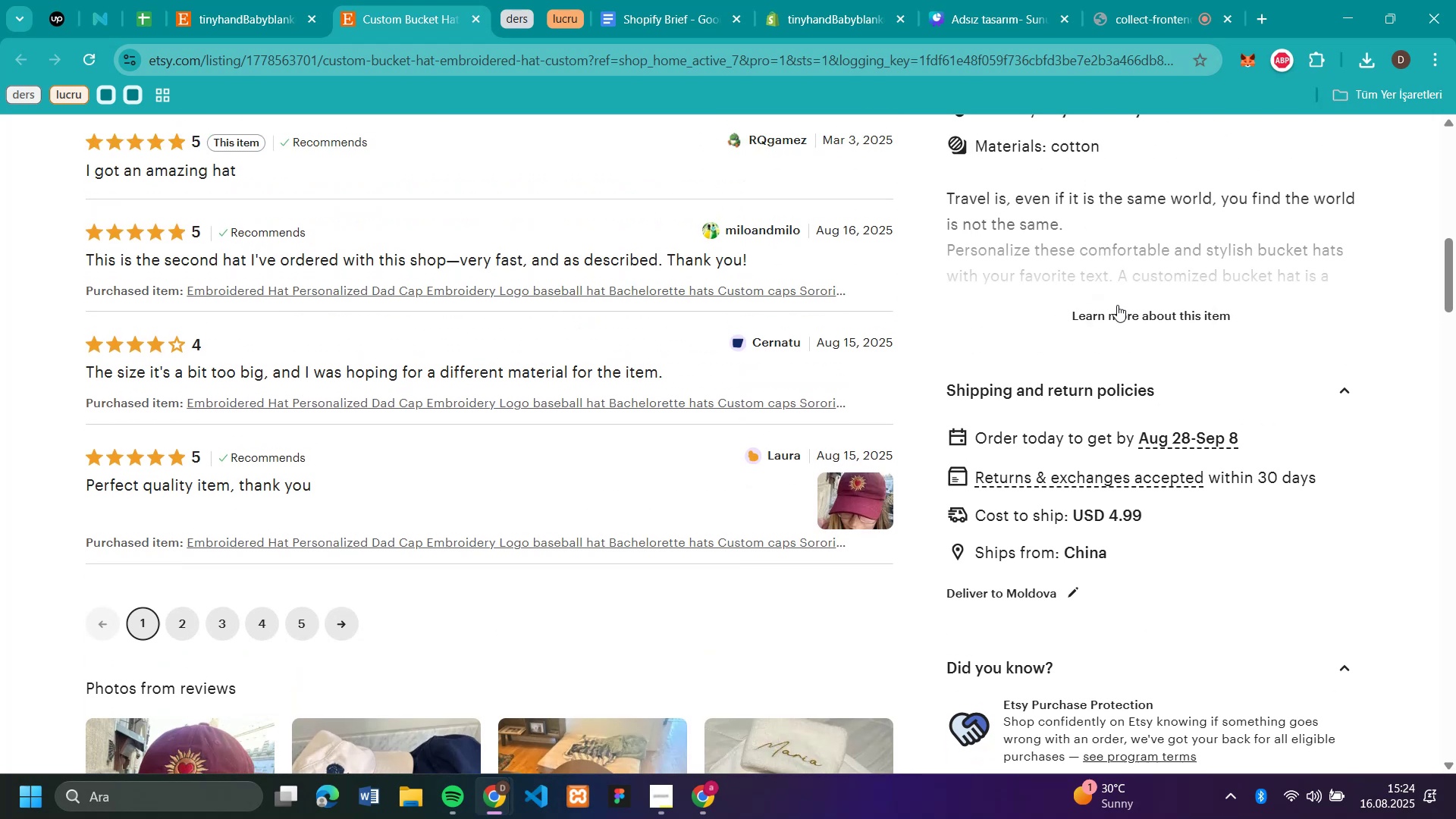 
left_click([1117, 305])
 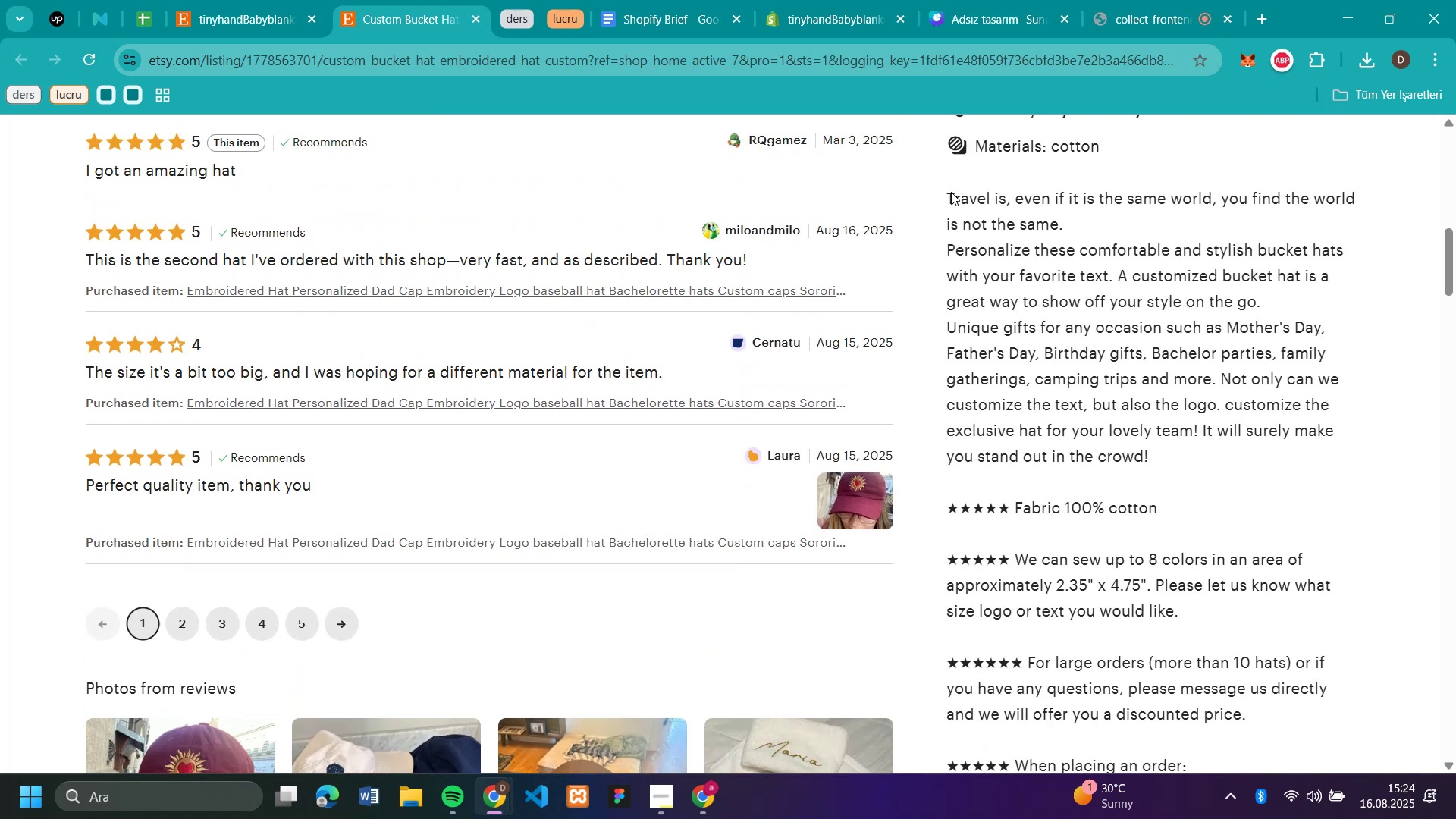 
left_click_drag(start_coordinate=[951, 197], to_coordinate=[1039, 531])
 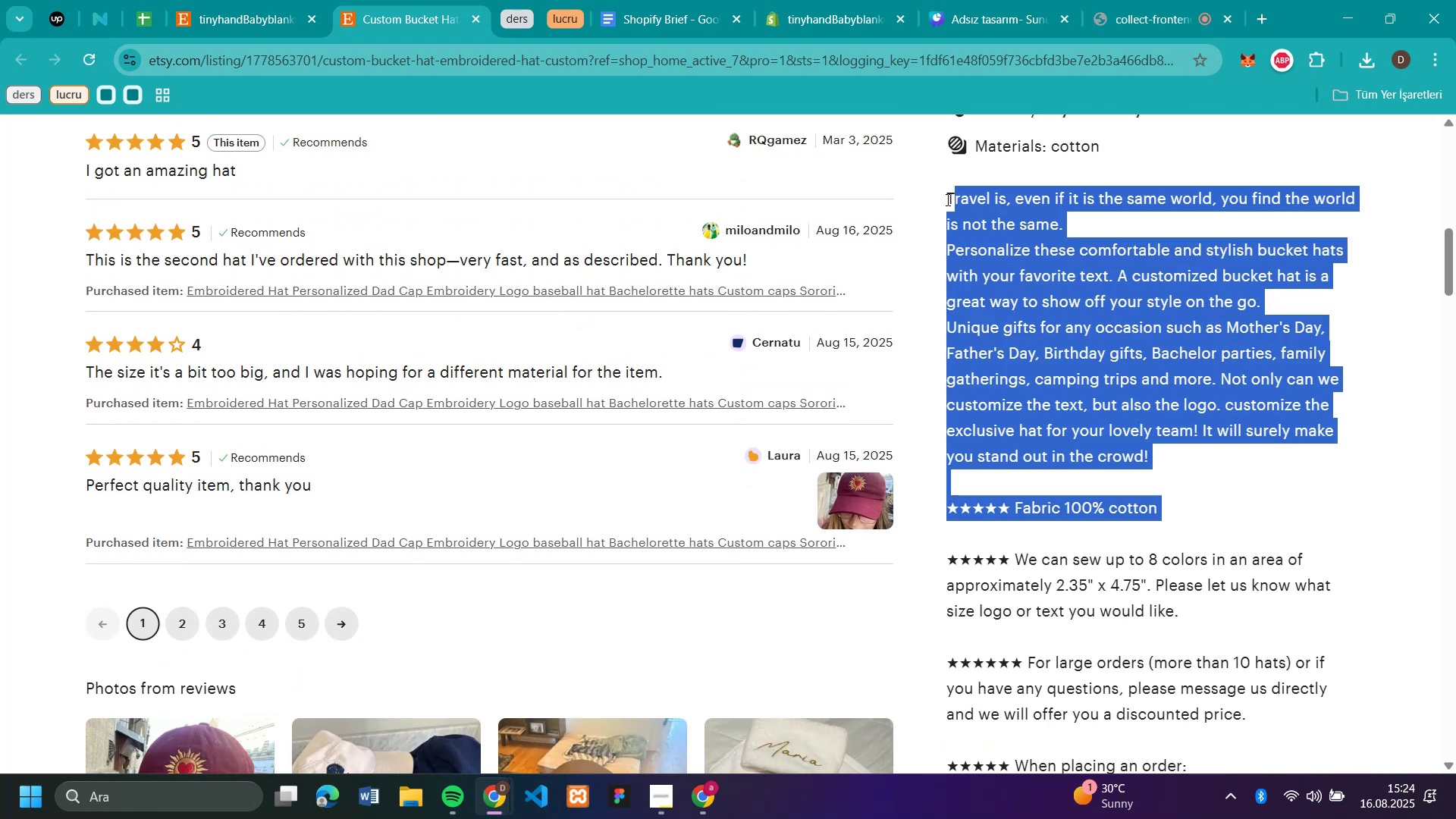 
left_click([946, 190])
 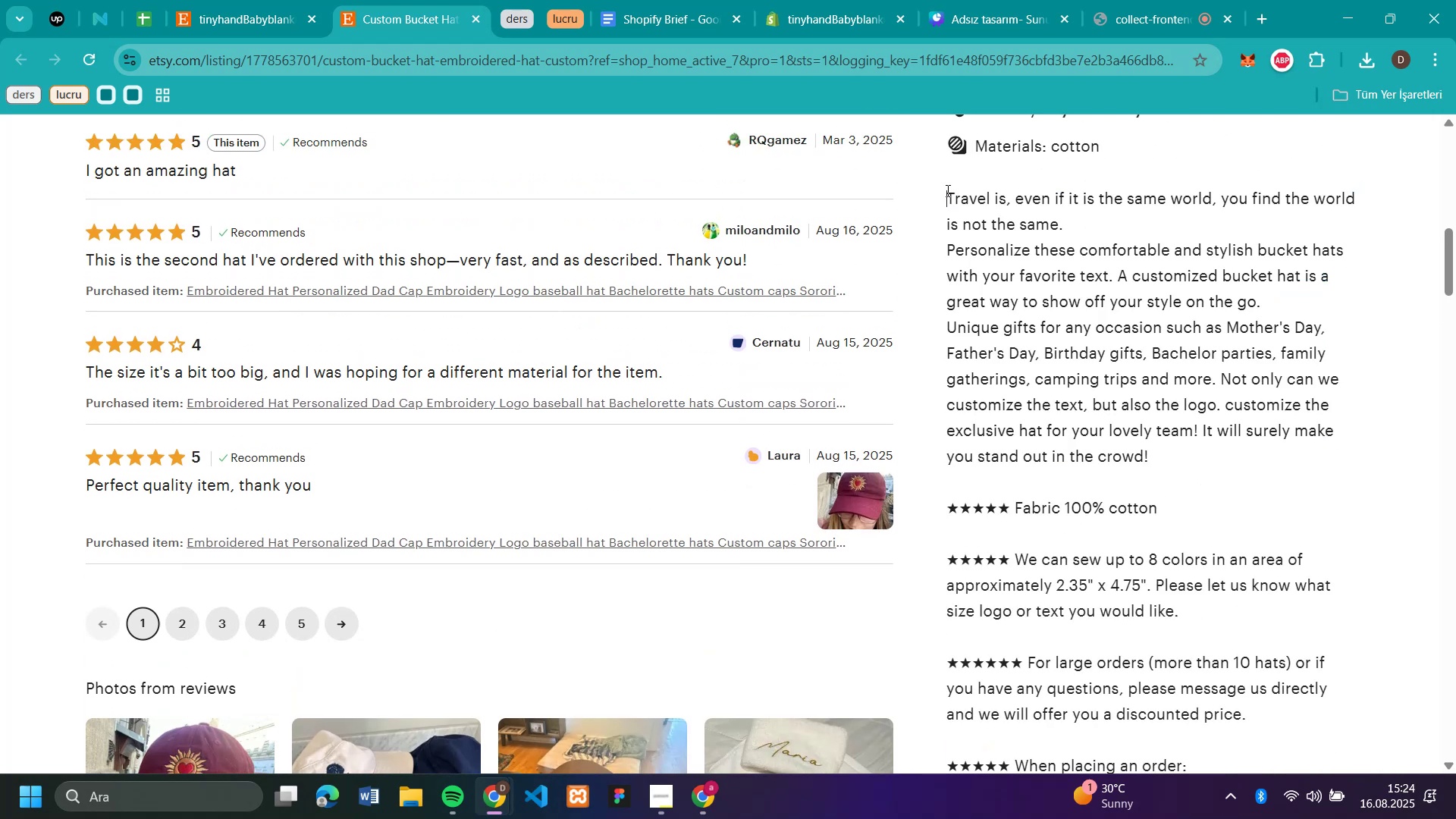 
left_click_drag(start_coordinate=[946, 190], to_coordinate=[1263, 479])
 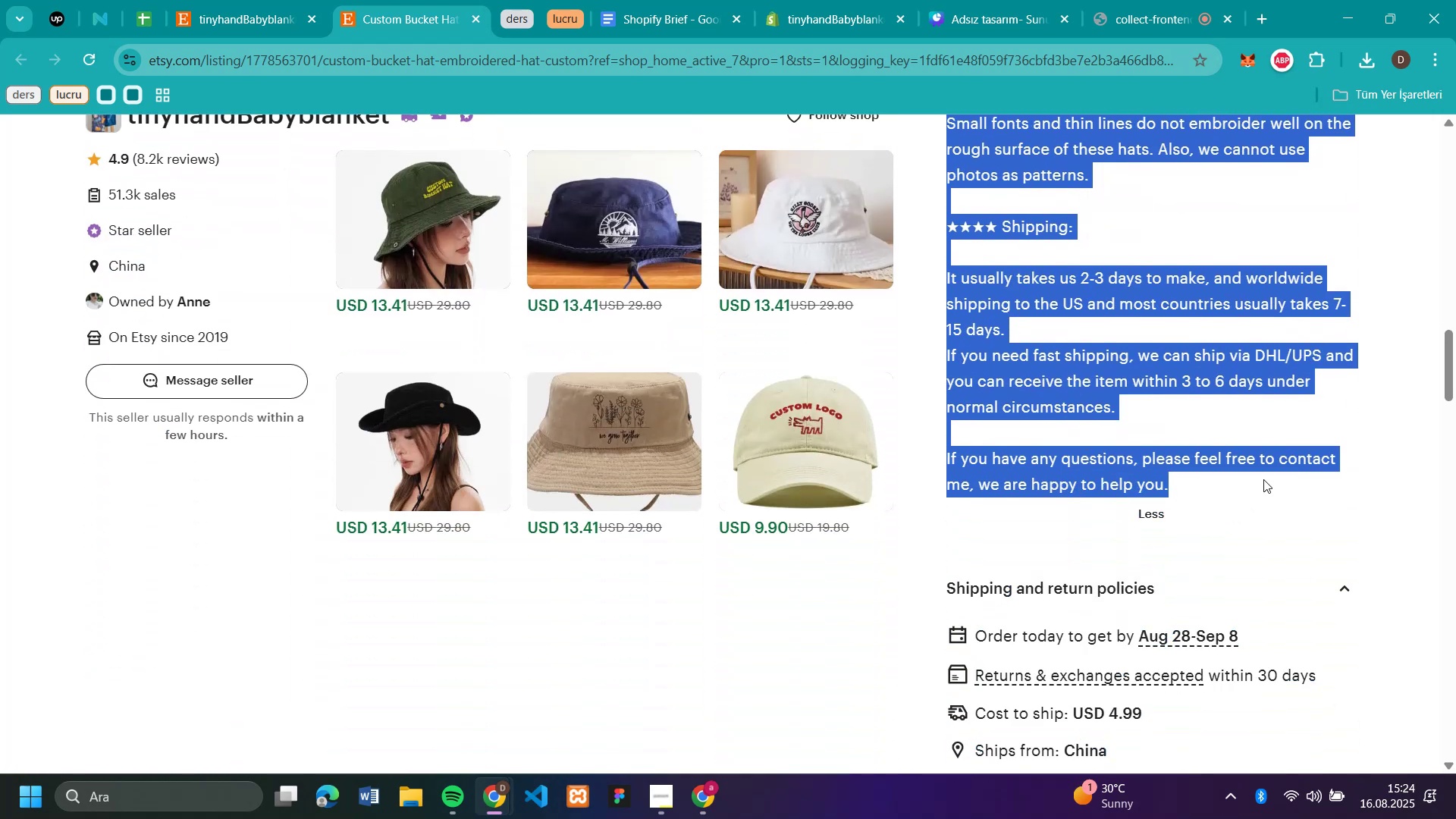 
key(Control+C)
 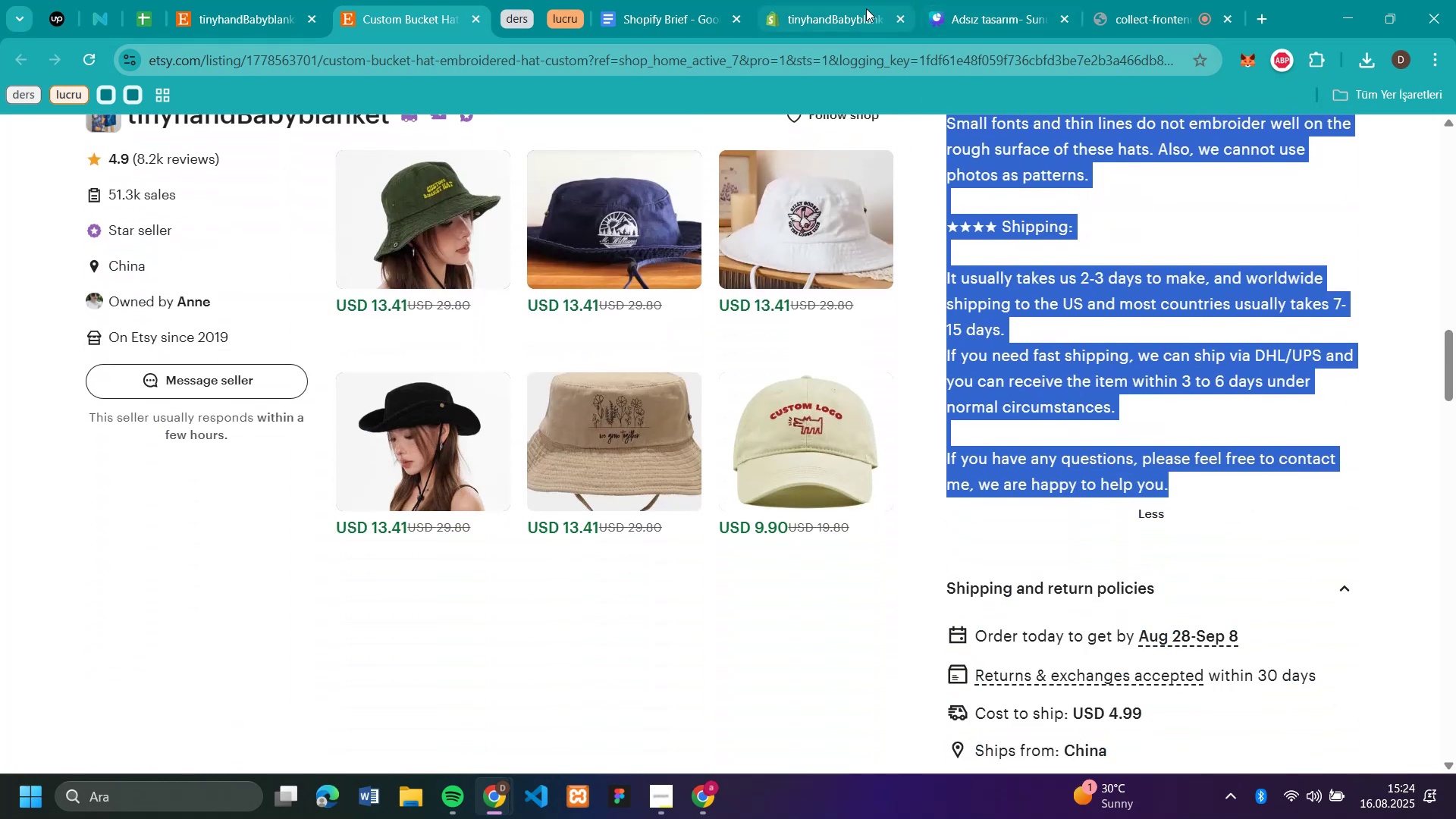 
left_click([811, 15])
 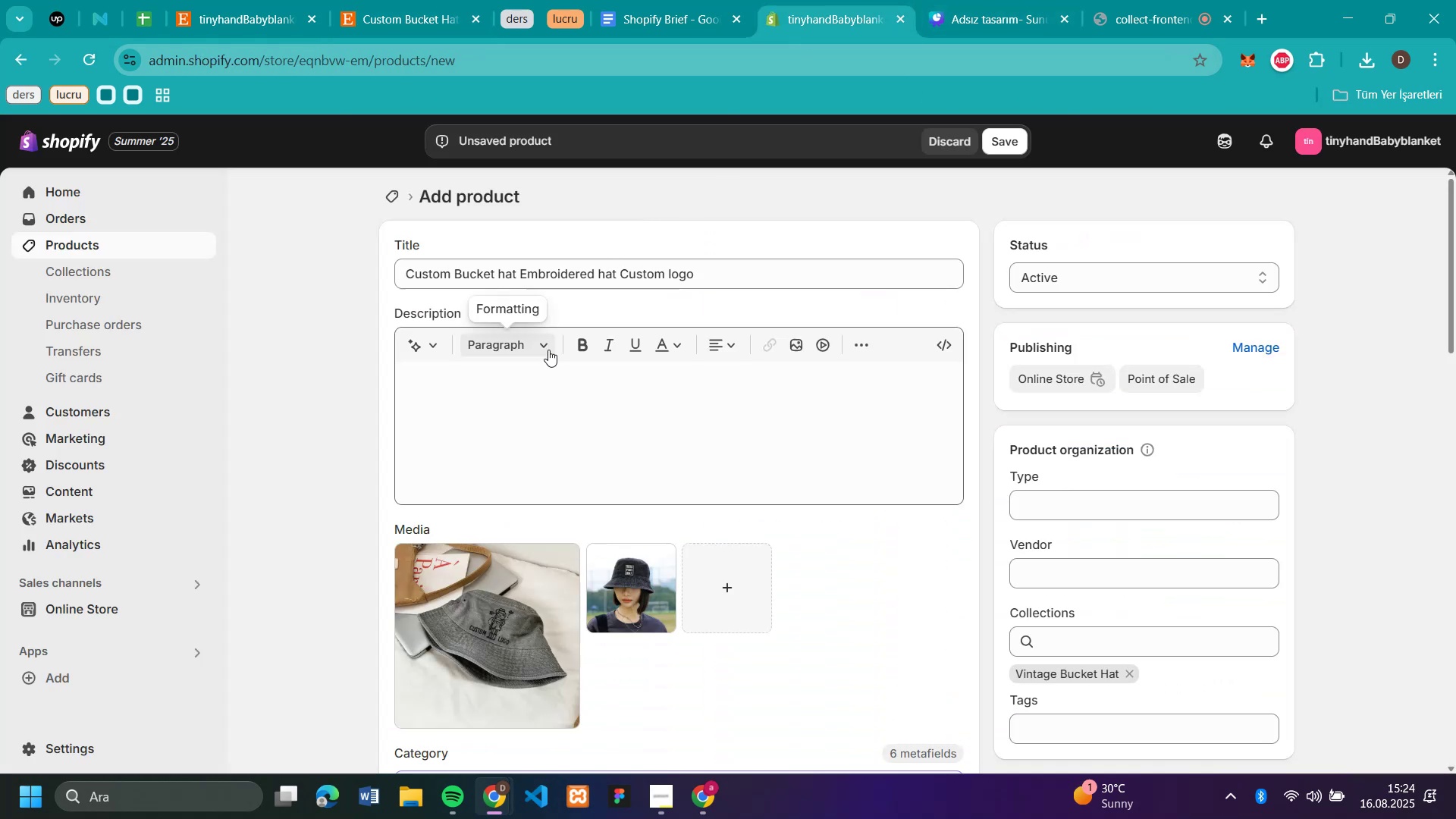 
left_click([543, 390])
 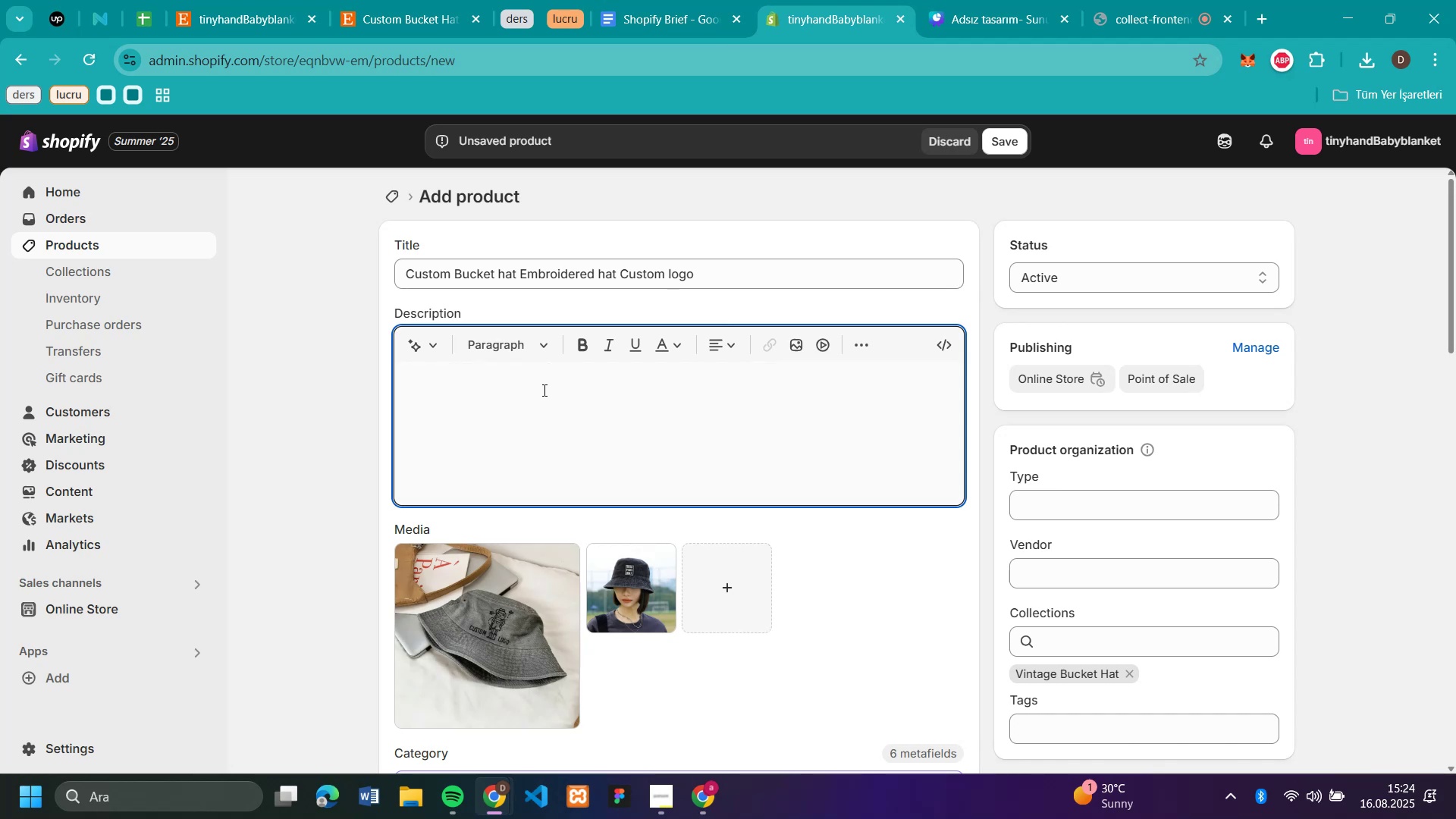 
key(Control+V)
 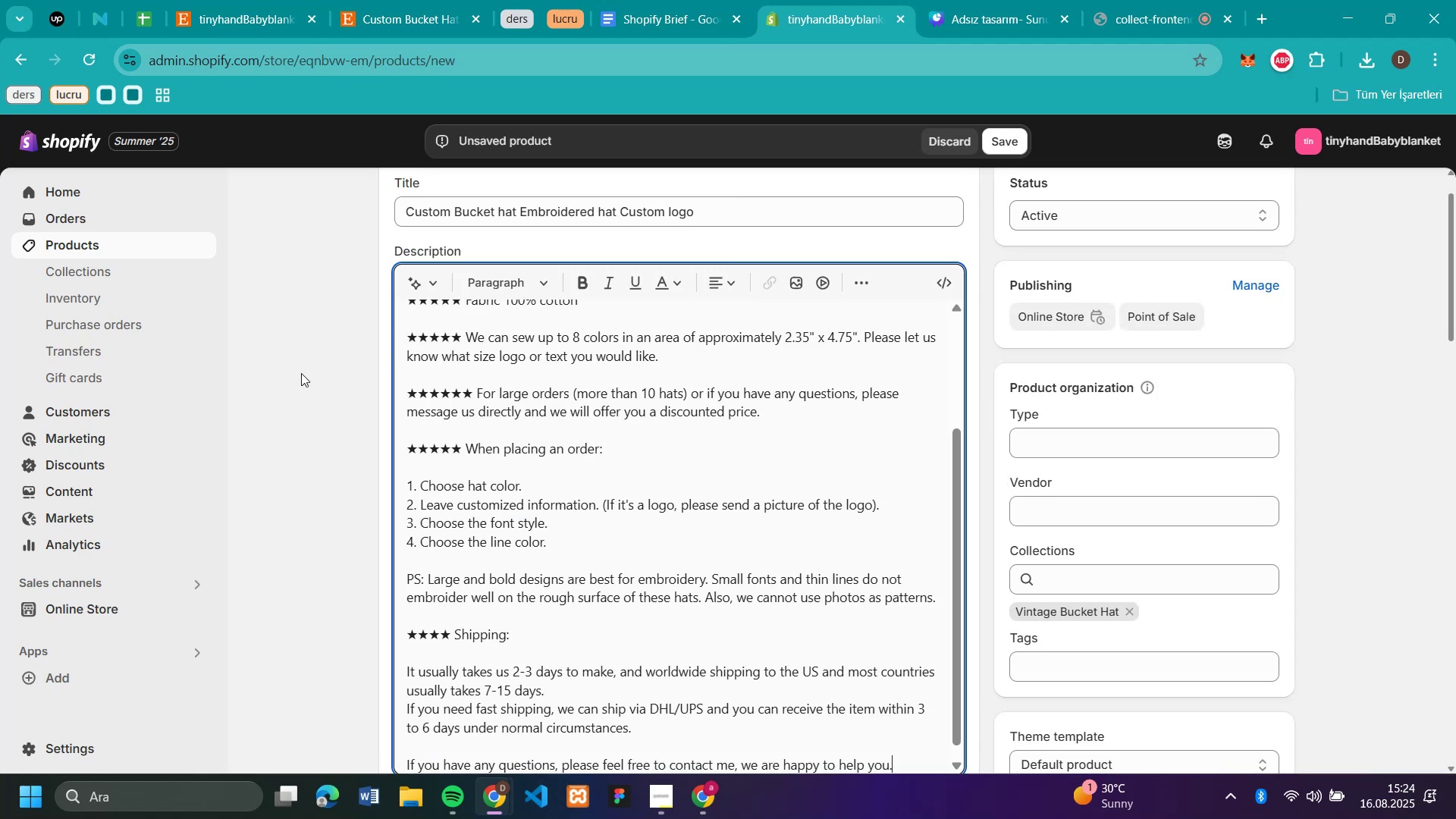 
left_click([301, 373])
 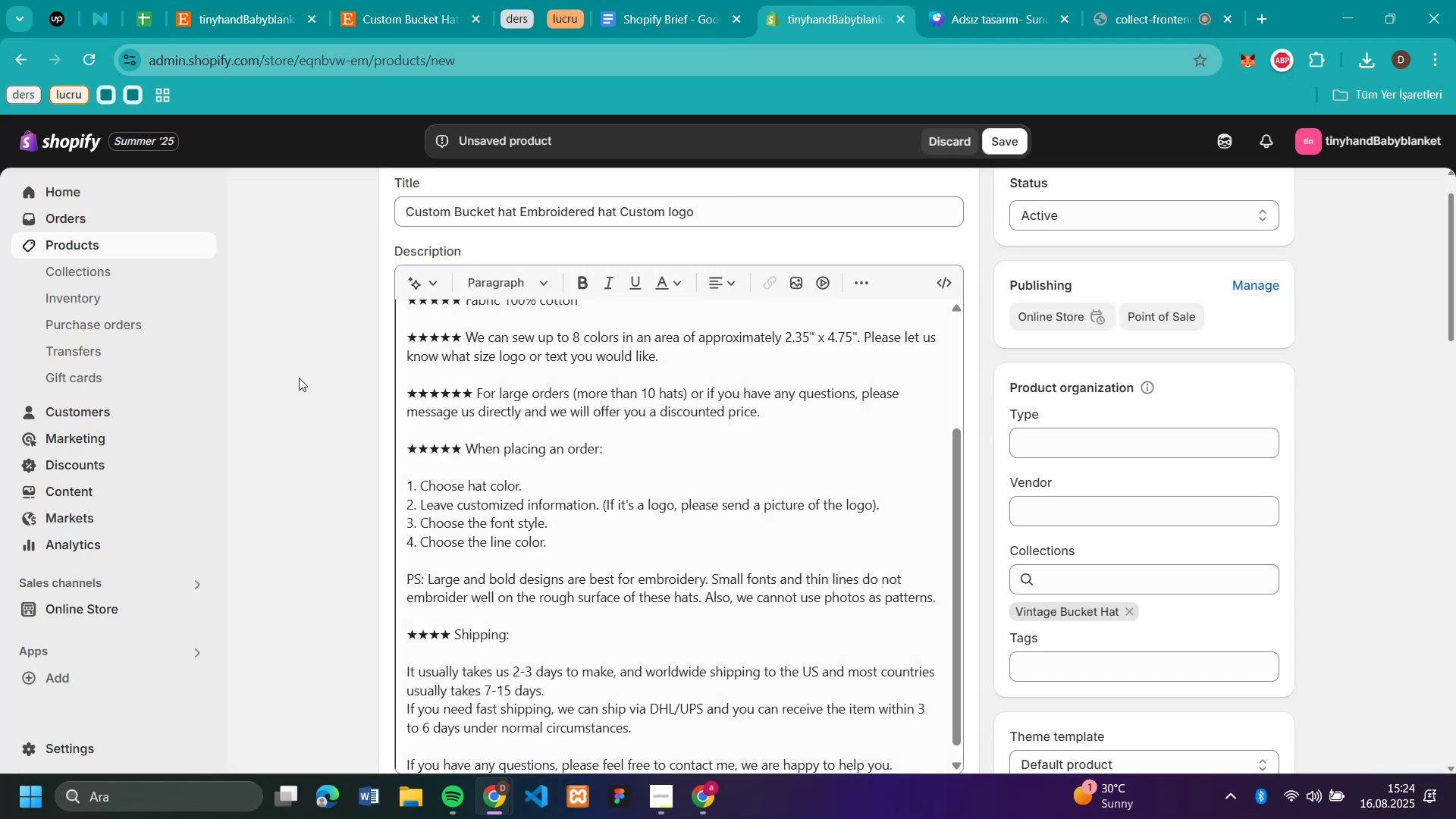 
scroll: coordinate [299, 378], scroll_direction: down, amount: 11.0
 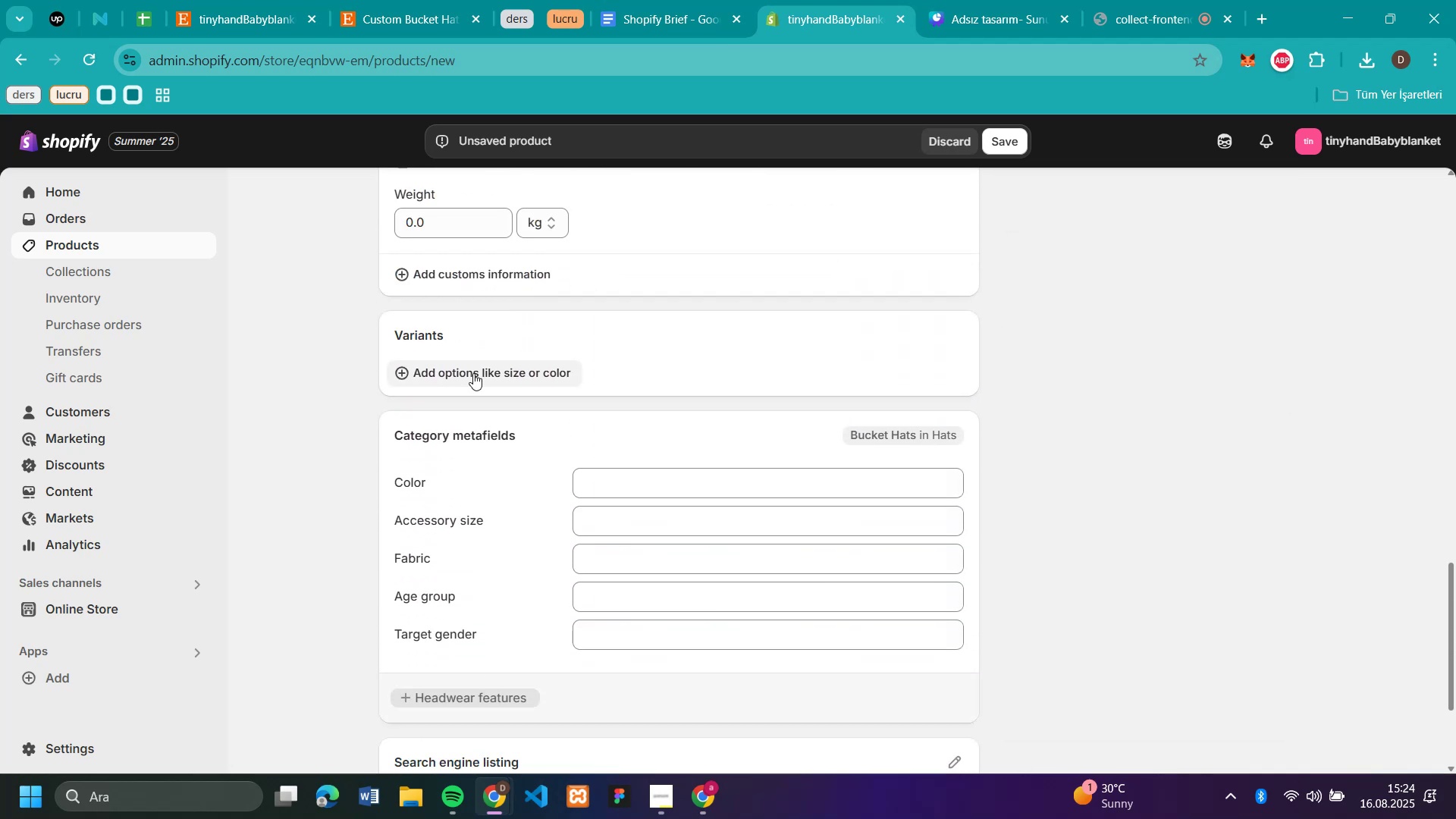 
left_click([474, 373])
 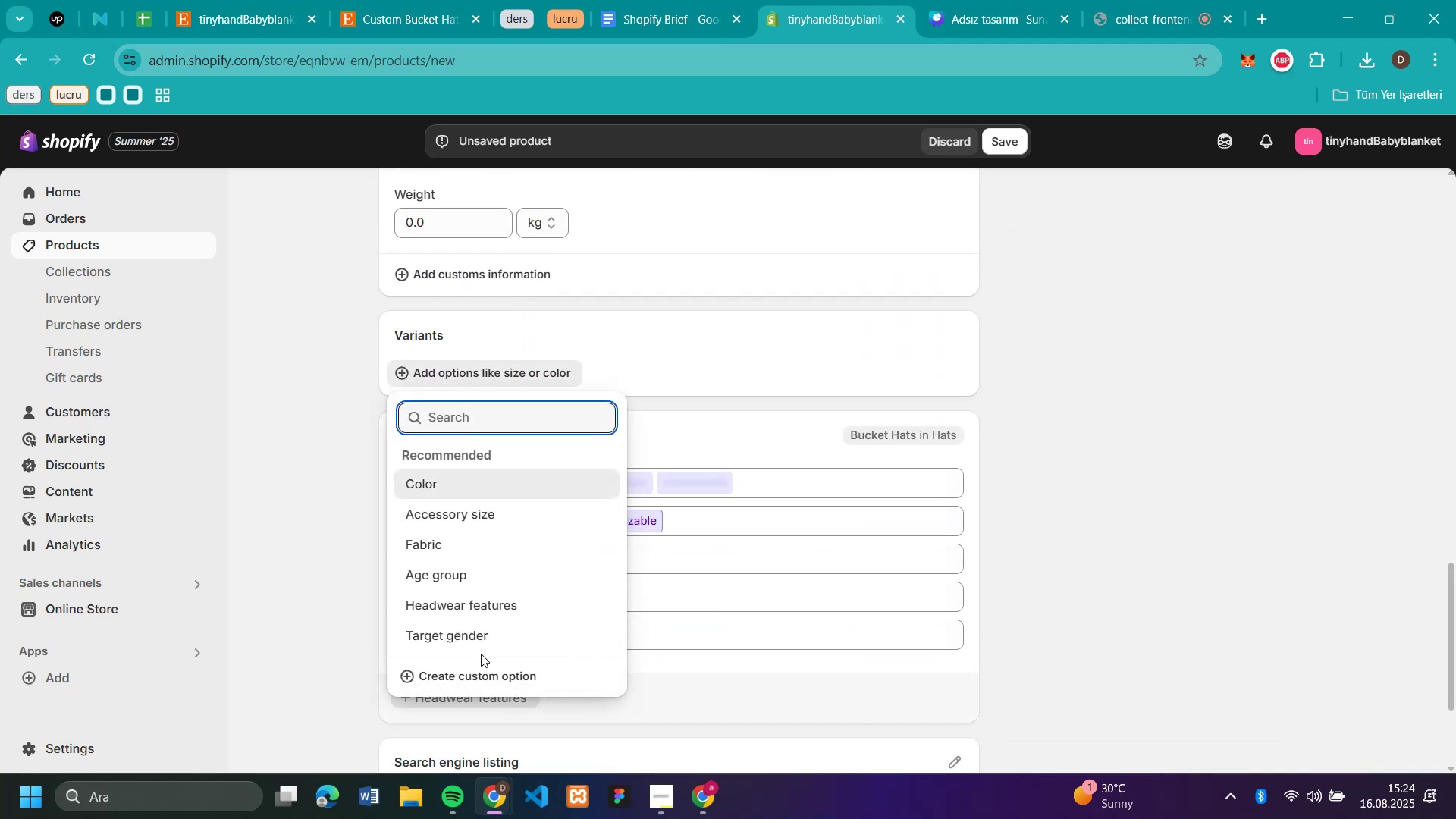 
left_click([477, 676])
 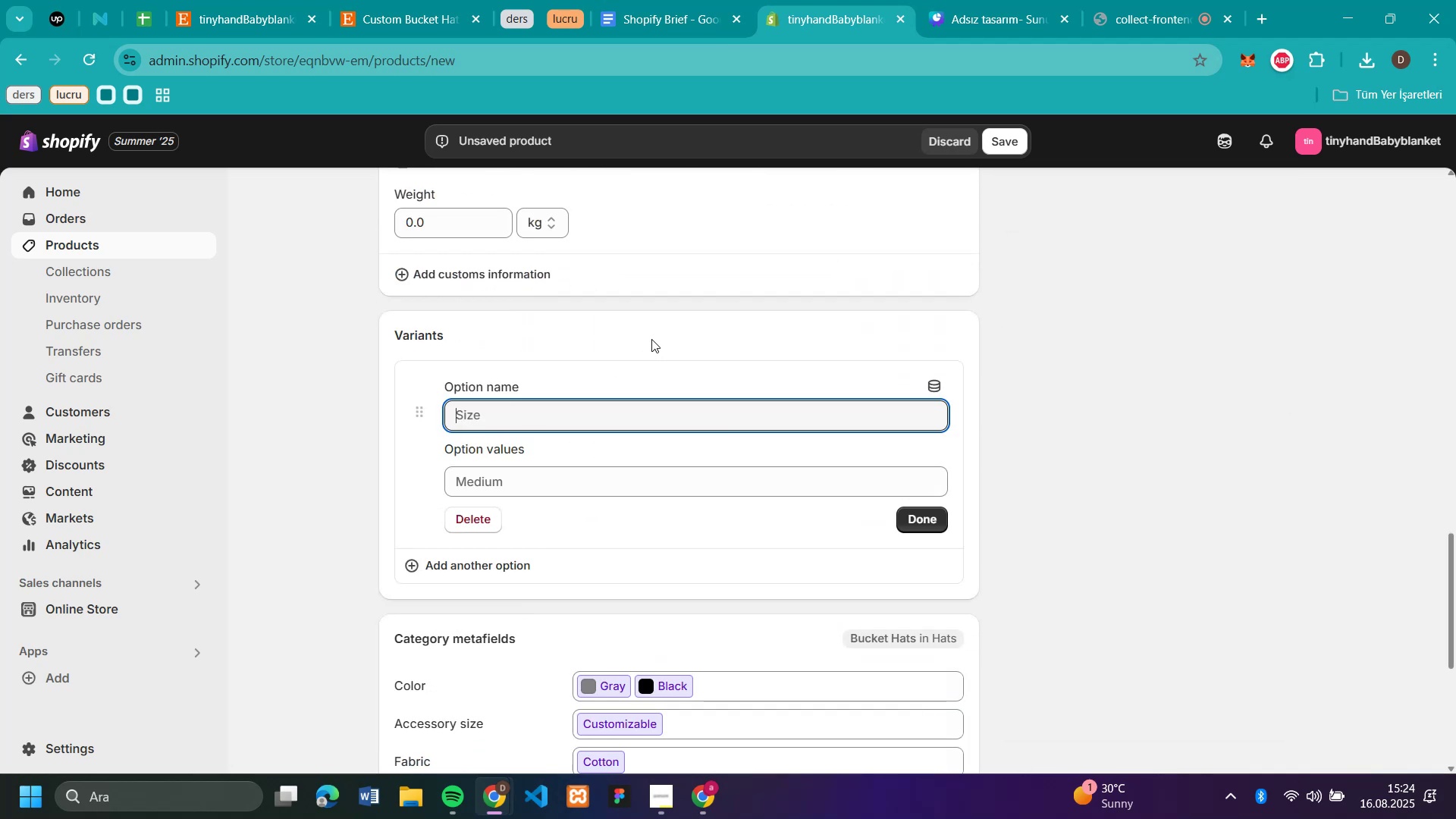 
type(blank)
 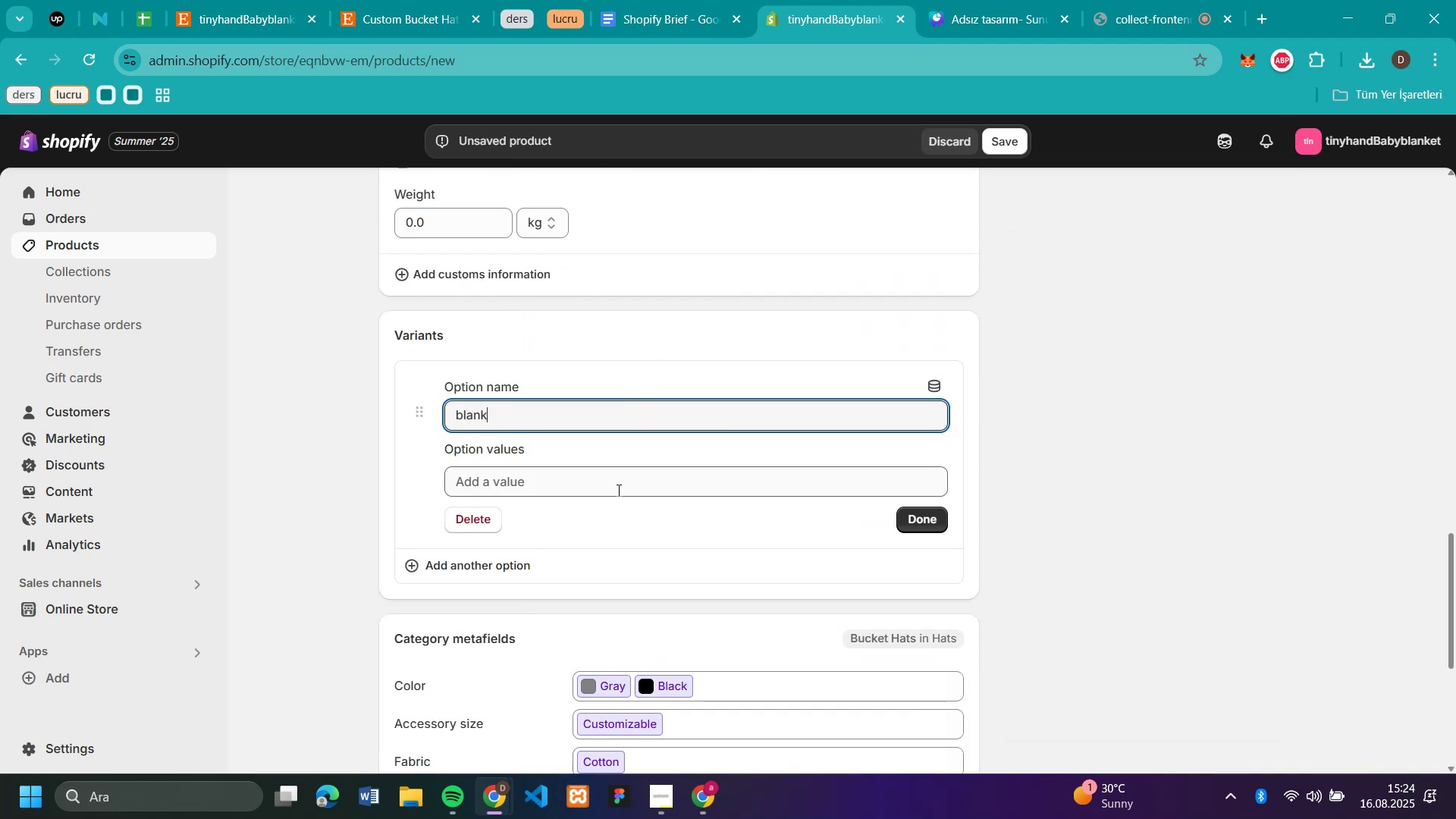 
left_click([617, 490])
 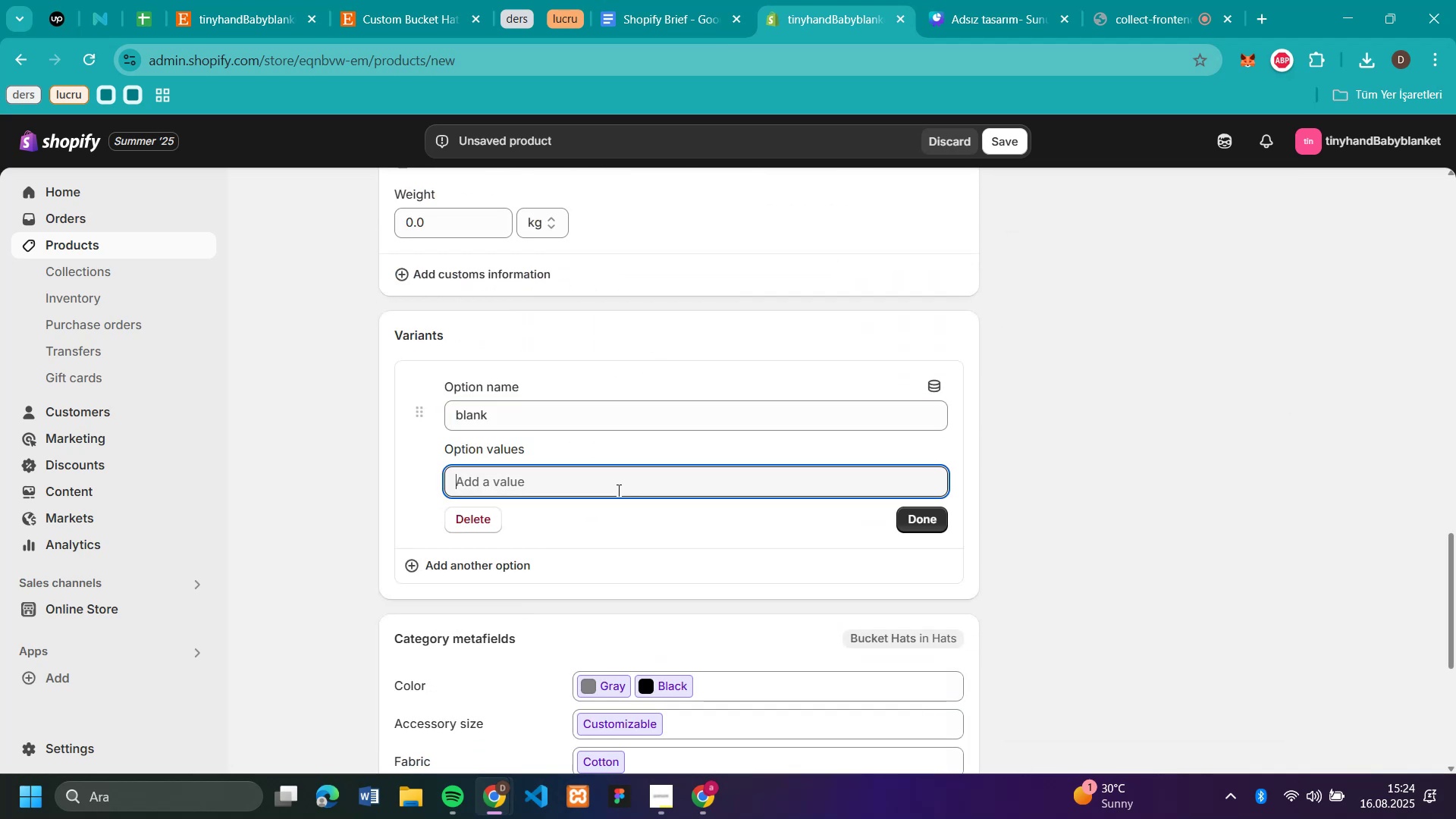 
key(T)
 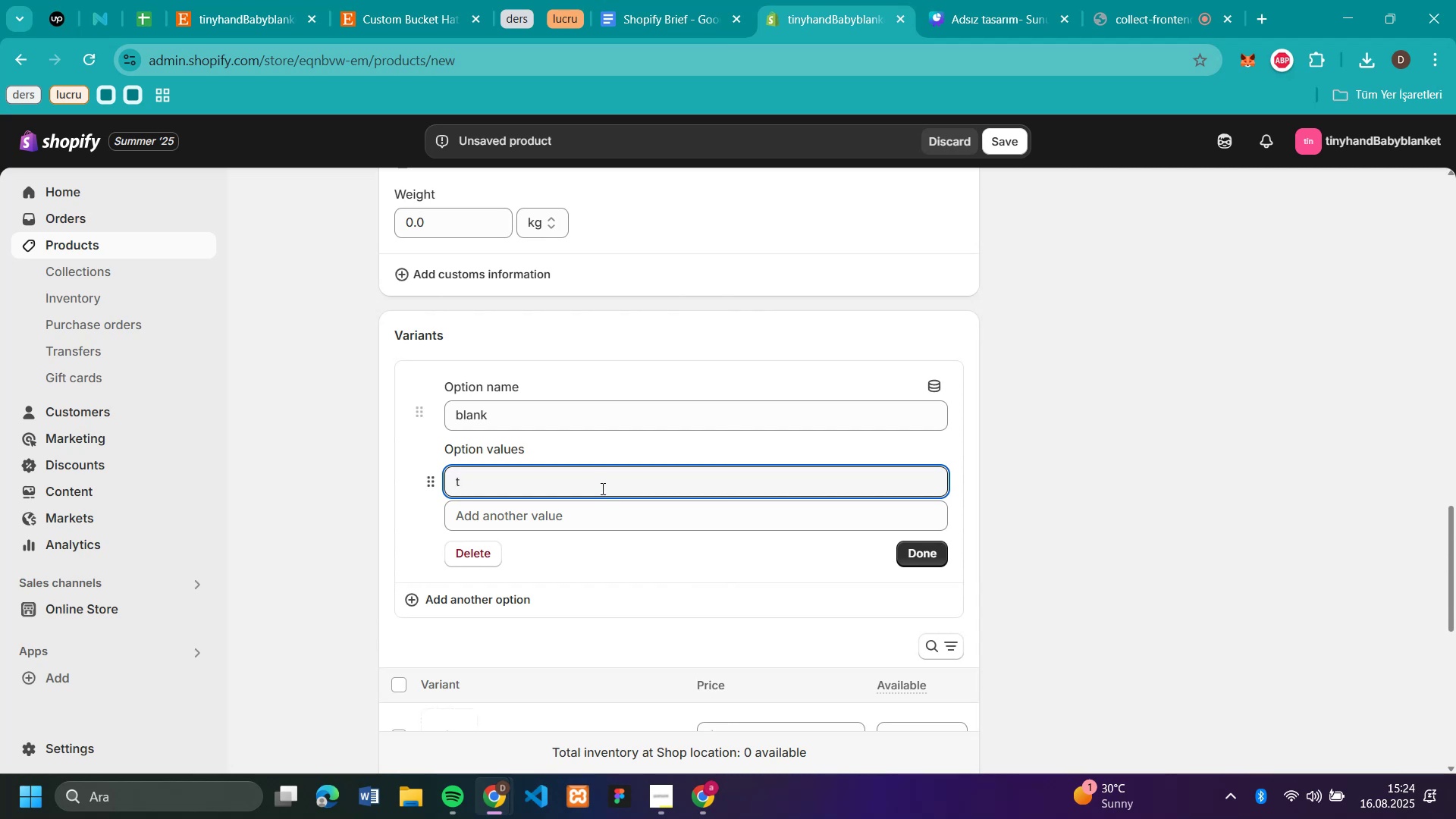 
wait(5.49)
 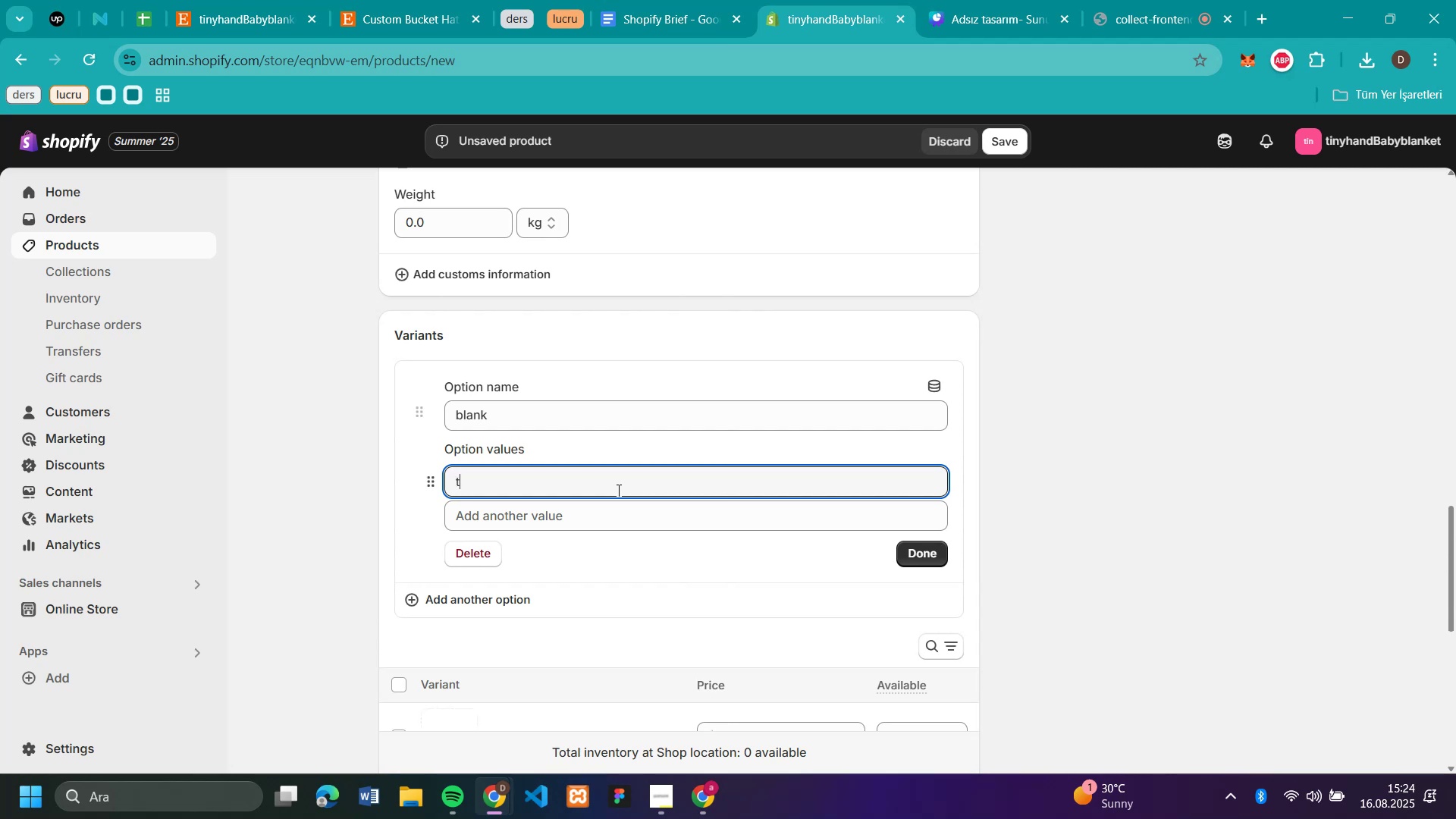 
type(ext)
 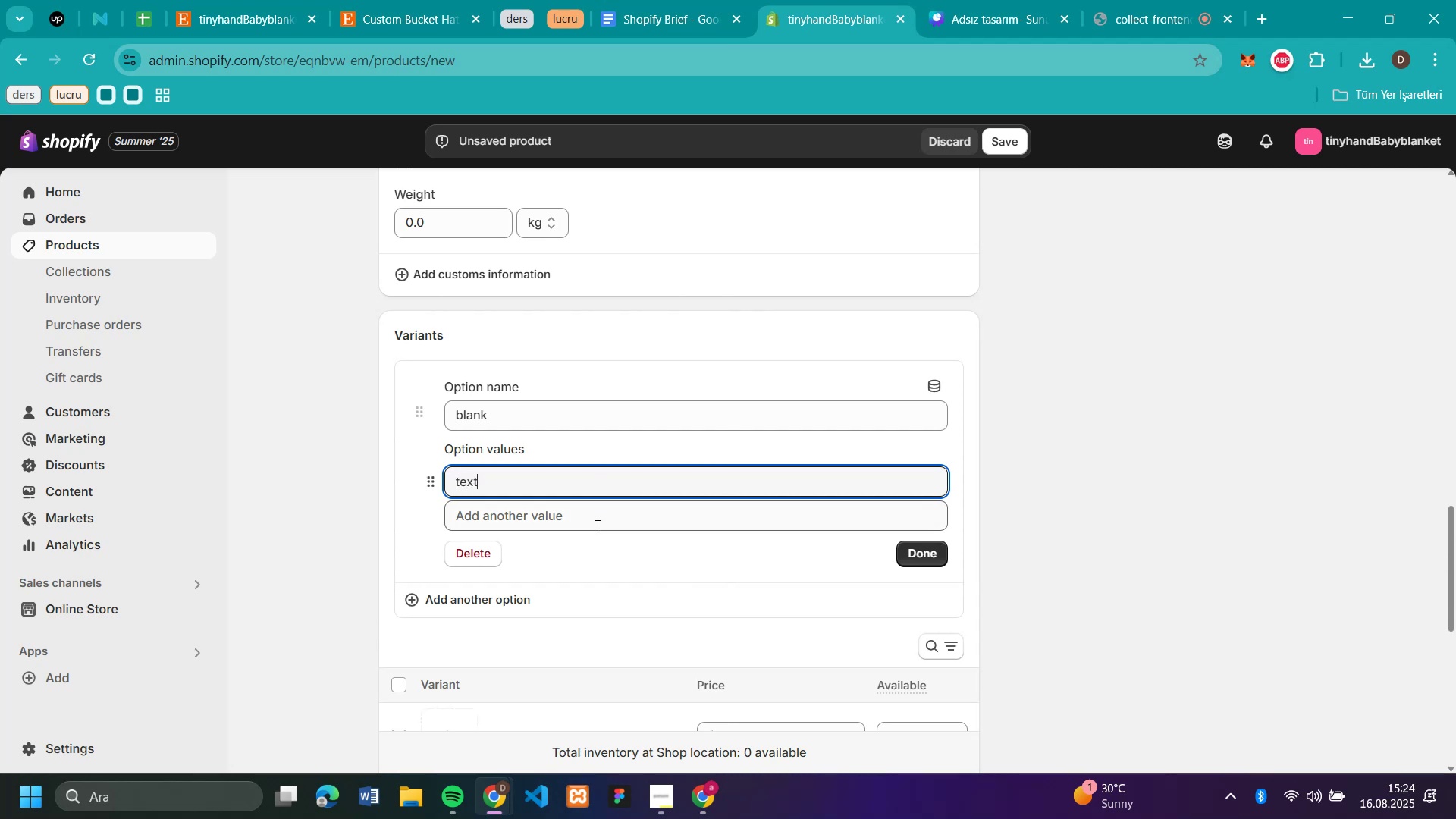 
left_click([596, 526])
 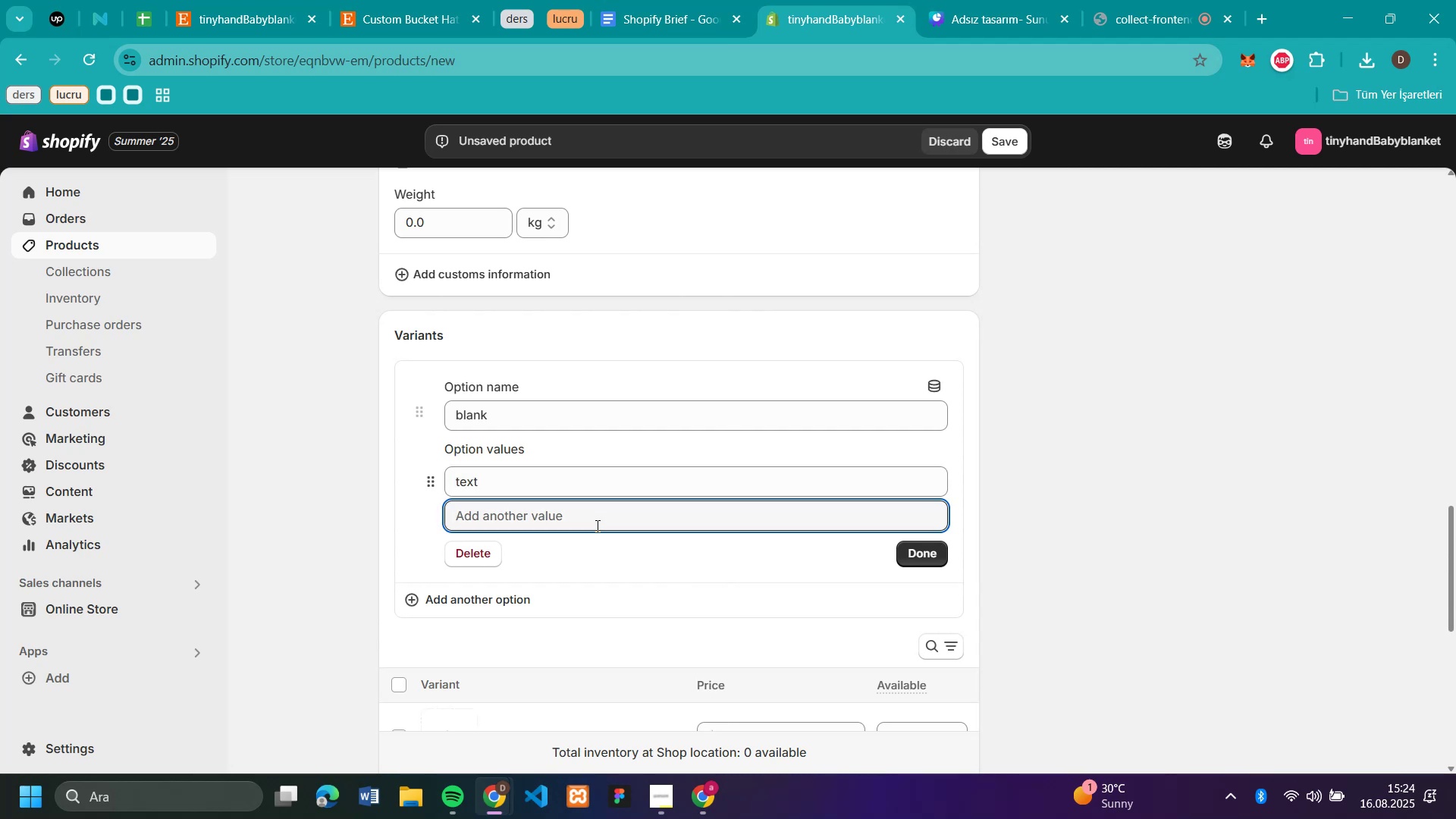 
type(logo)
 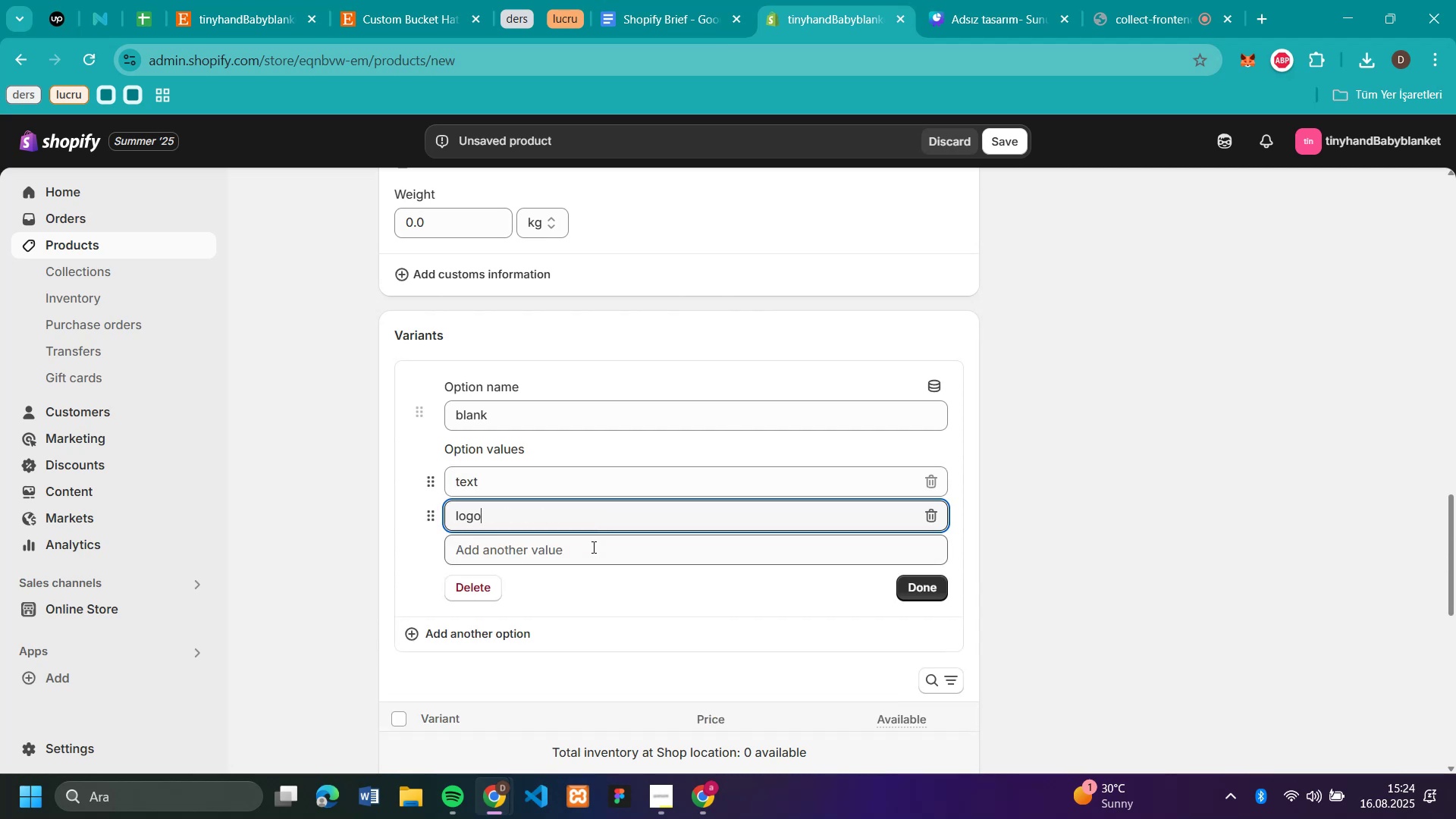 
left_click([592, 547])
 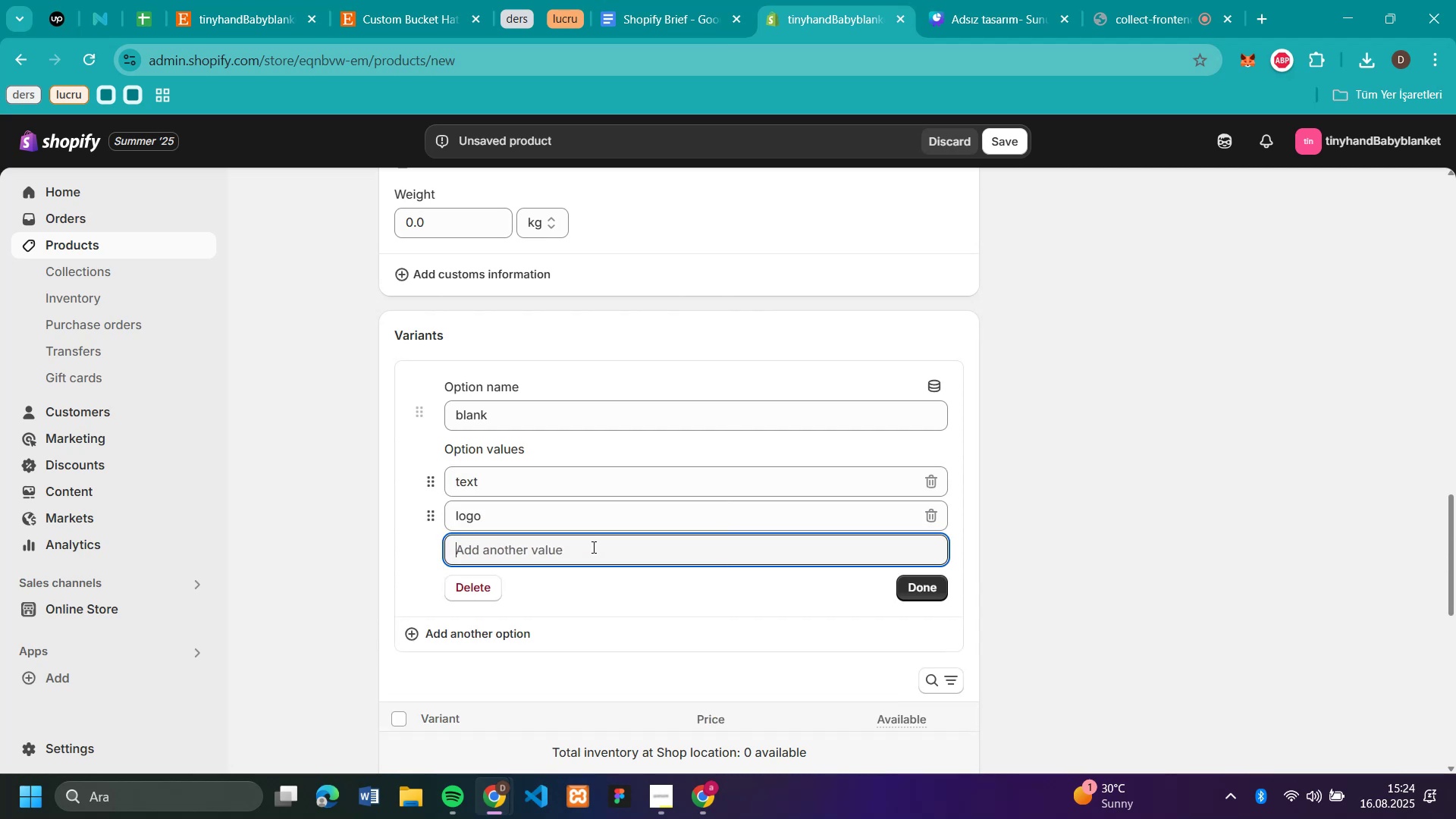 
type(text and logo)
 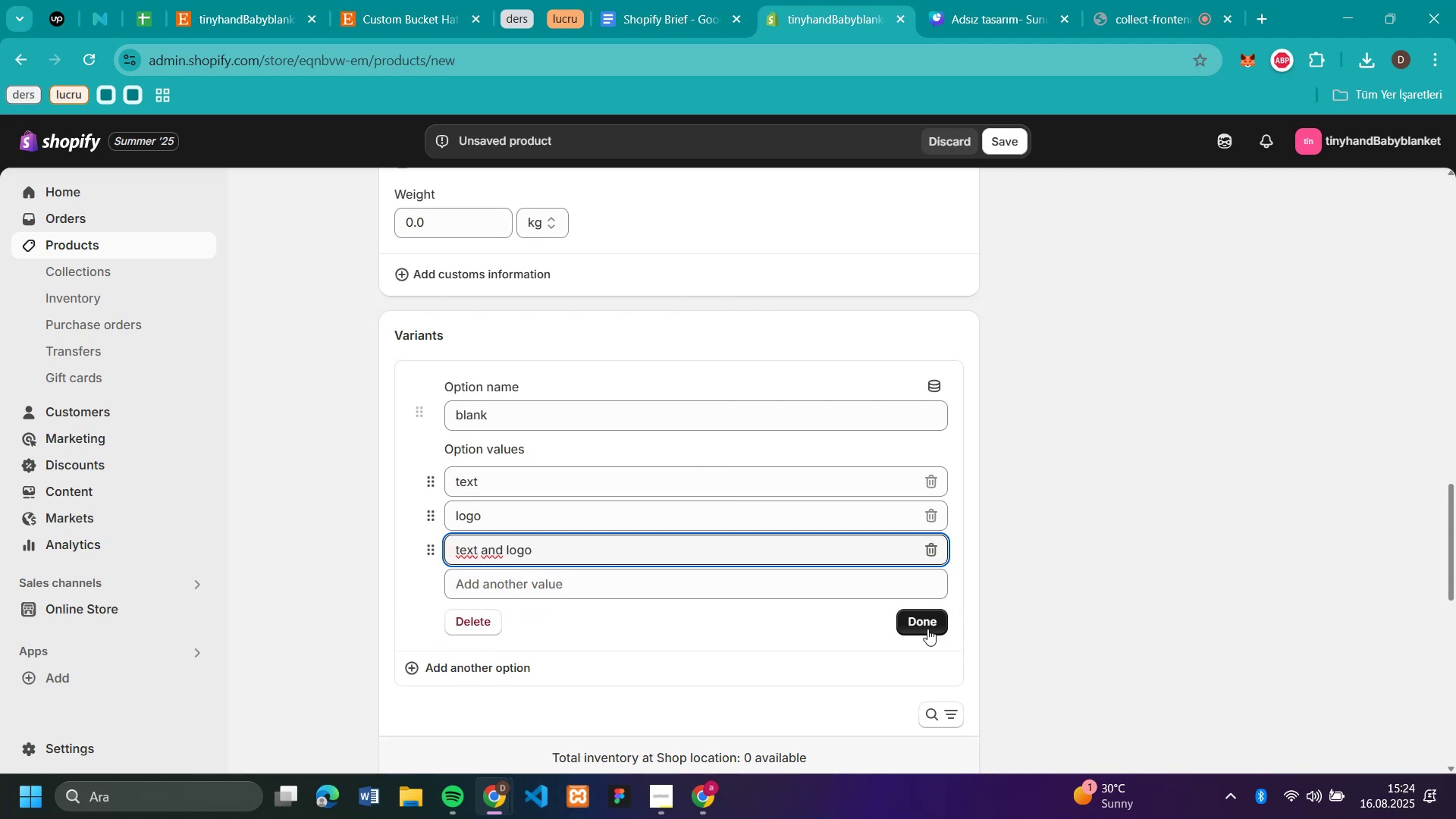 
left_click([918, 634])
 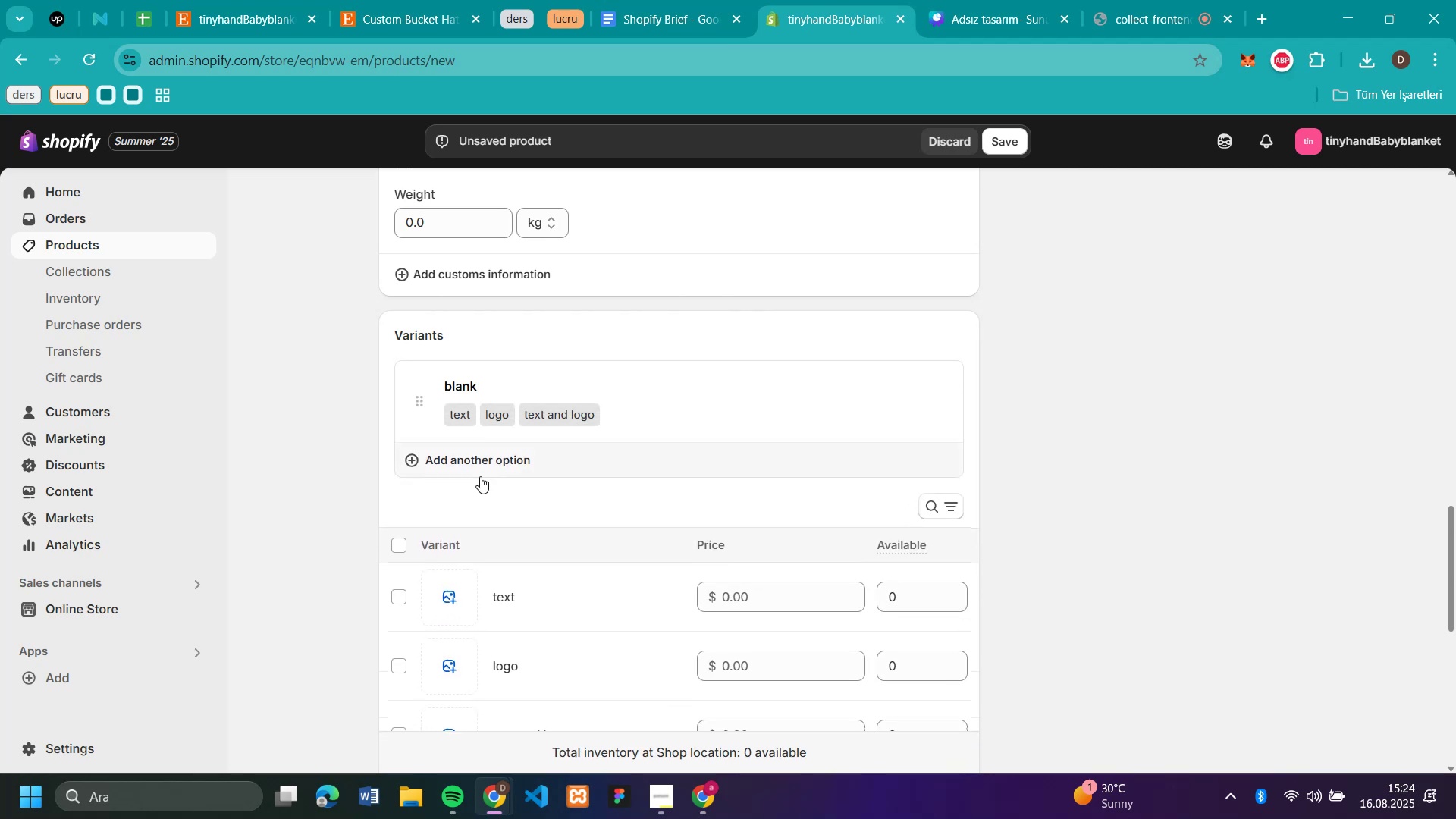 
left_click([480, 476])
 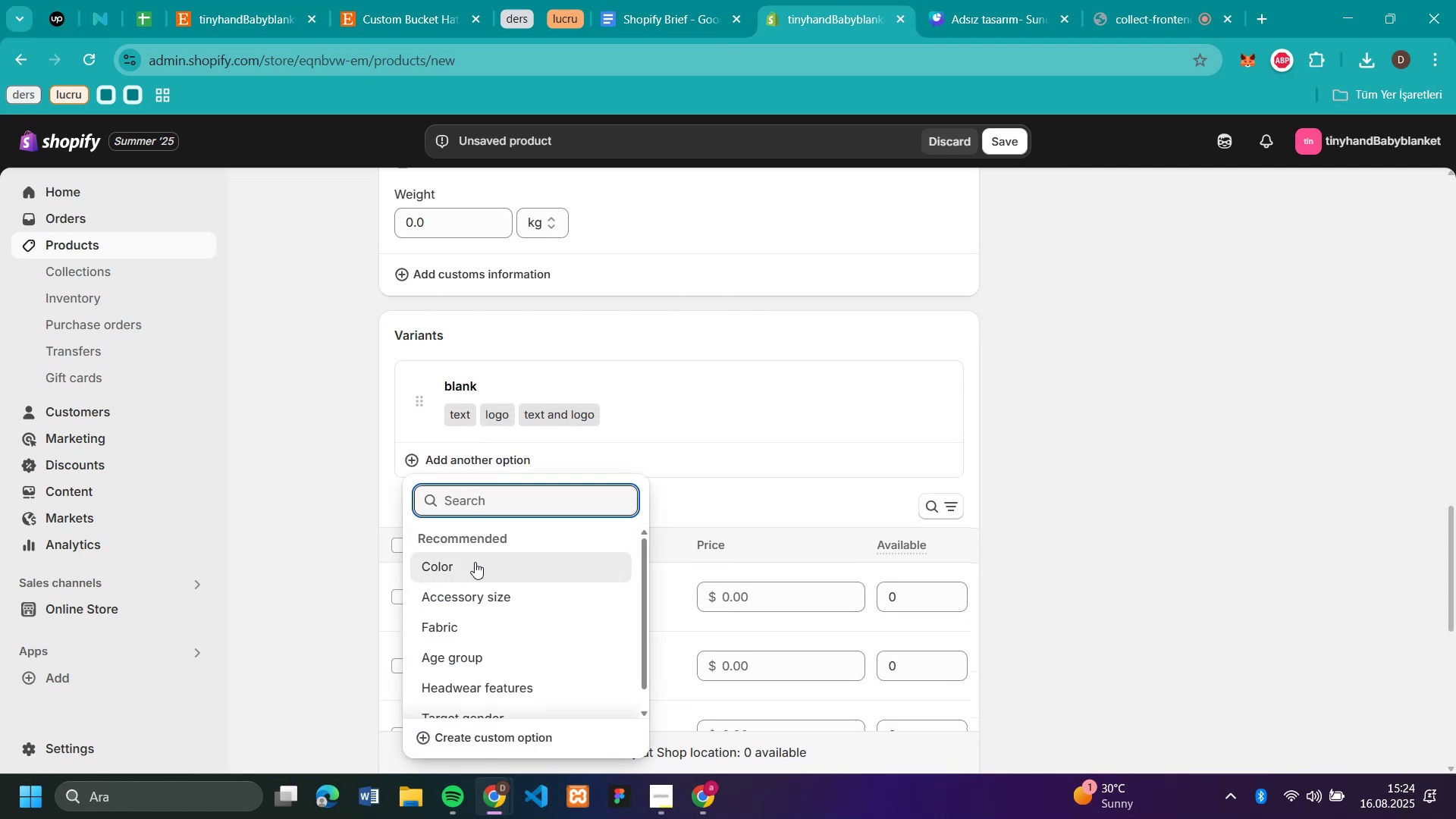 
left_click([473, 568])
 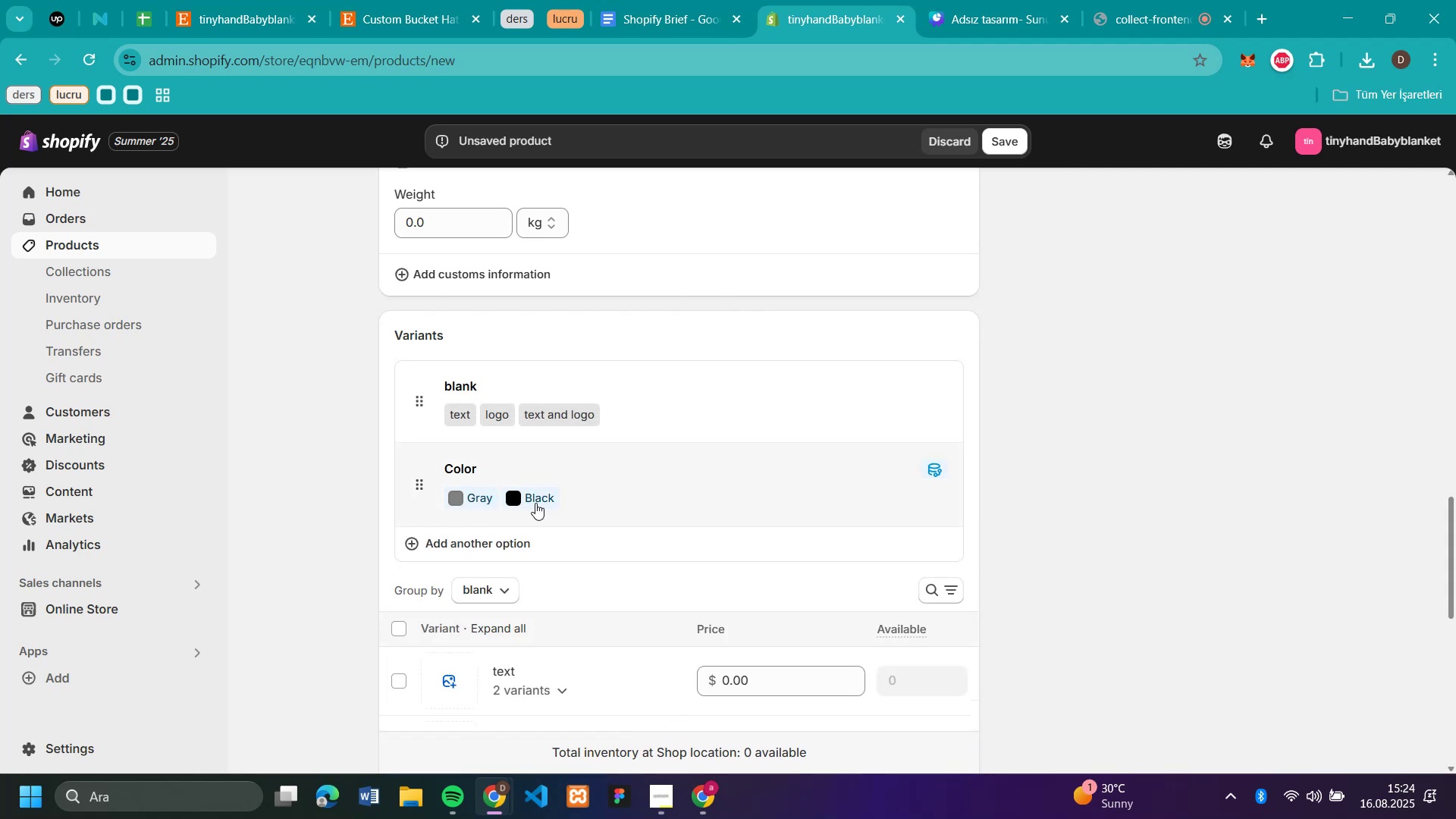 
left_click([629, 495])
 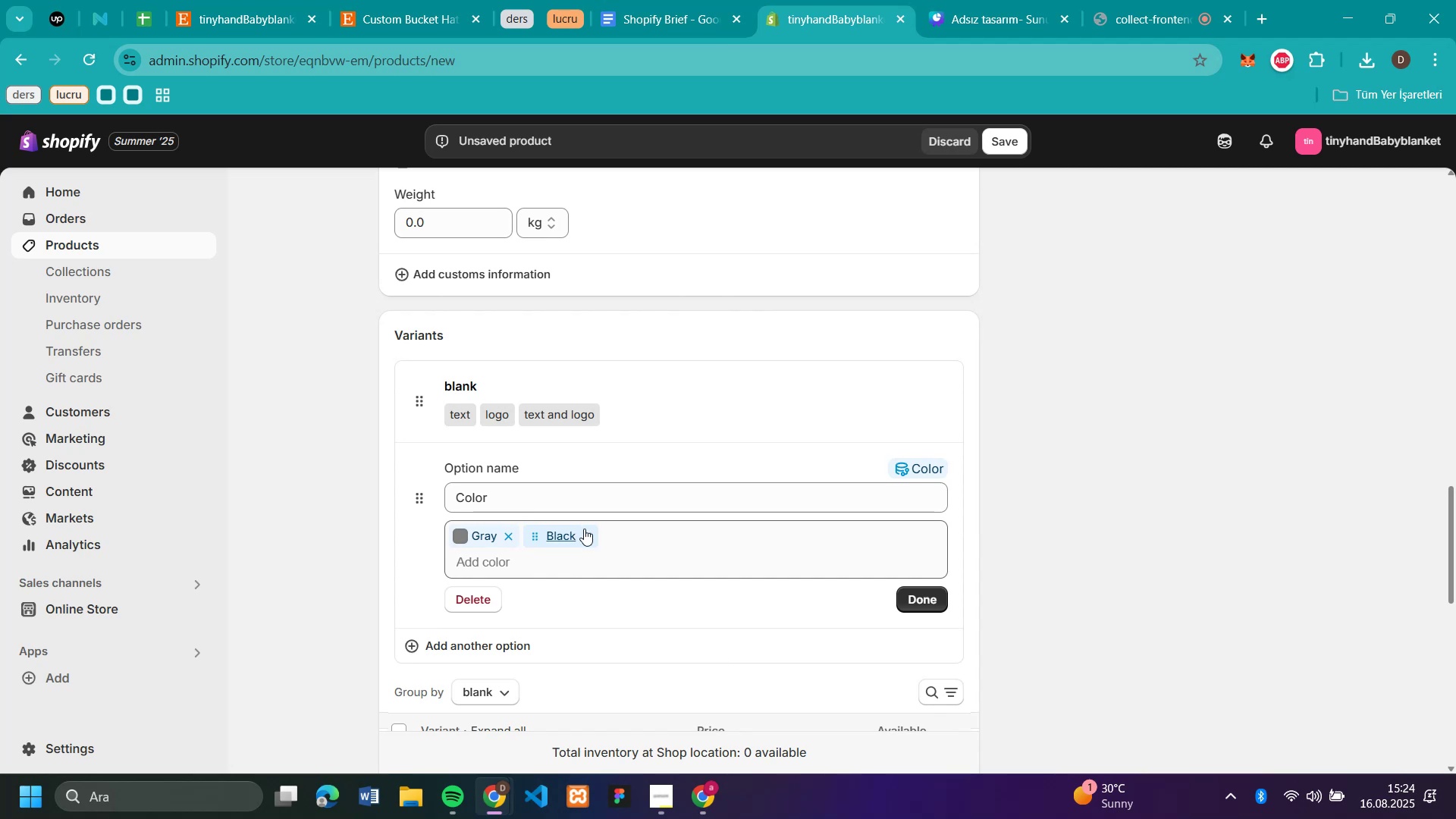 
left_click([588, 530])
 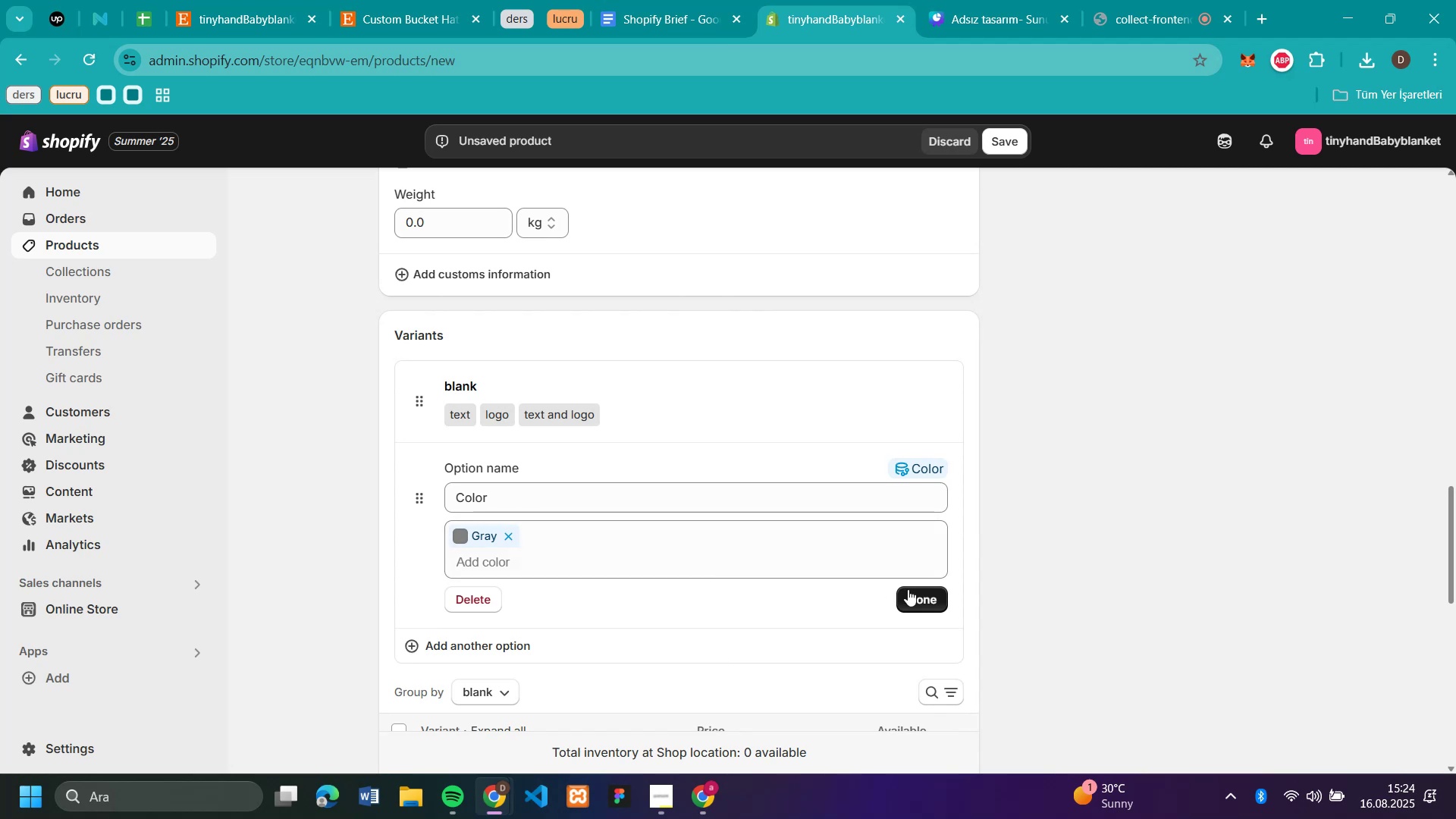 
left_click([912, 595])
 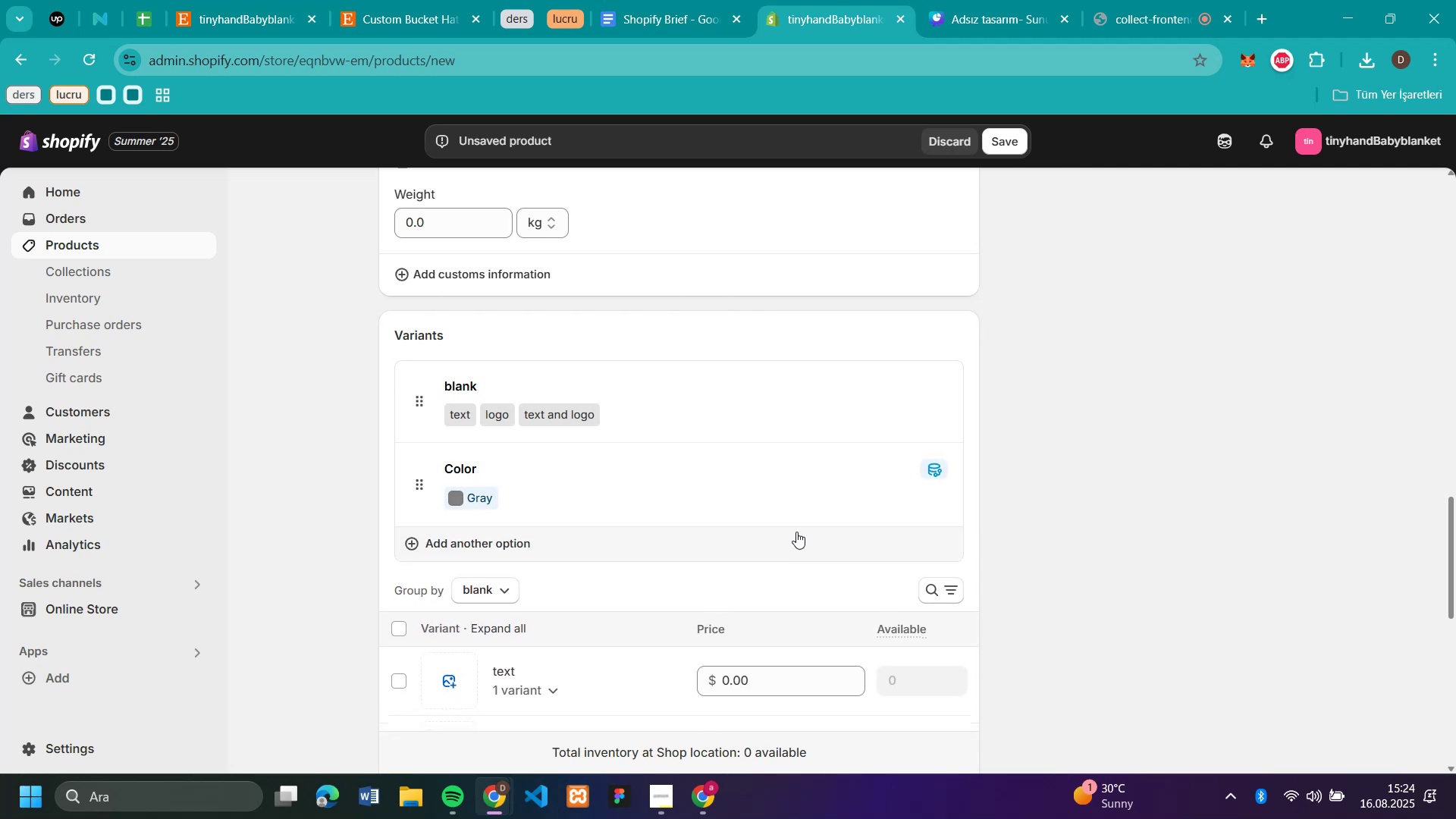 
scroll: coordinate [837, 435], scroll_direction: down, amount: 4.0
 